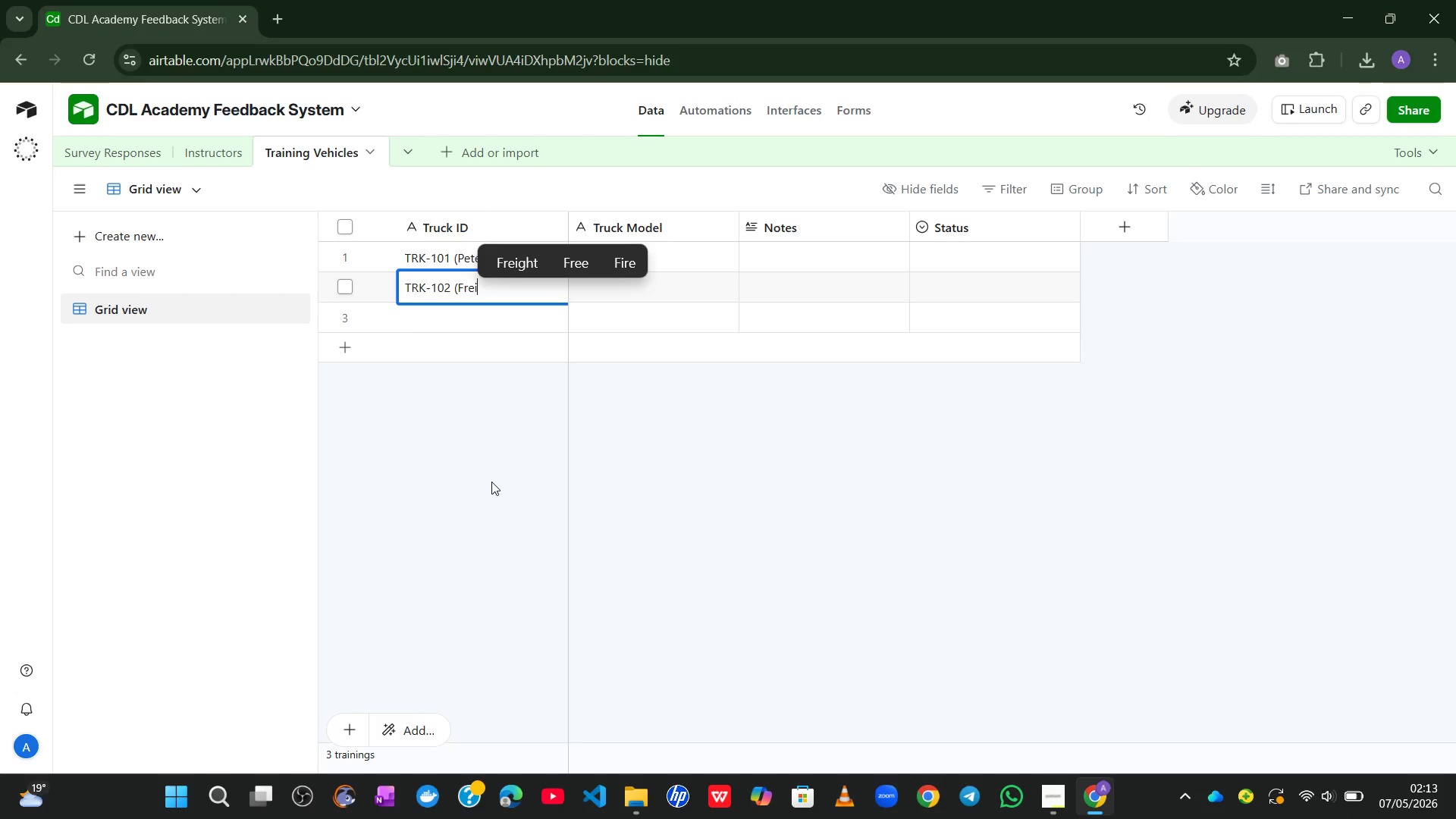 
type(ghtlinear )
 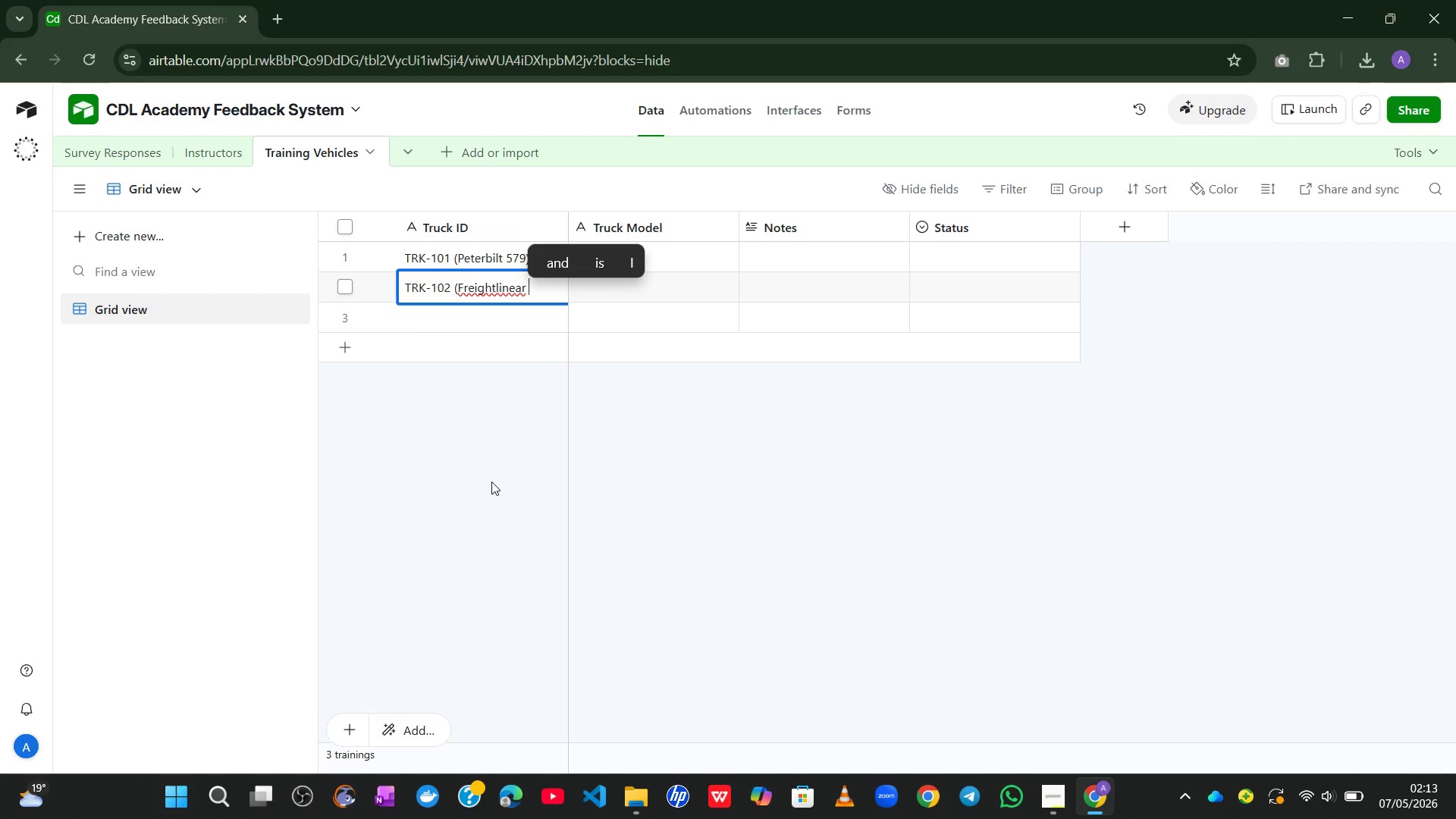 
type(Cascadia))
 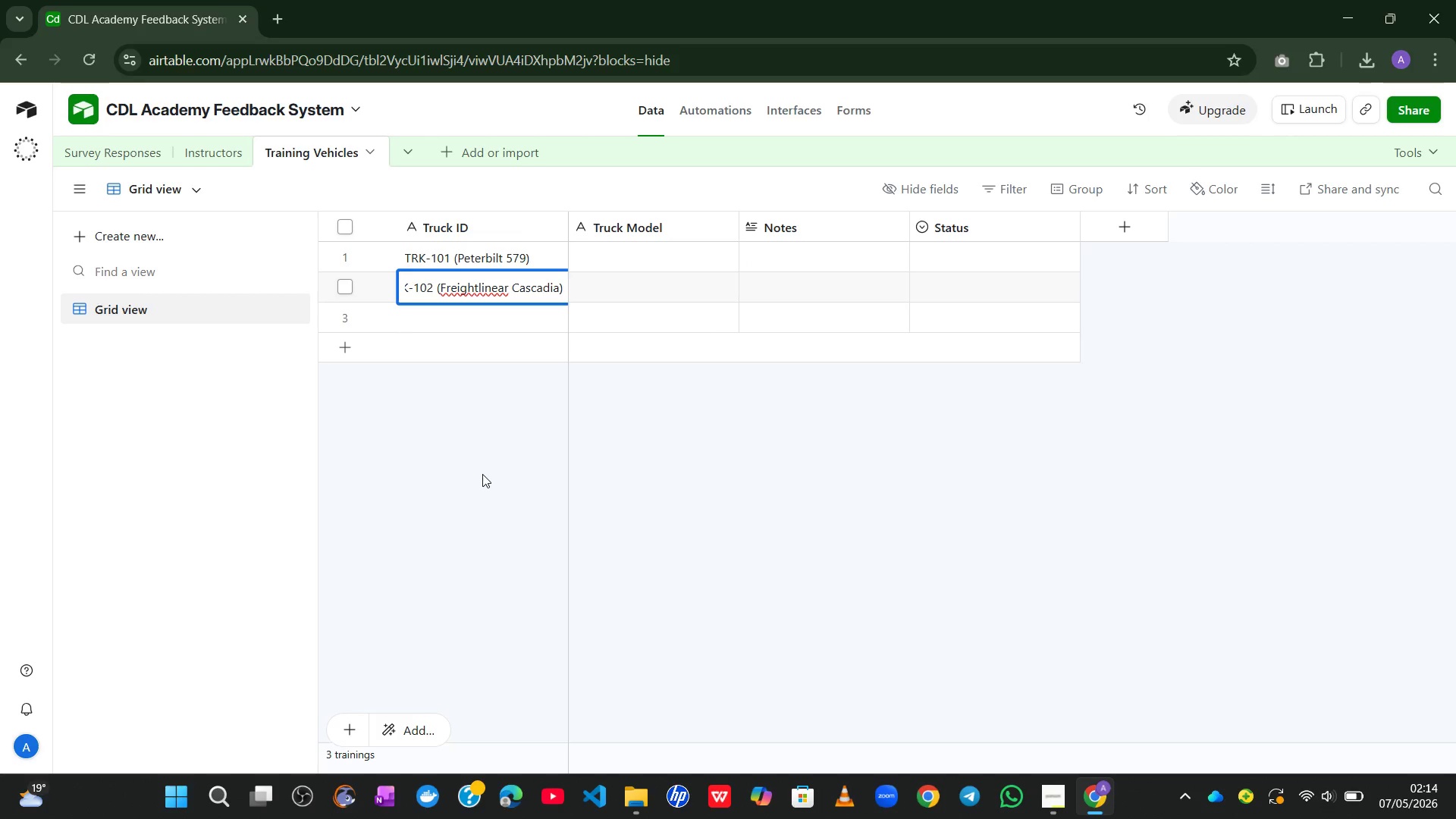 
wait(7.03)
 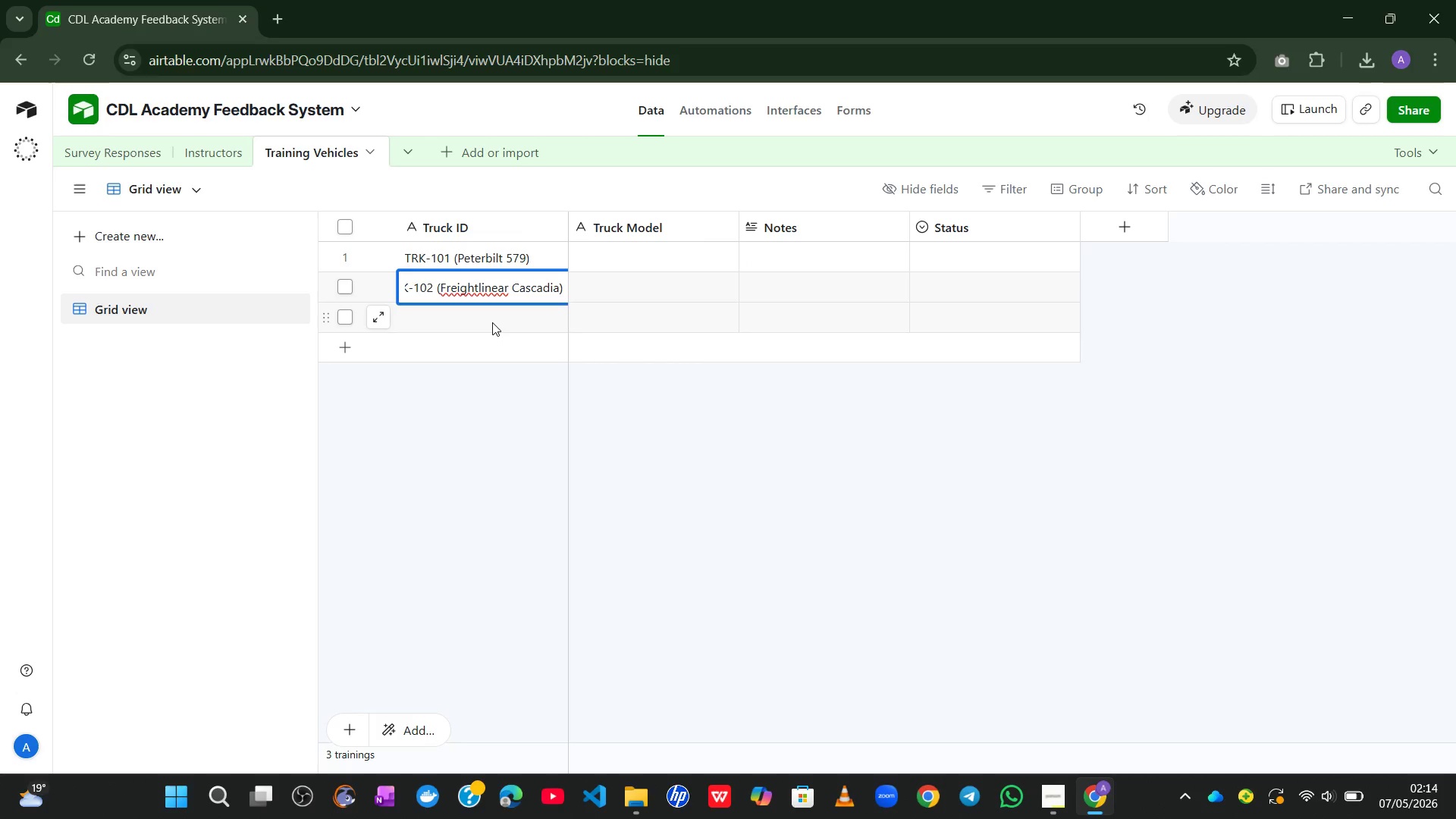 
left_click([491, 321])
 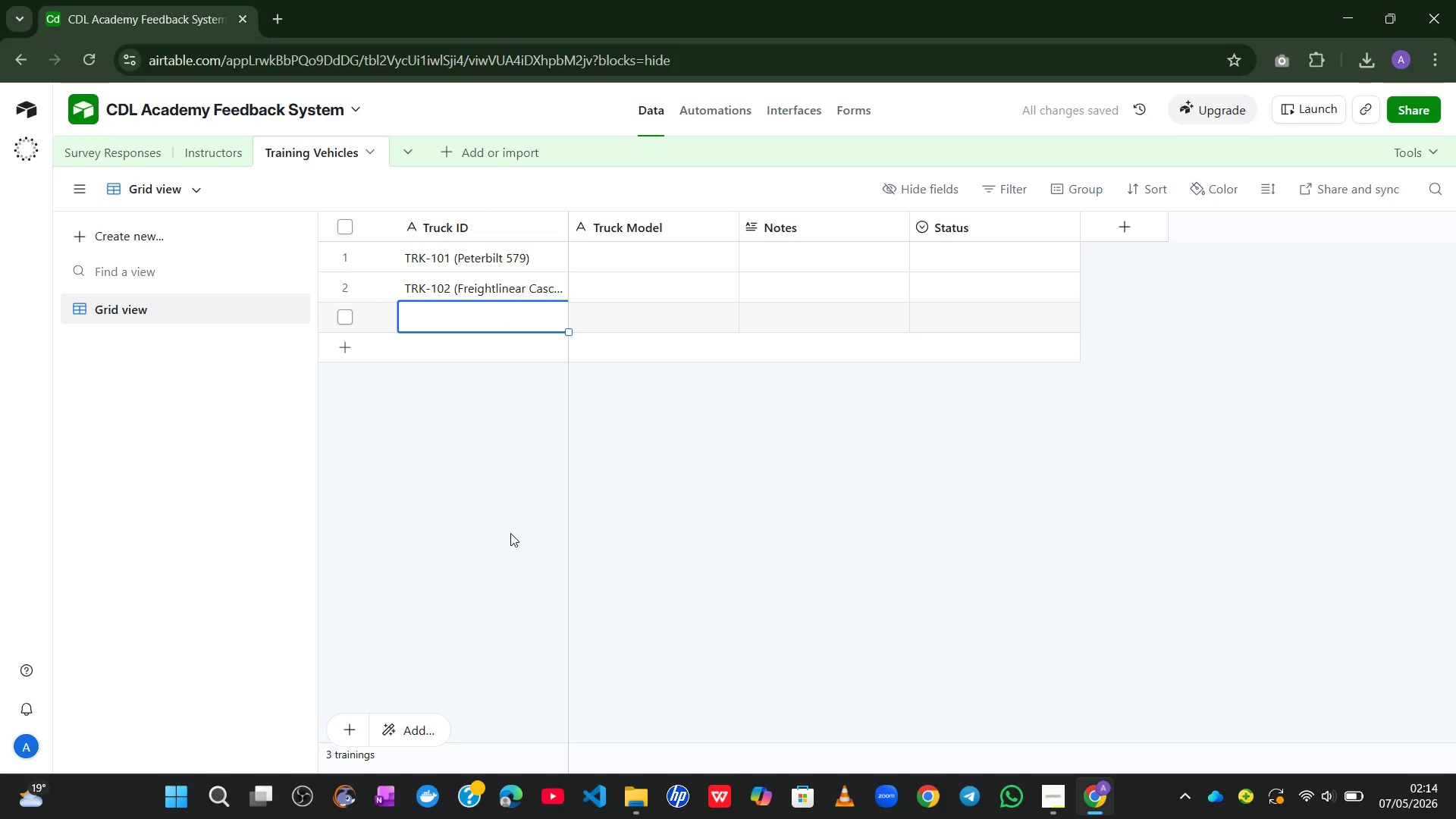 
type(TRK-12)
key(Backspace)
type(3 ()
 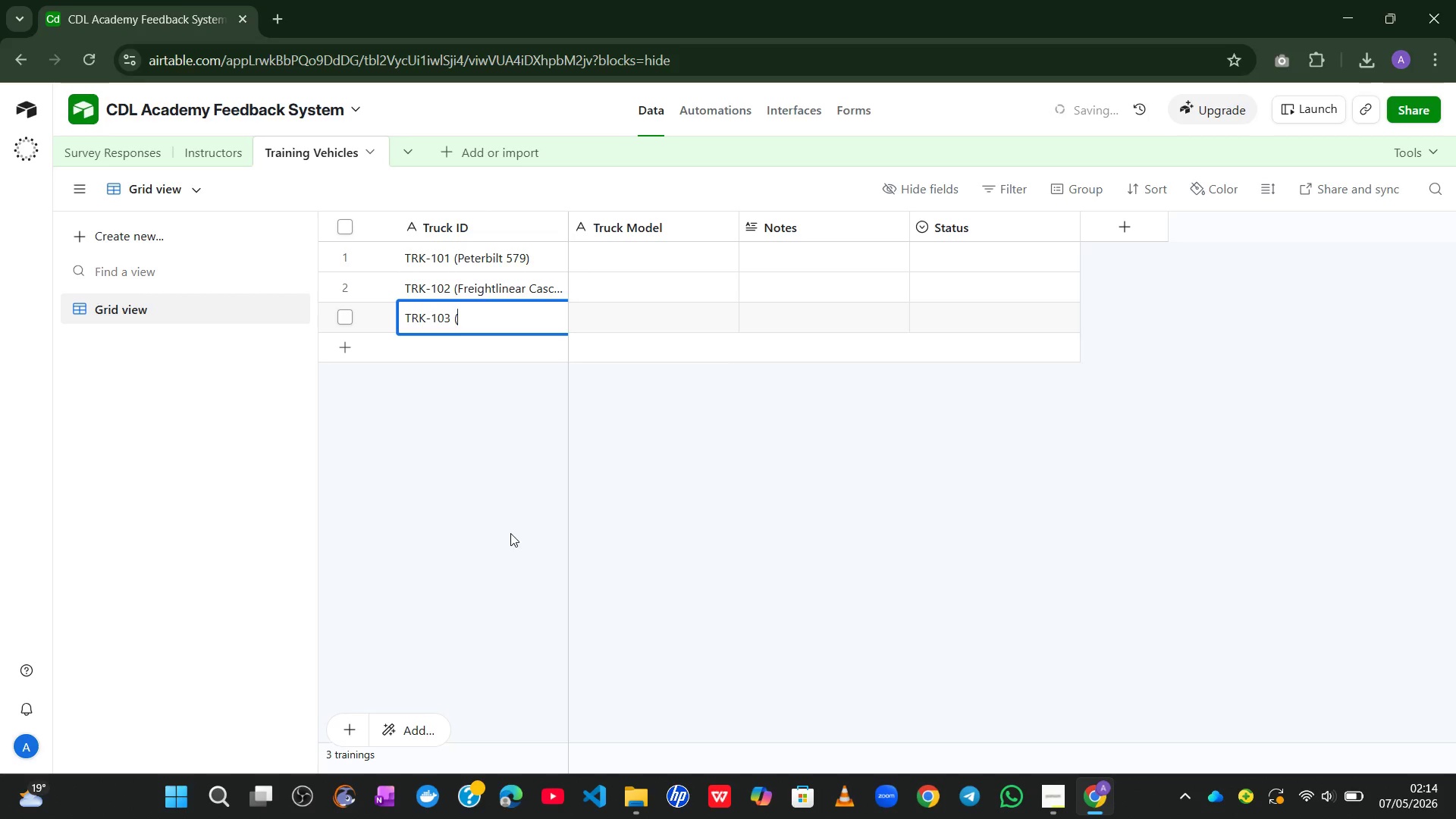 
hold_key(key=0, duration=0.33)
 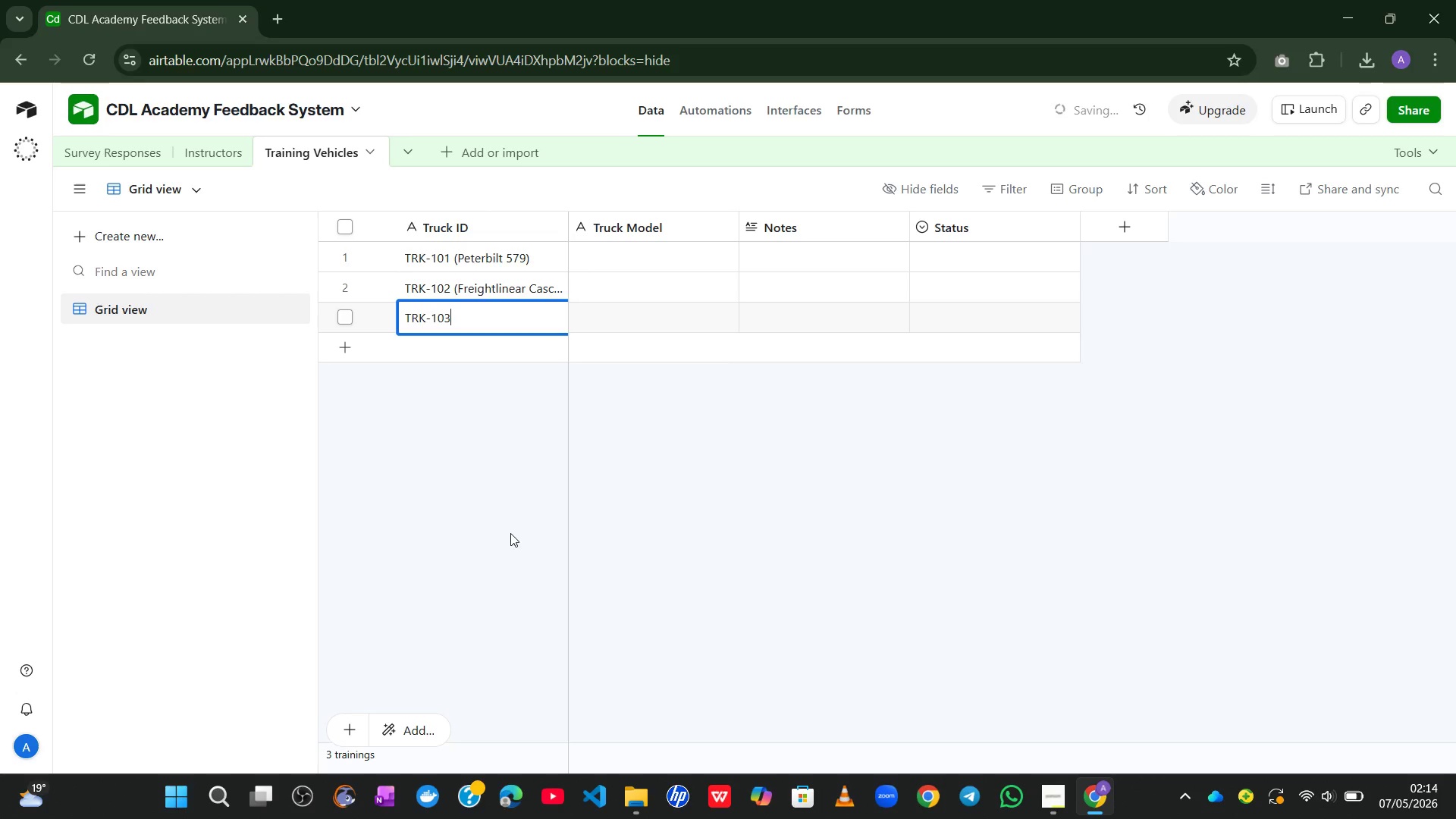 
type(Kenworth)
 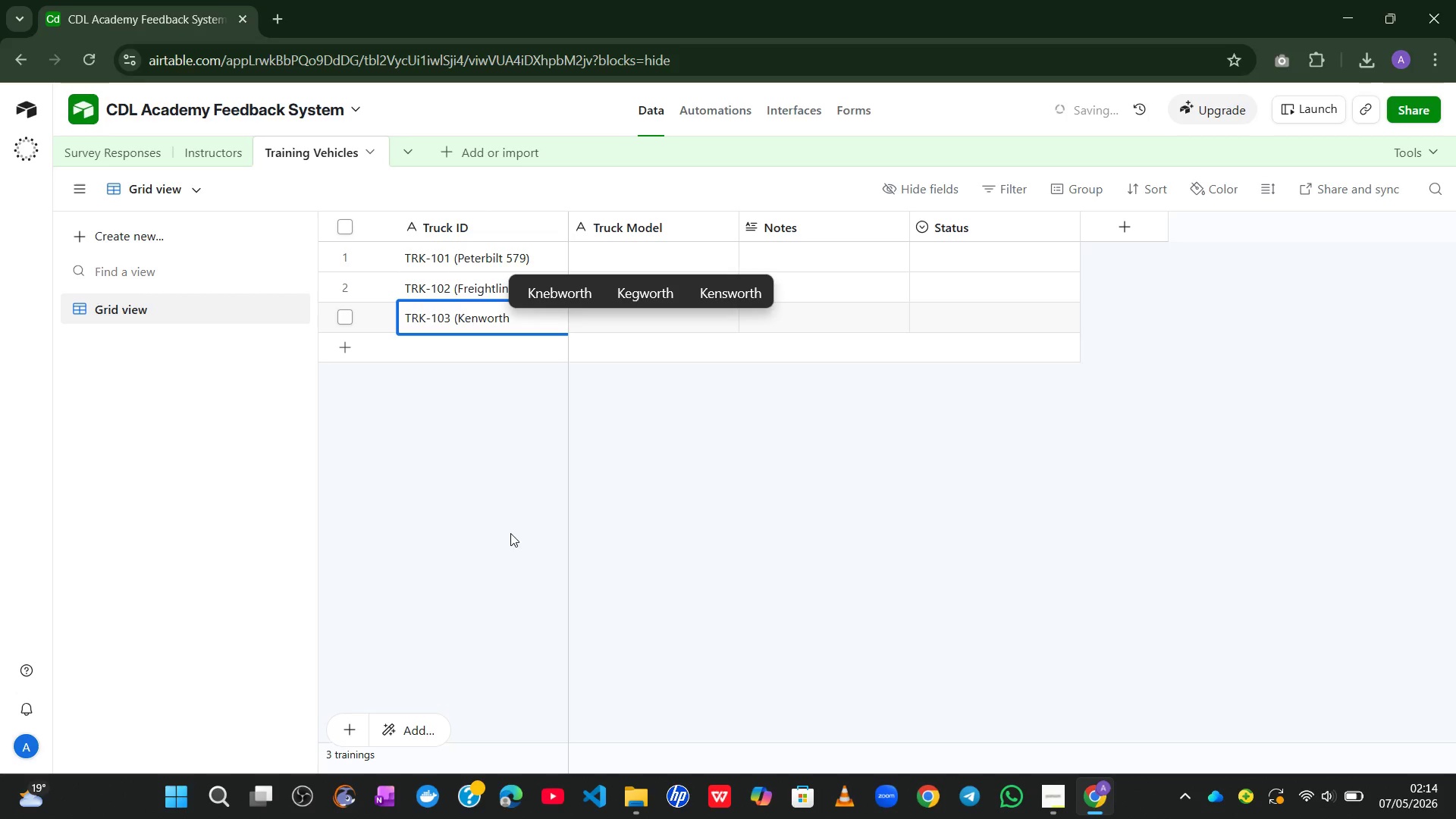 
type( T680))
 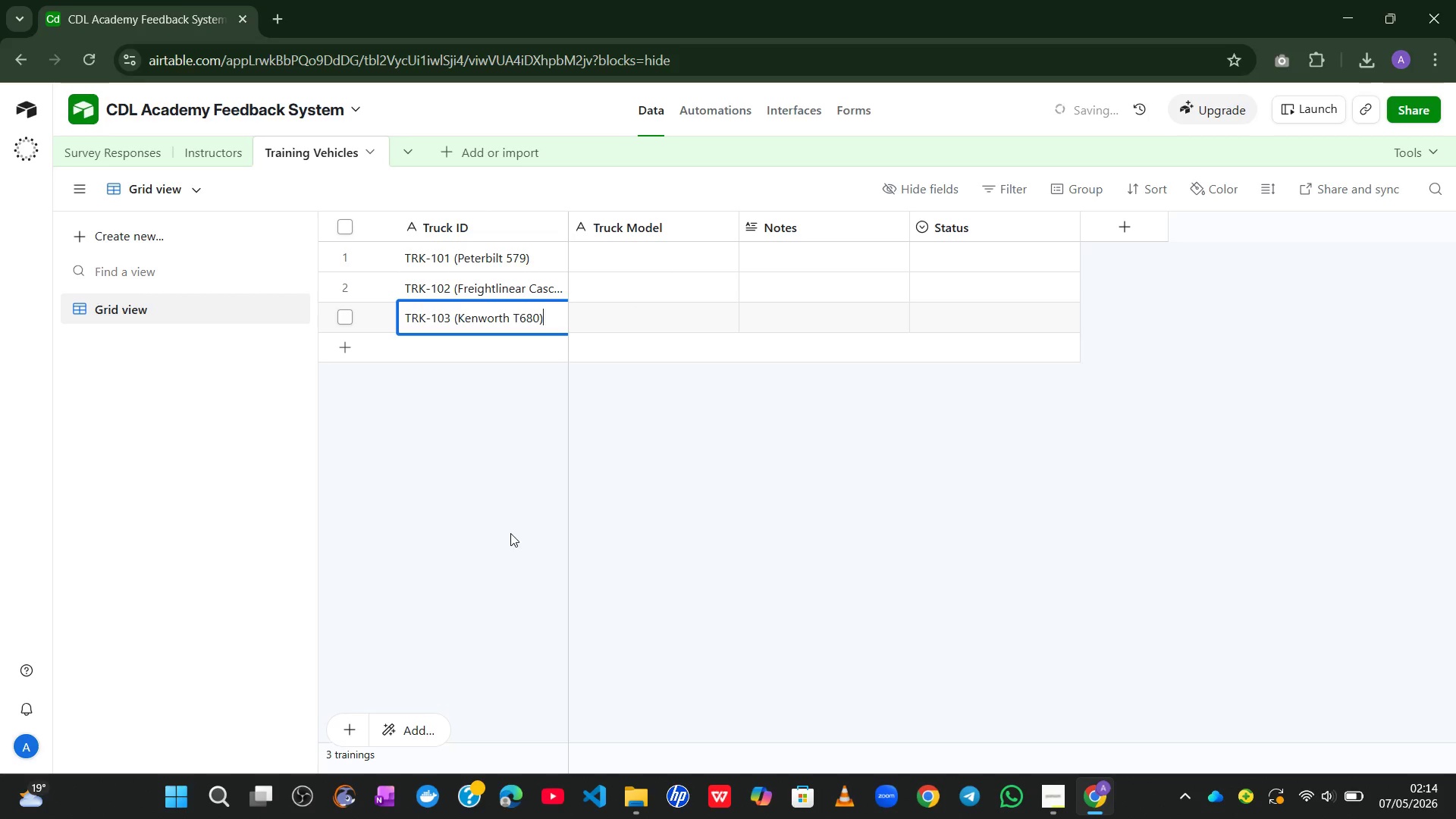 
key(Shift+Enter)
 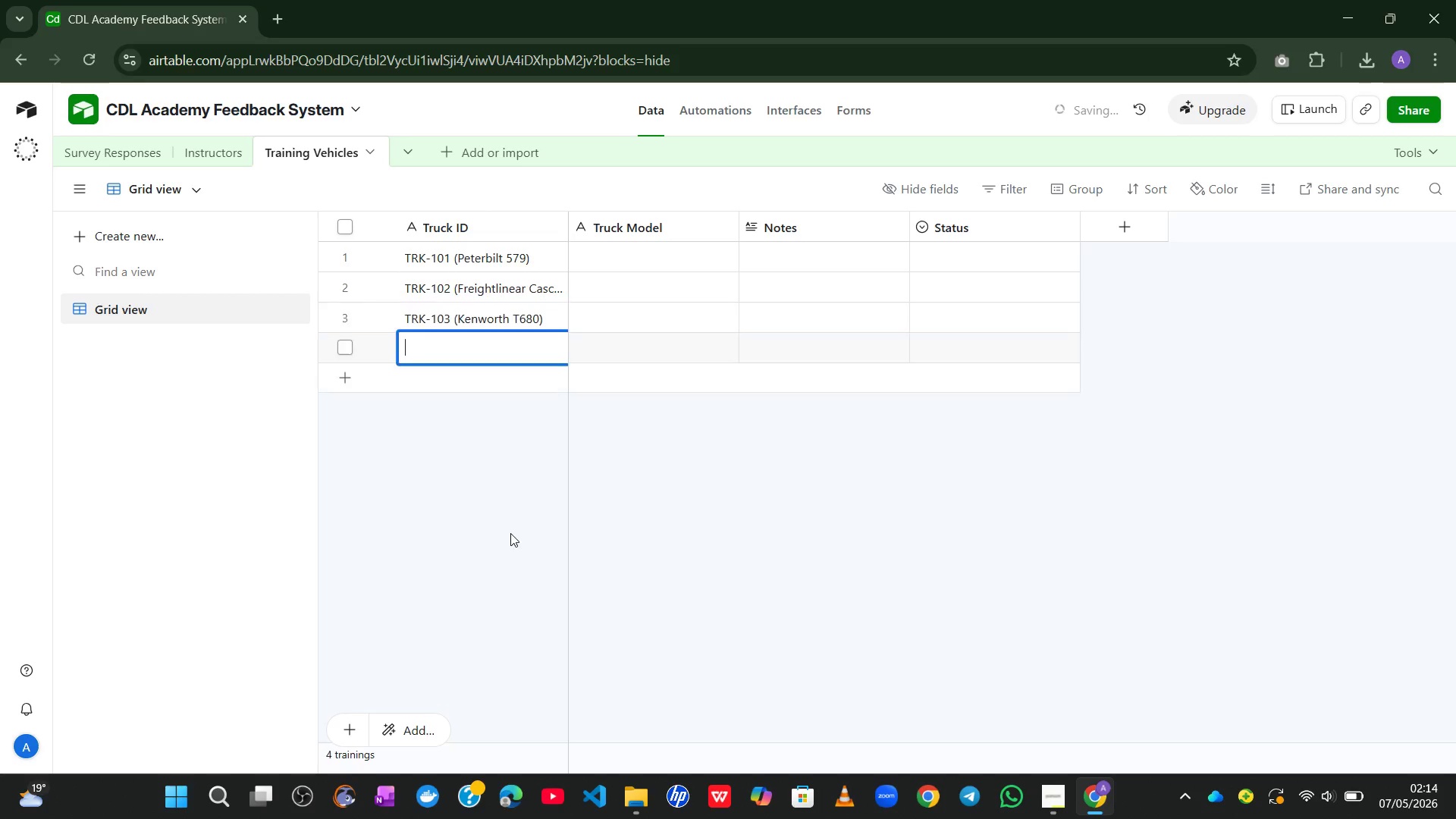 
key(Shift+Enter)
 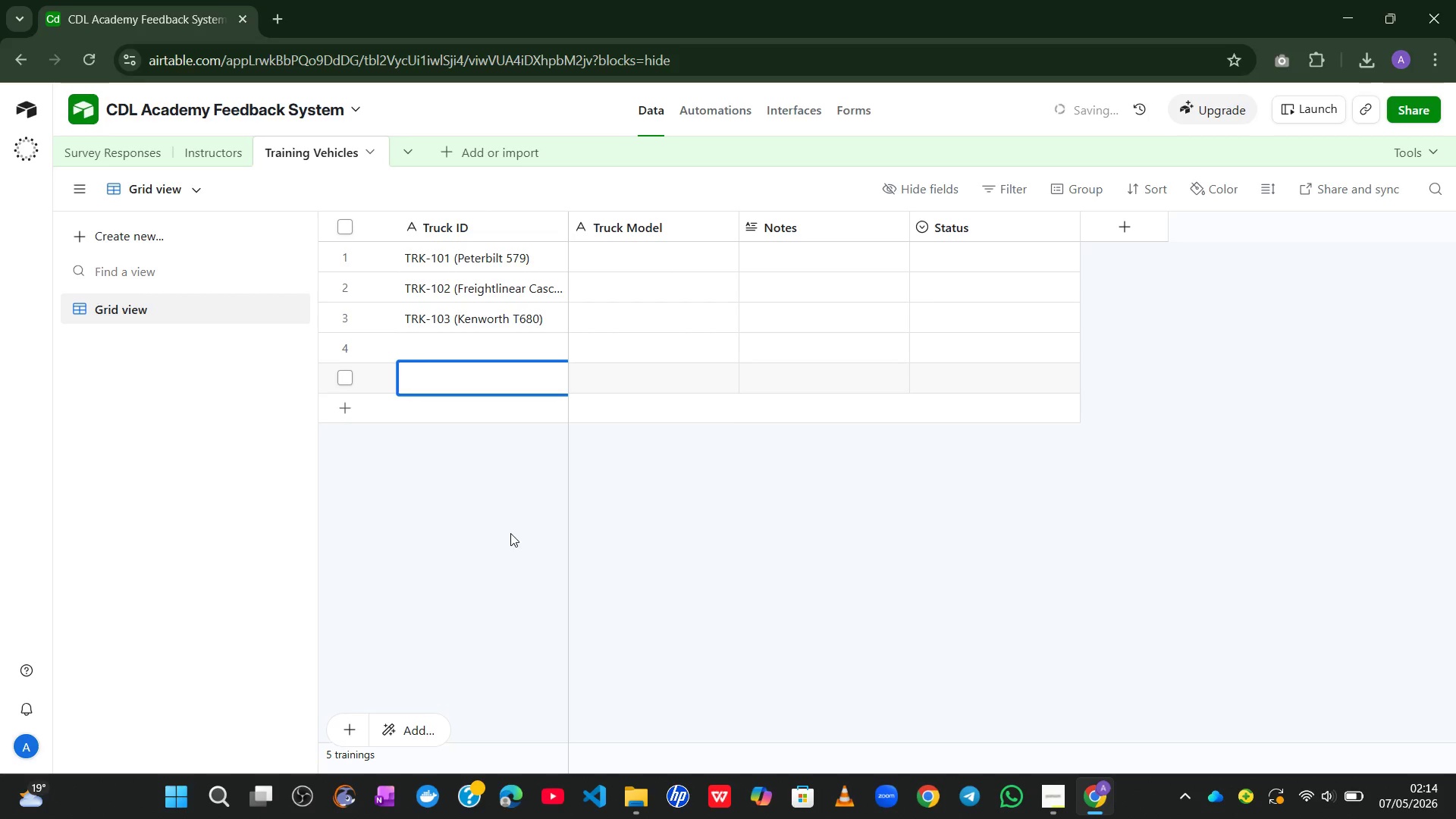 
key(Shift+Enter)
 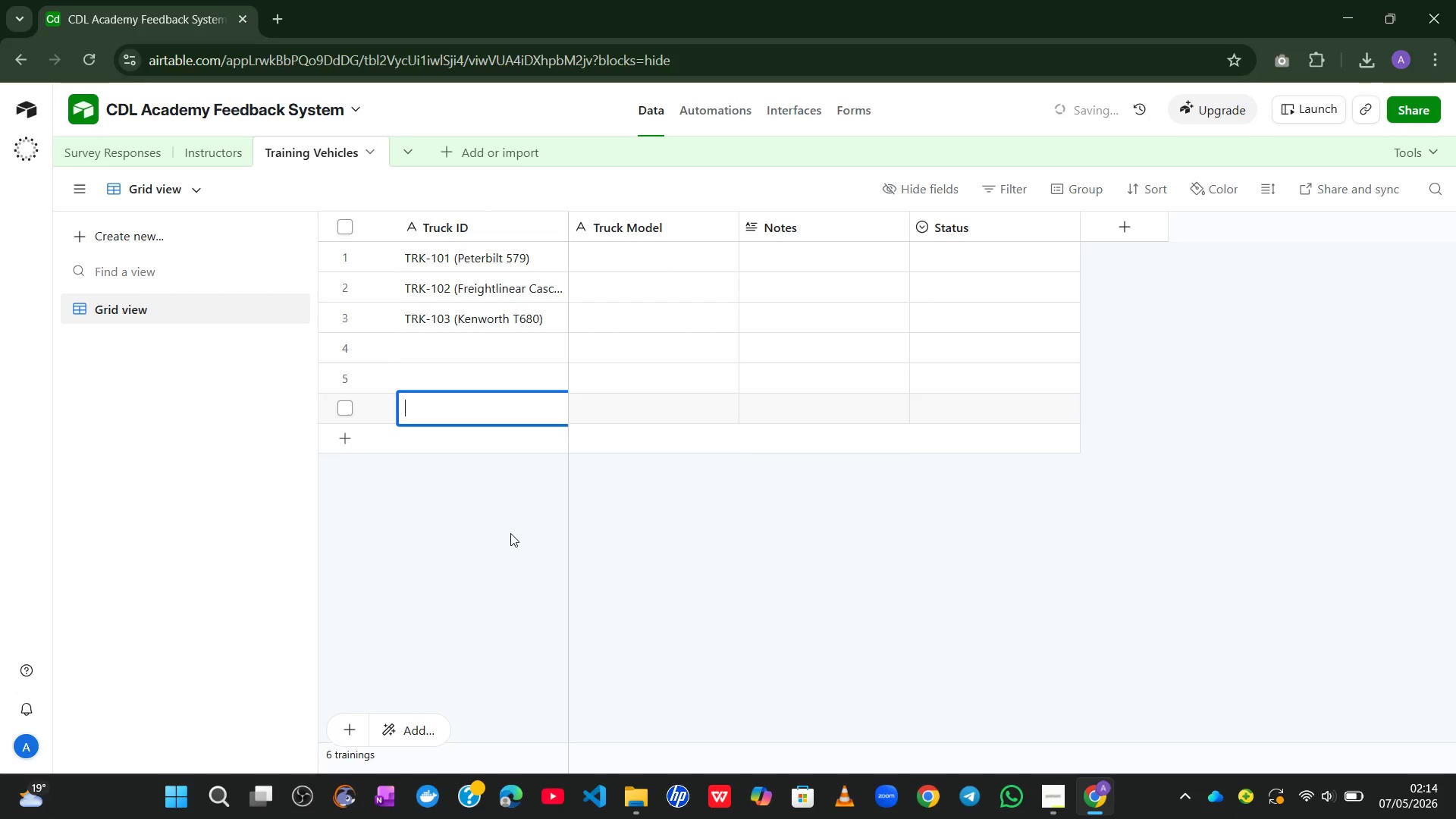 
key(Shift+Enter)
 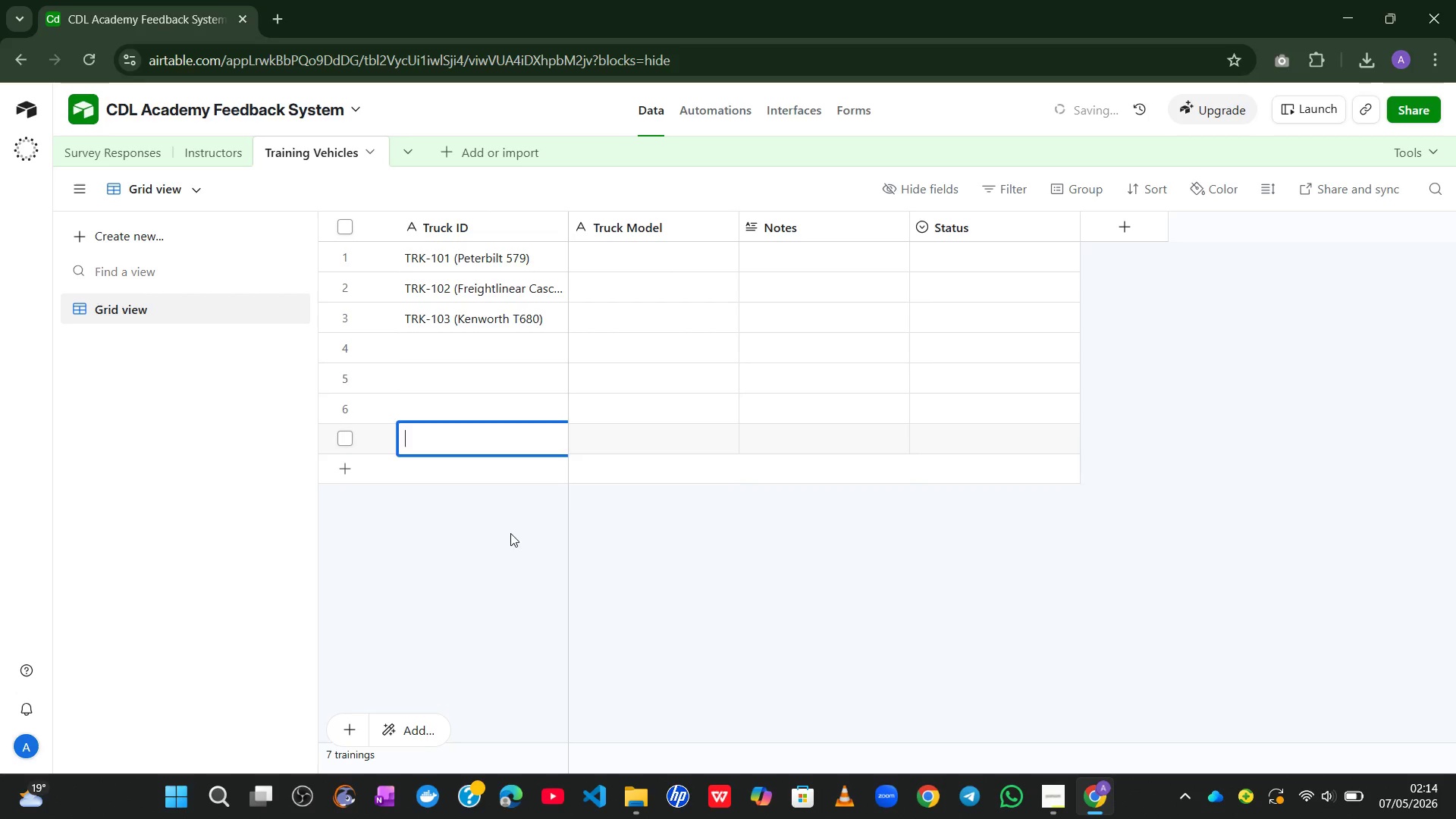 
key(Shift+Enter)
 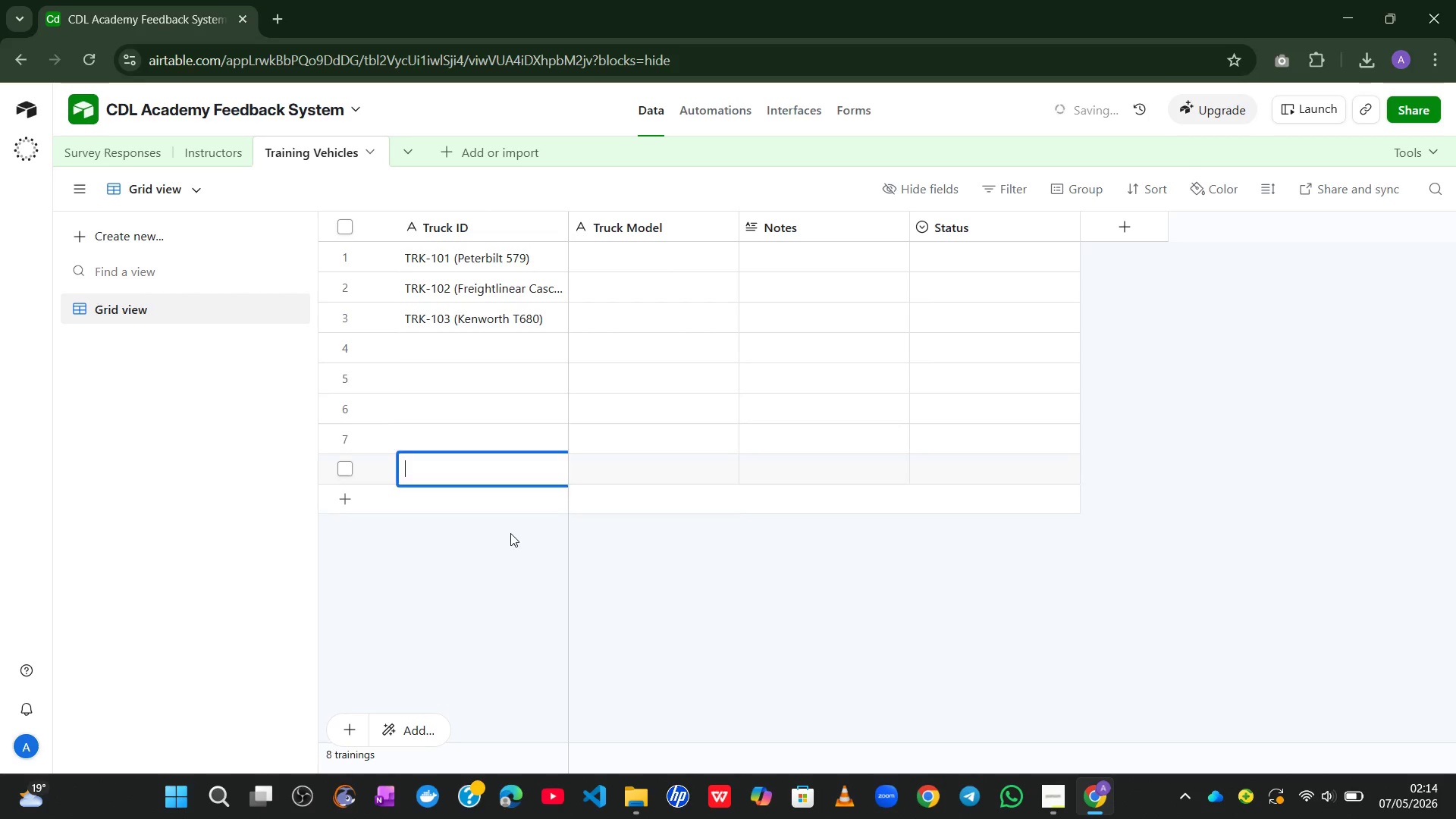 
key(Shift+Enter)
 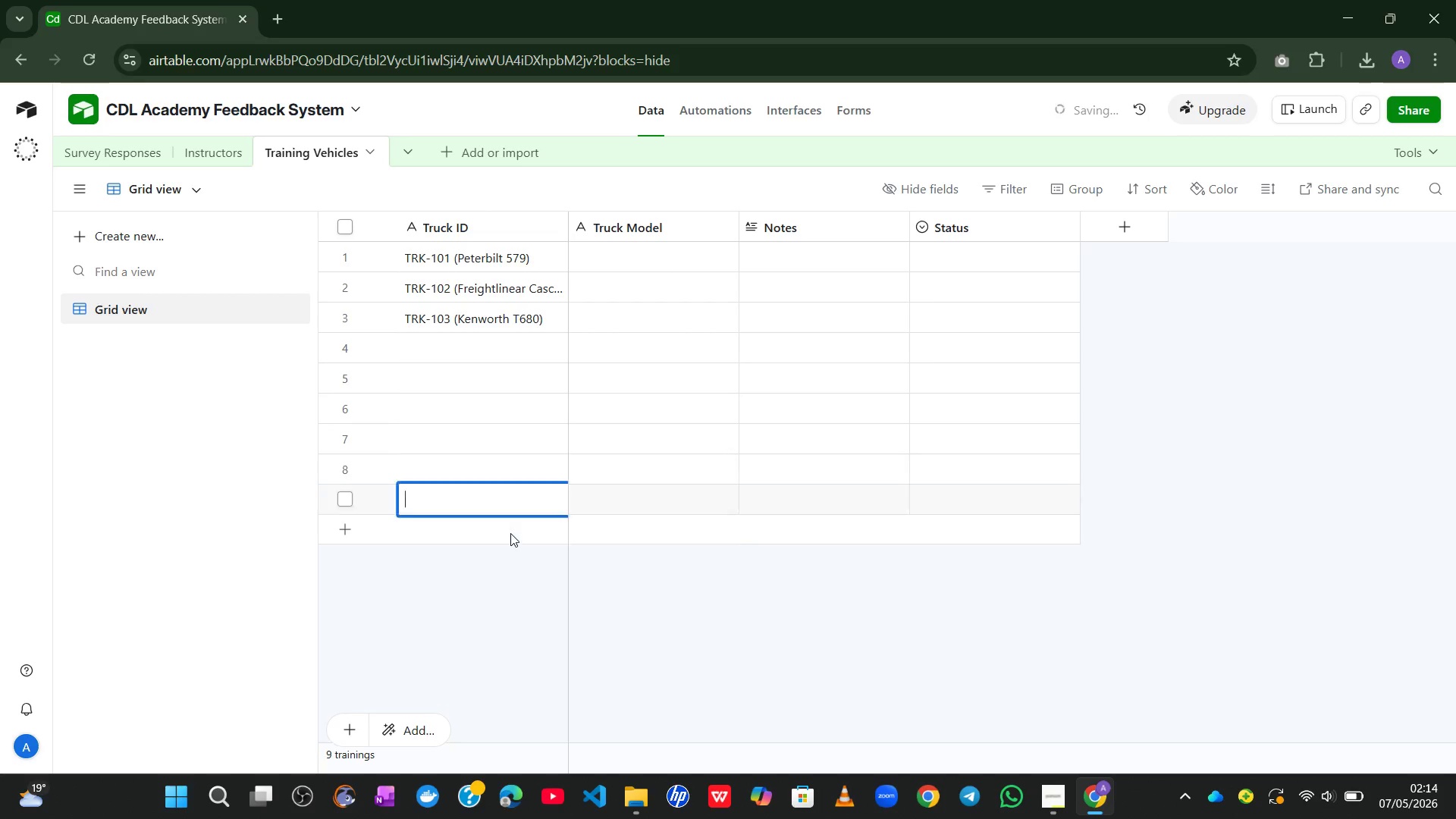 
key(Shift+Enter)
 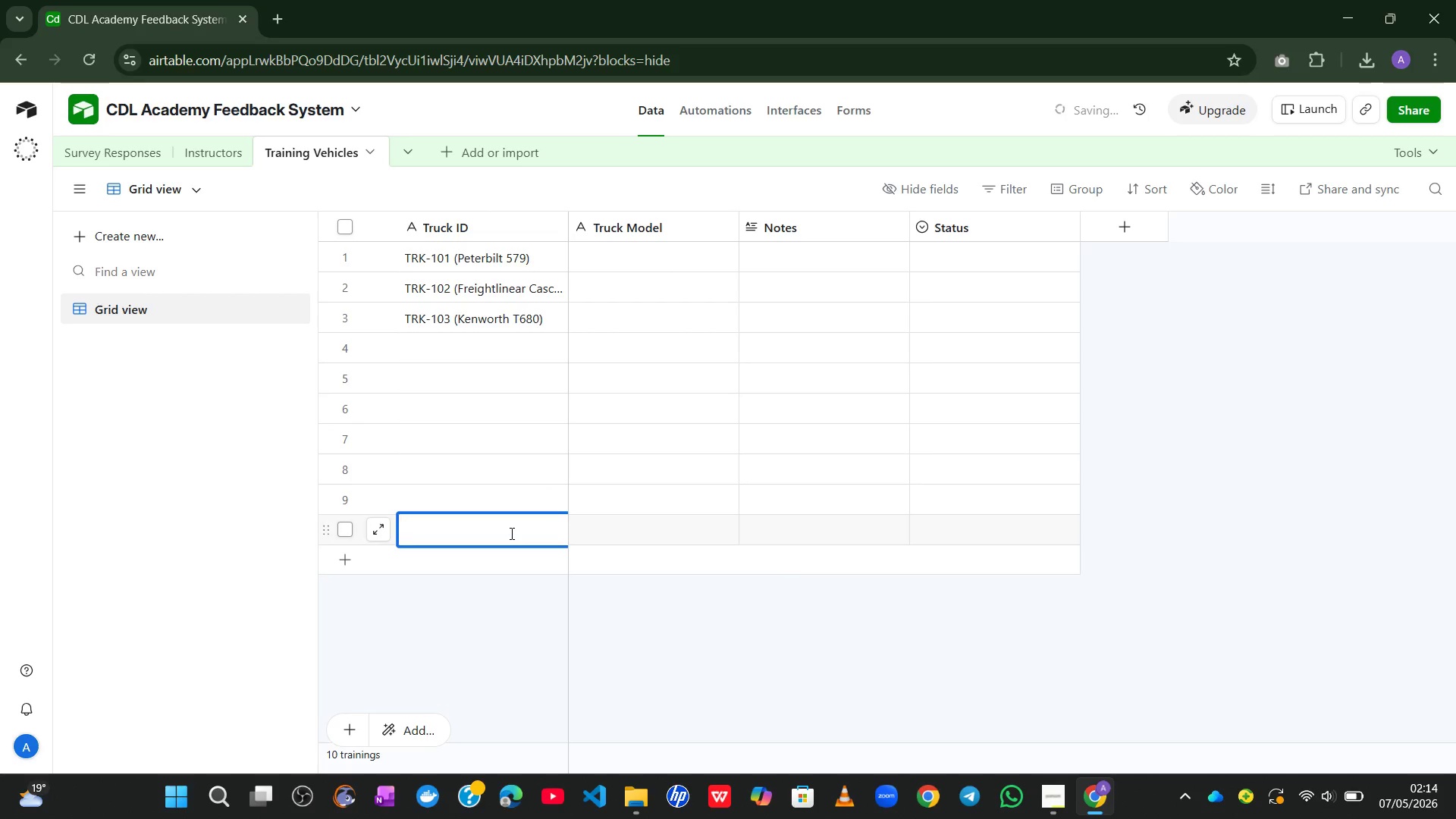 
key(Shift+Backspace)
 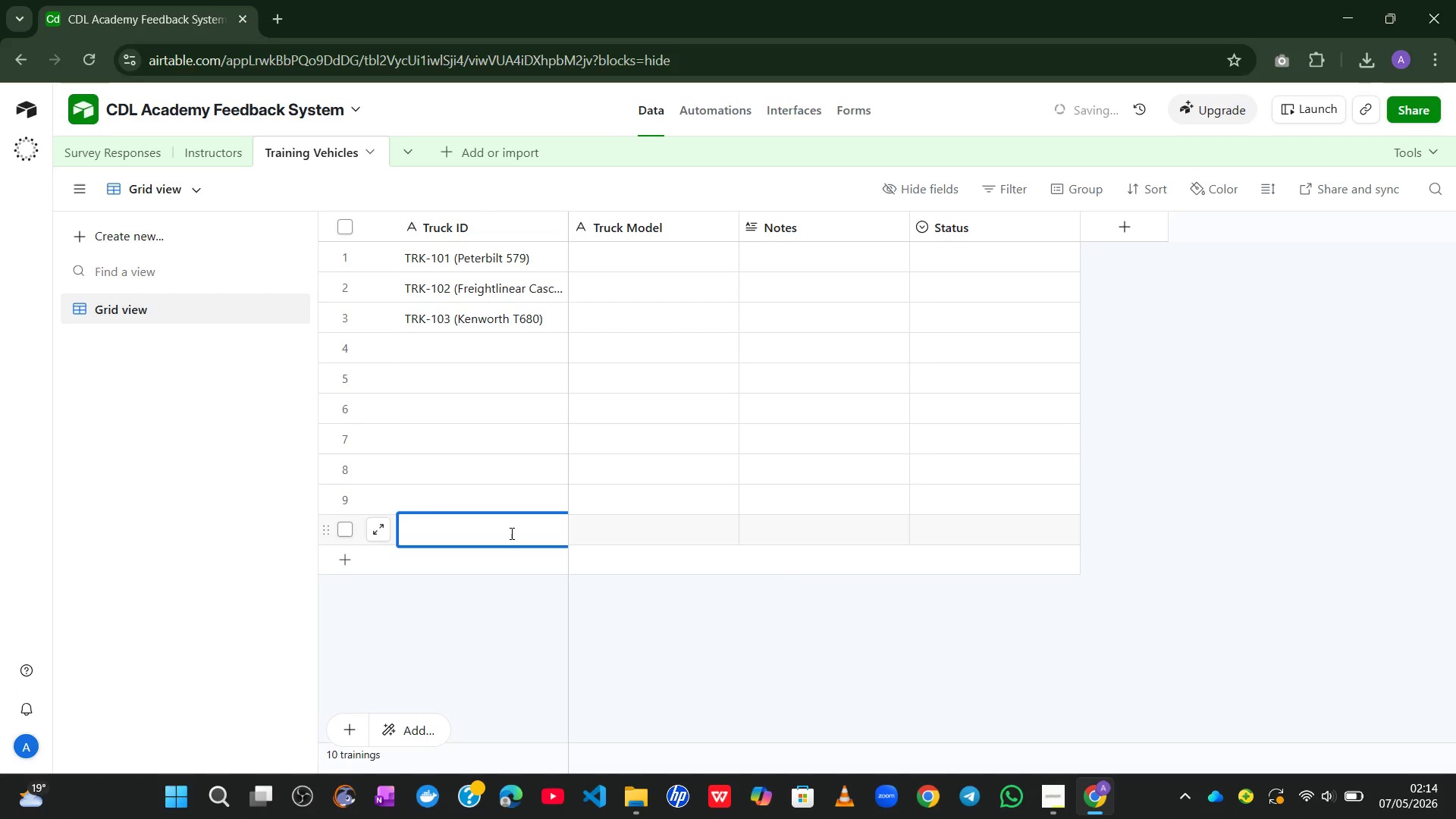 
key(Shift+Backspace)
 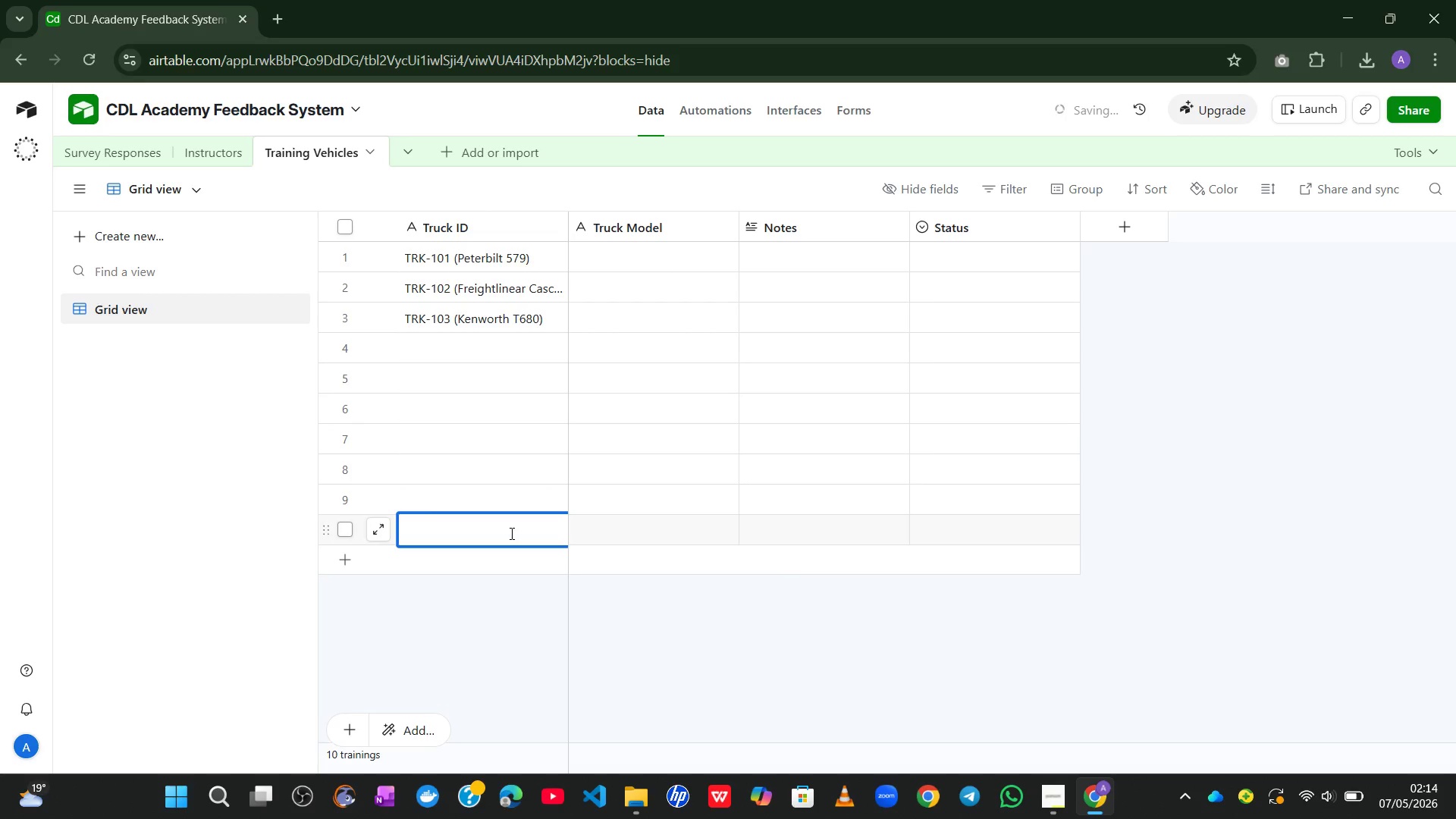 
key(Backspace)
 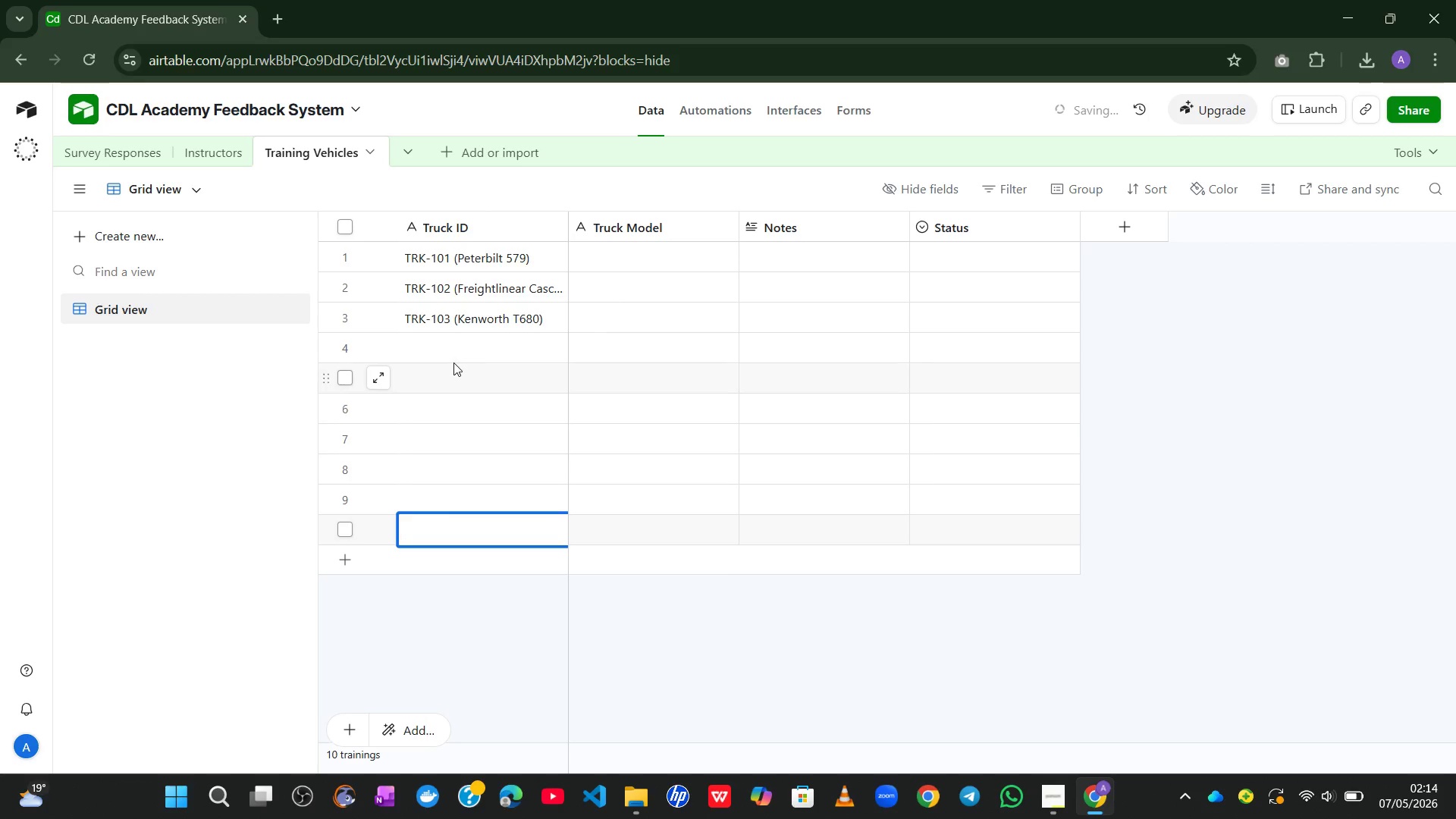 
left_click([441, 347])
 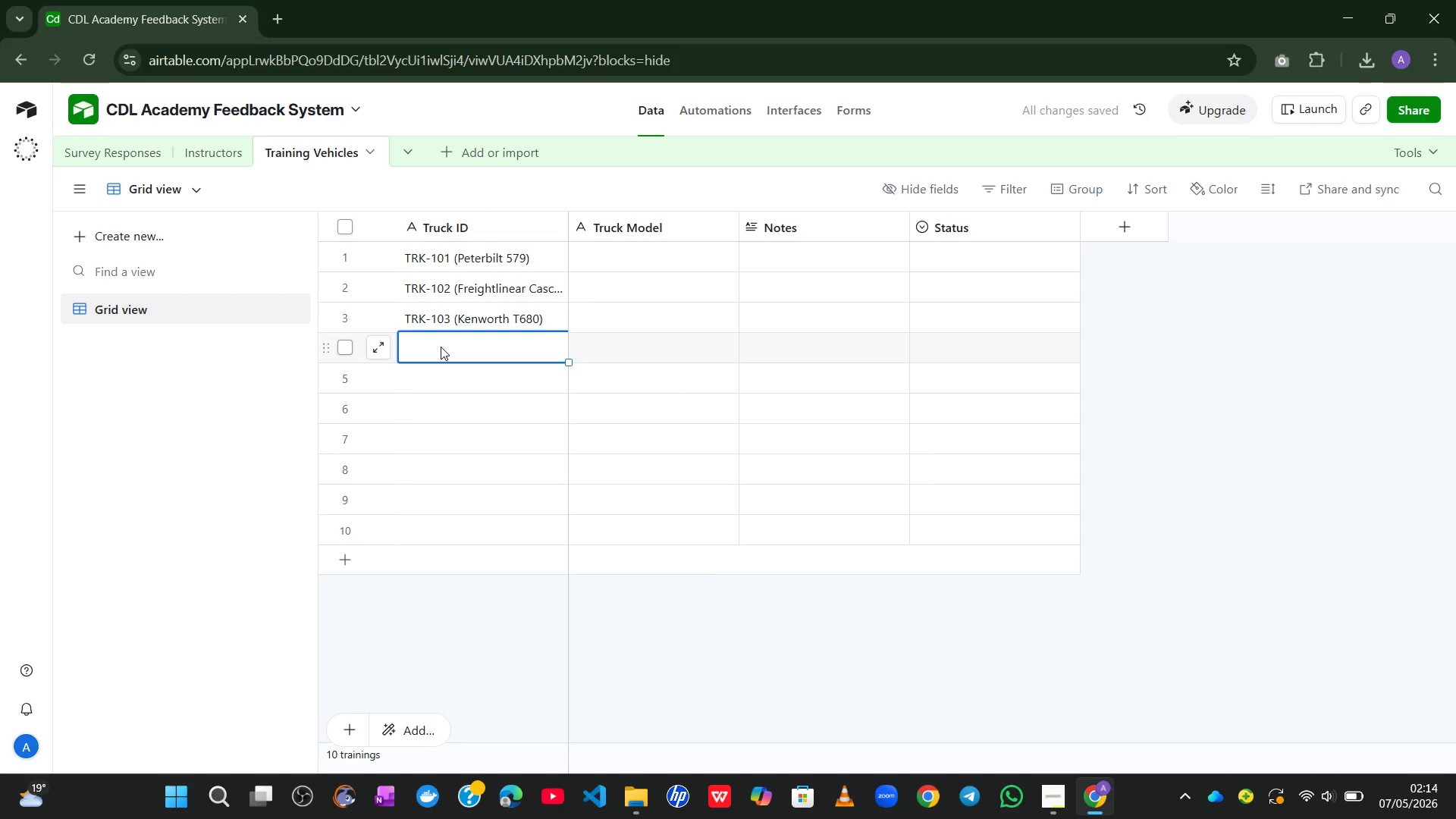 
type(TK-104 ()
 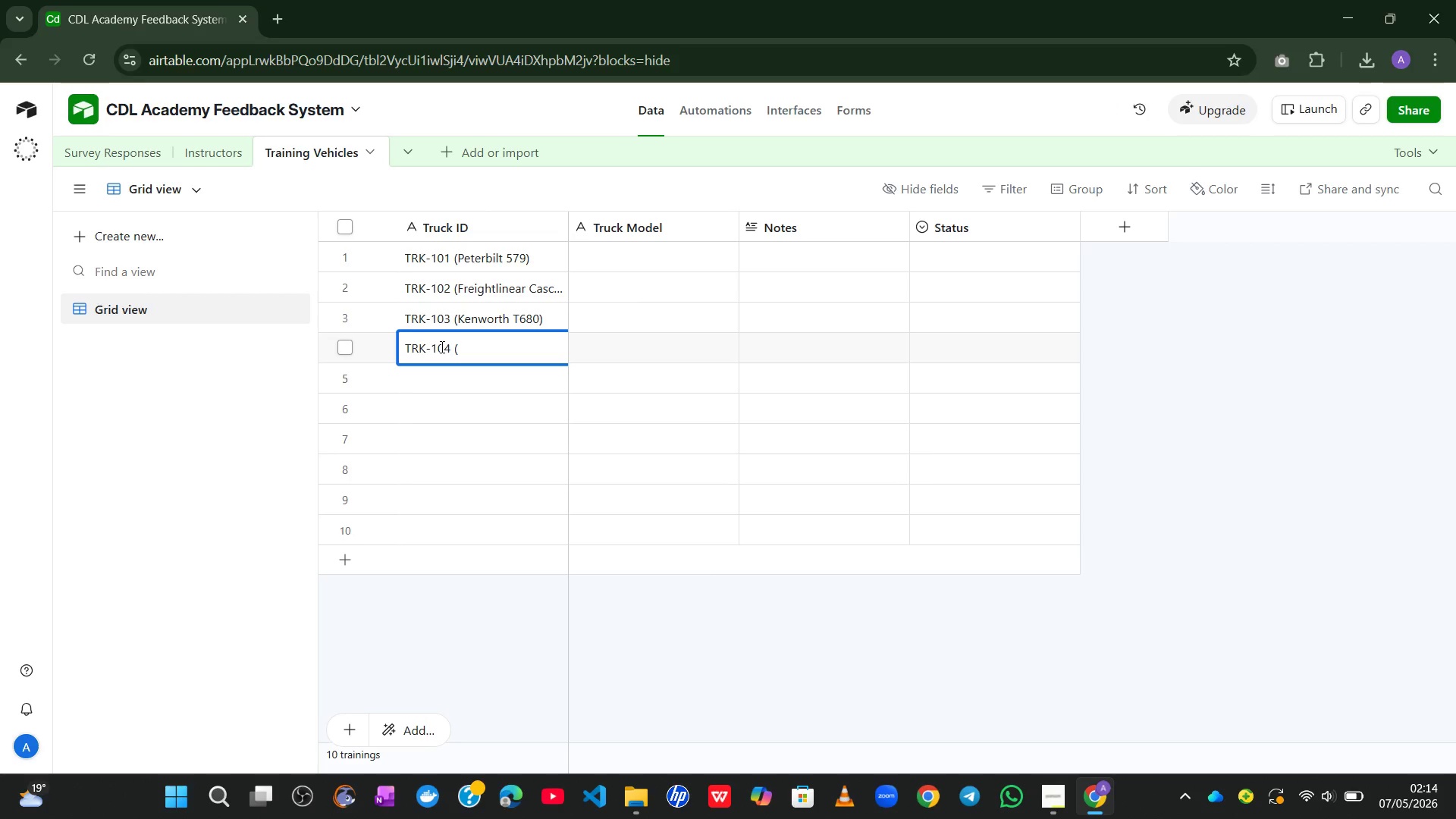 
hold_key(key=R, duration=0.34)
 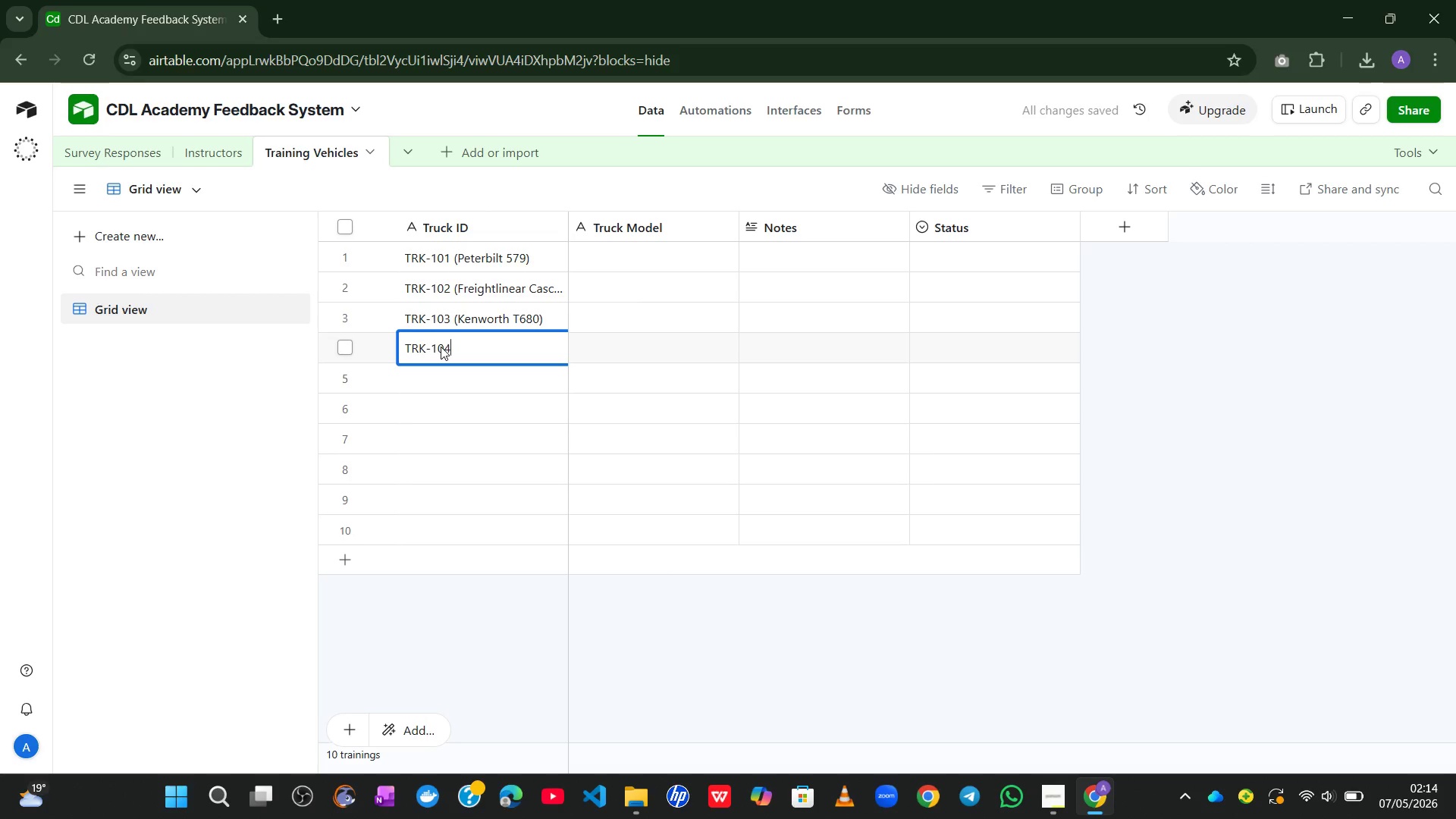 
type(Volo VNL))
 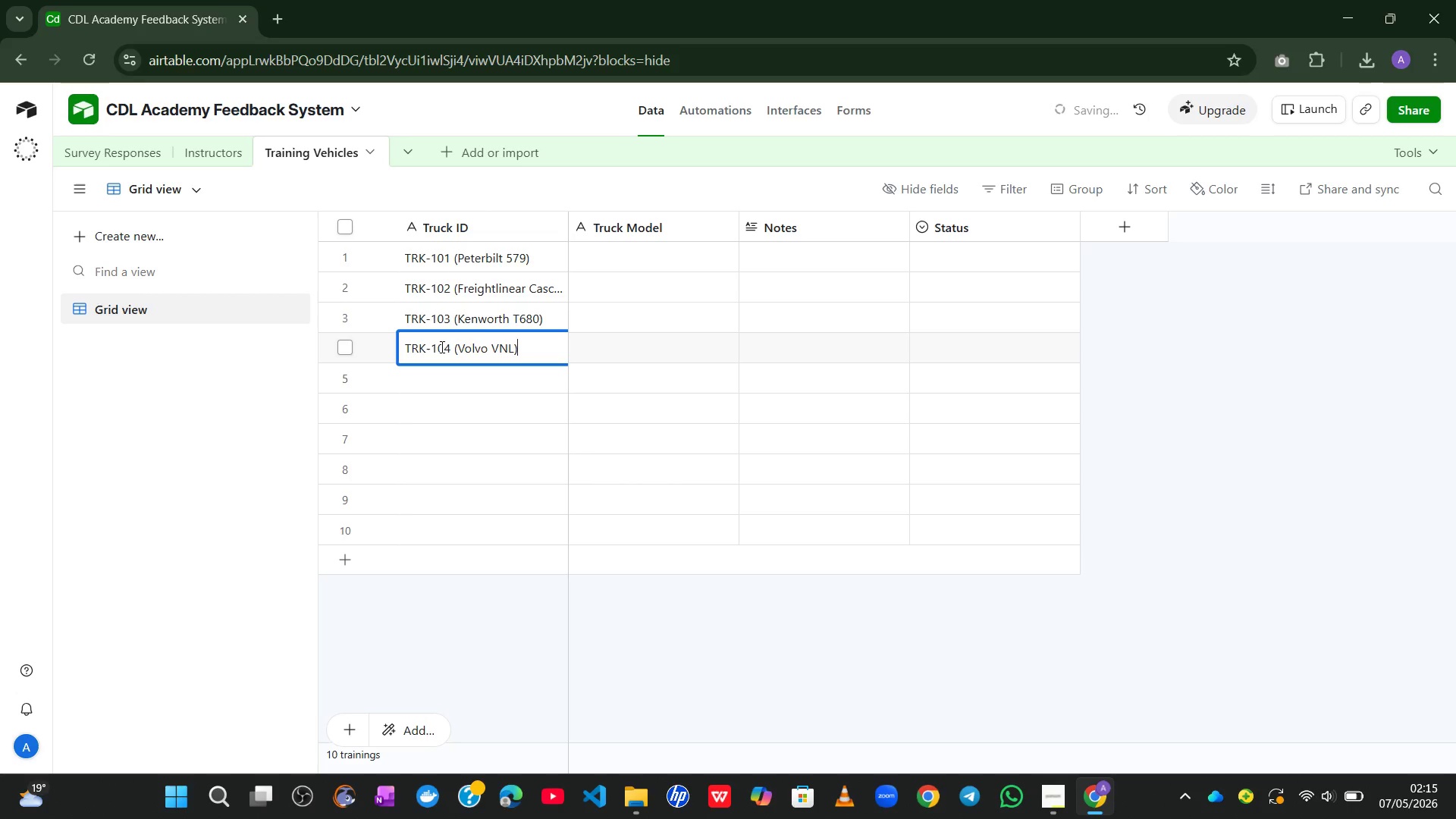 
key(ArrowDown)
 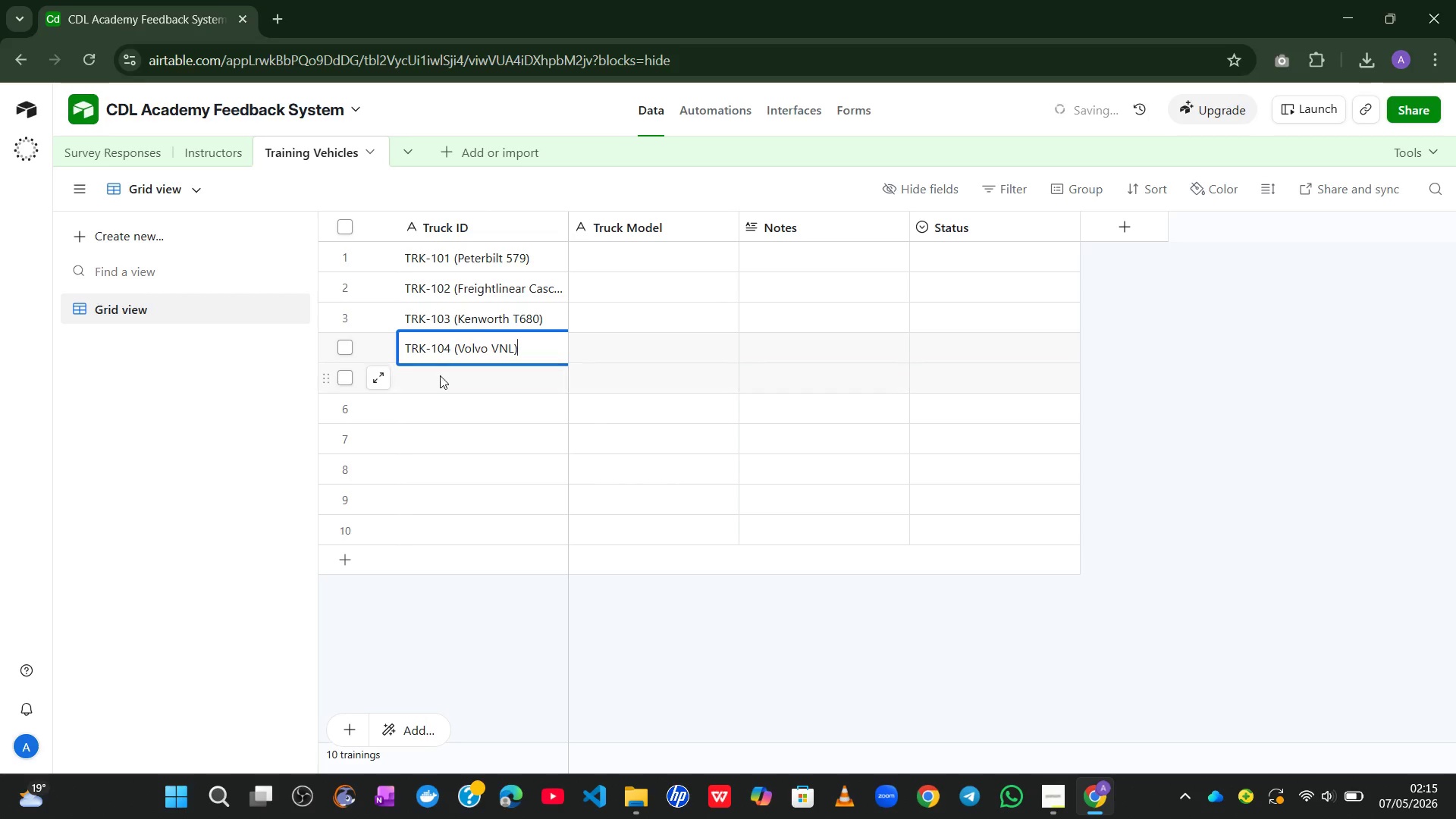 
left_click([441, 377])
 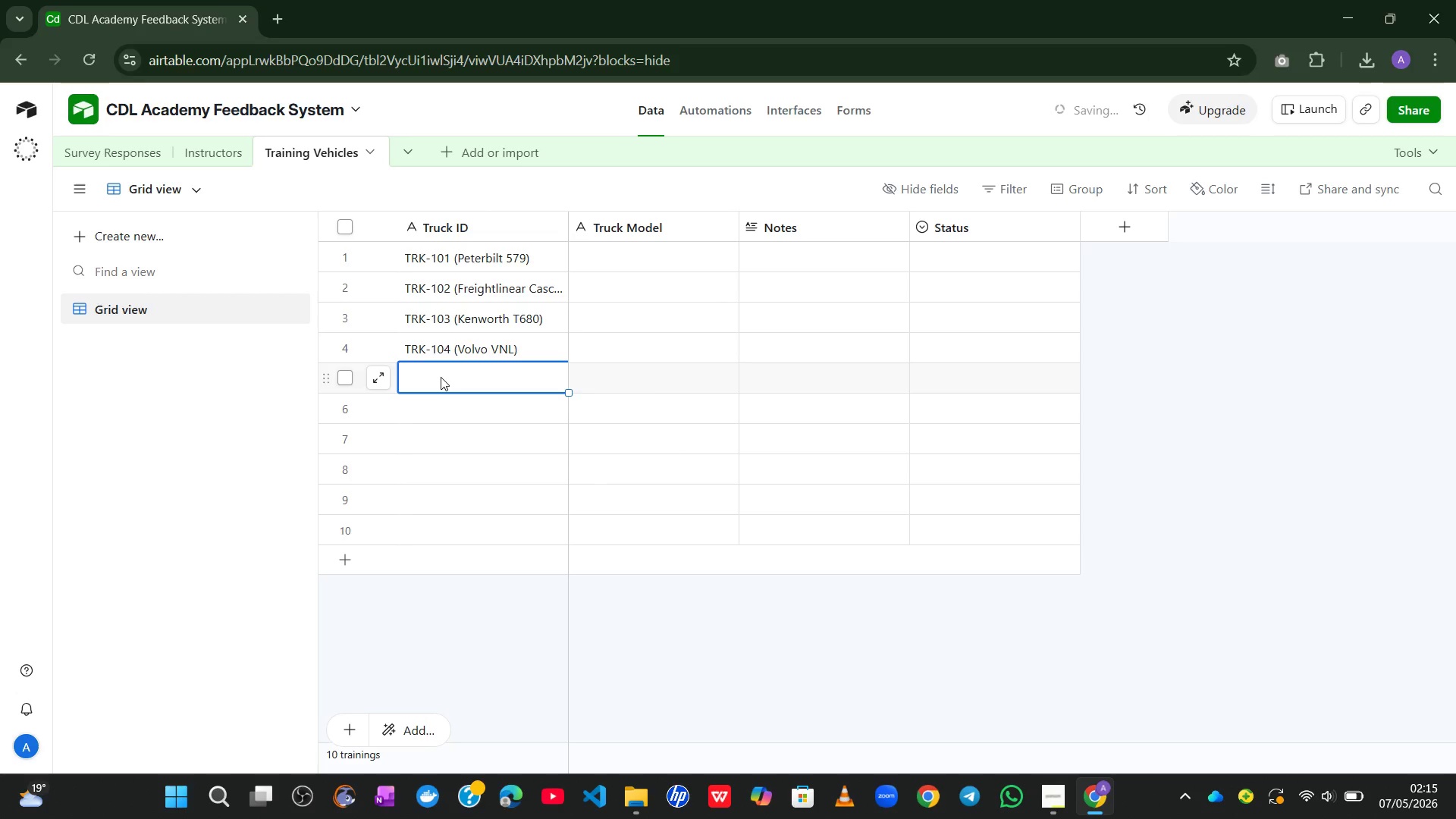 
type(TRK-105 ()
 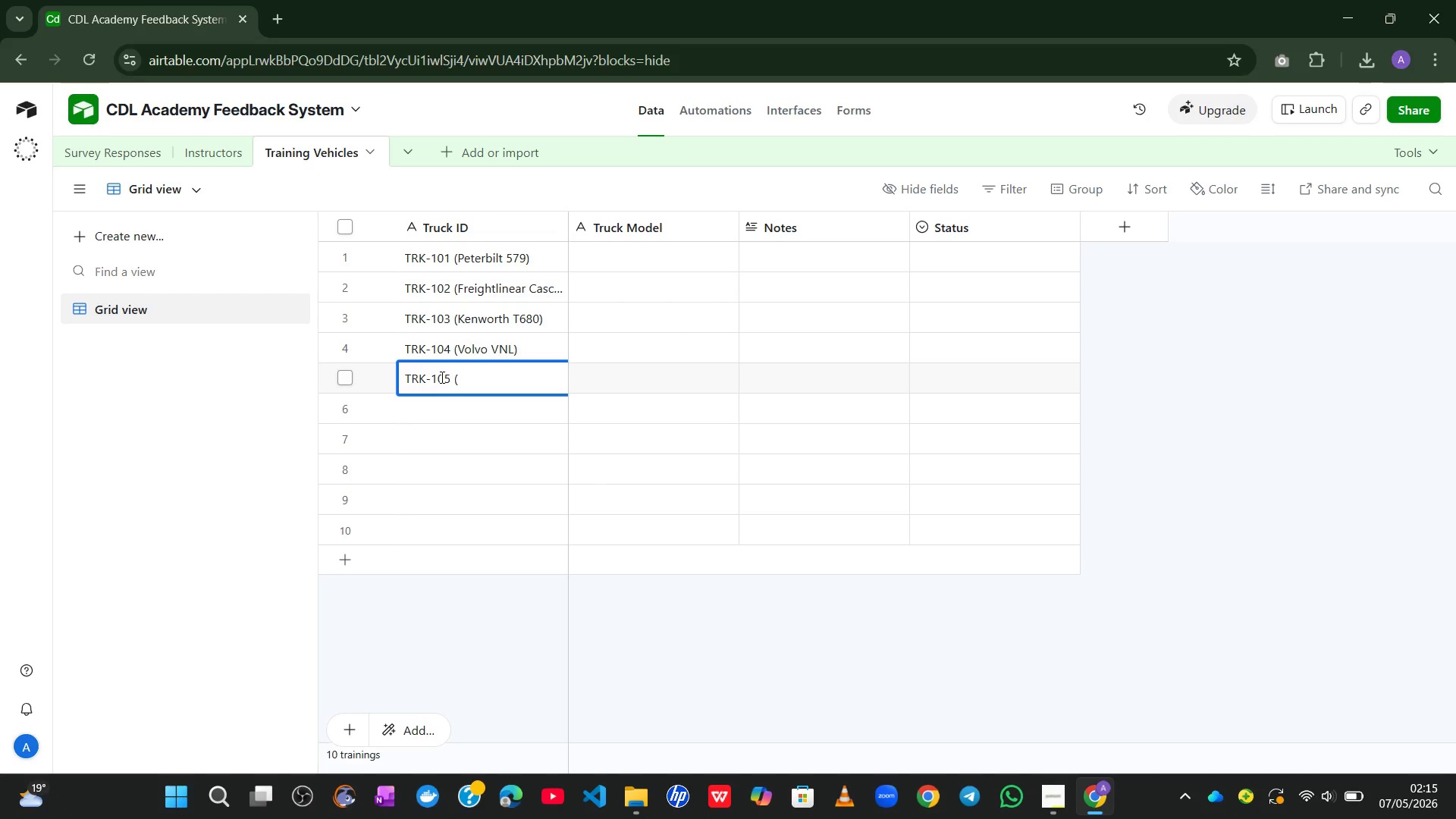 
type(Mack Anthem))
 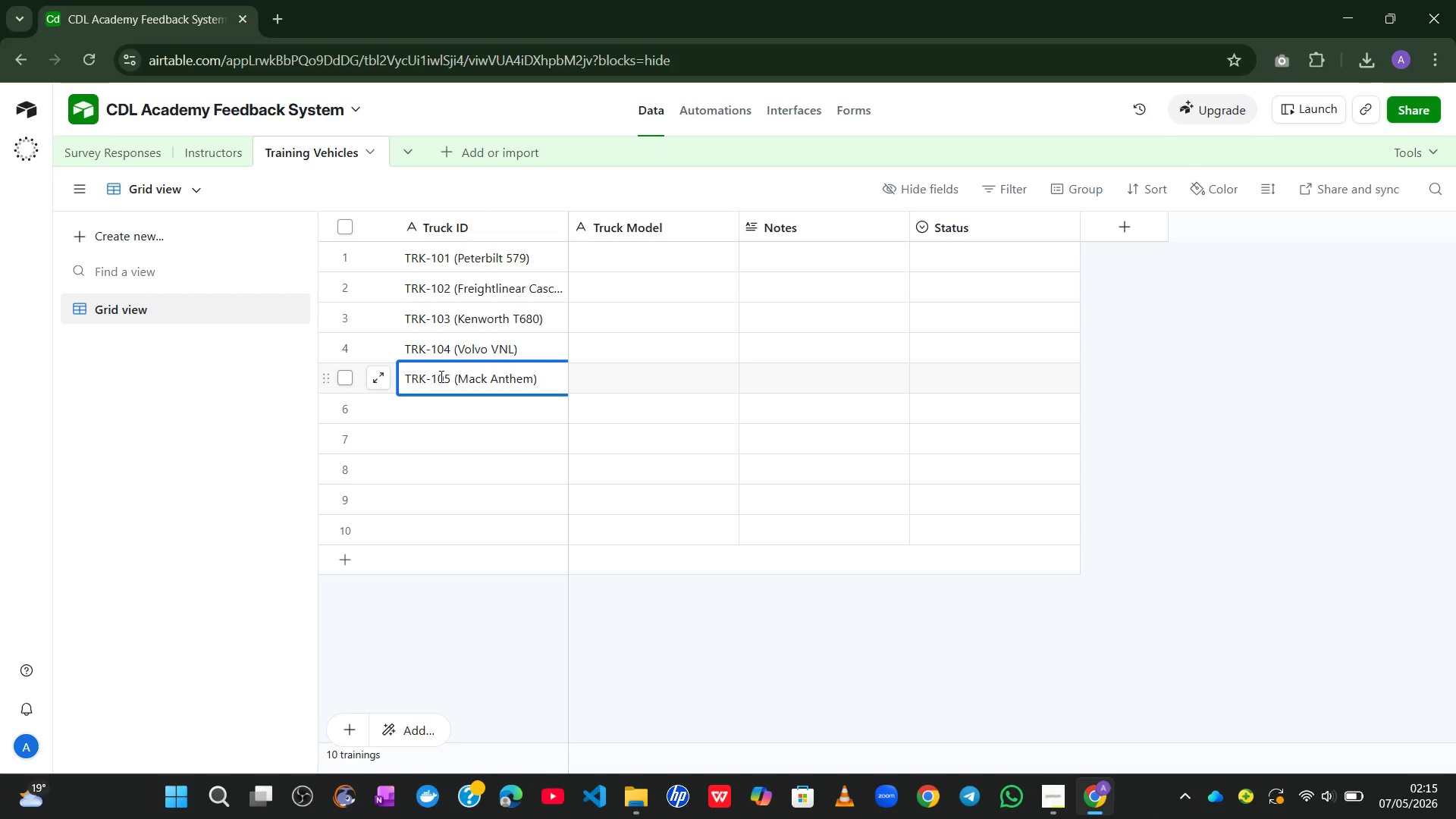 
left_click([449, 413])
 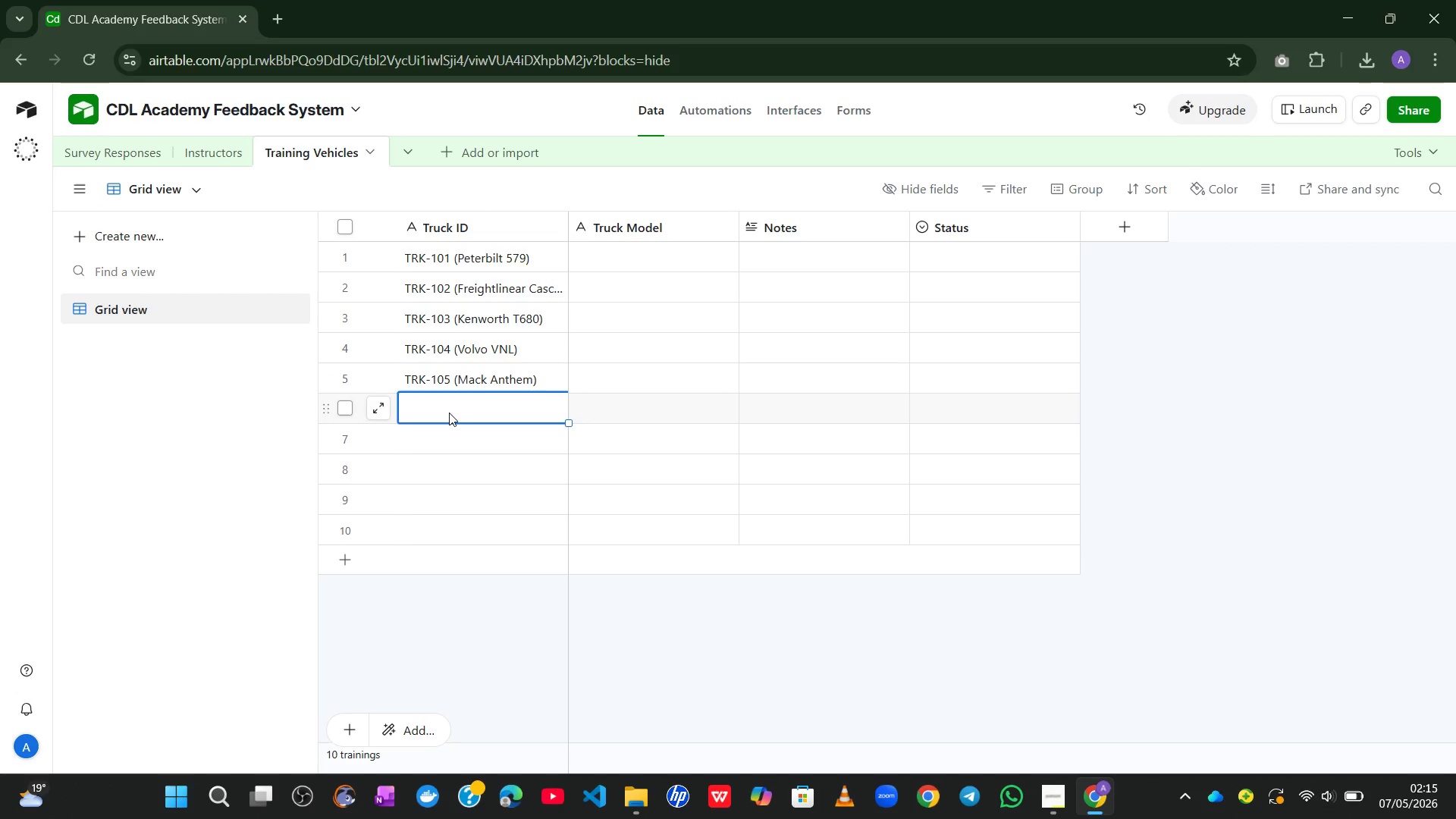 
type(TRK-106 ()
 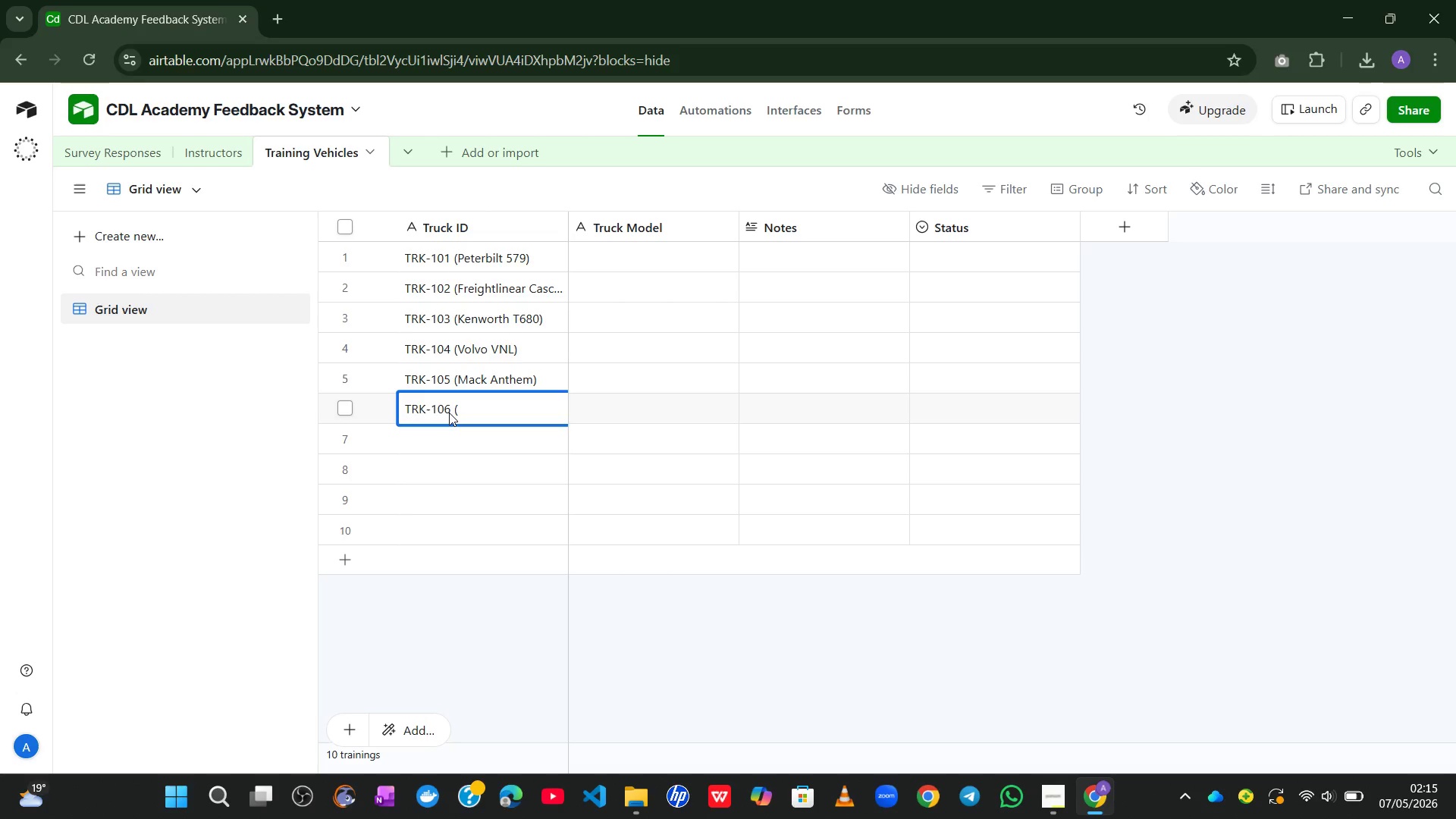 
wait(6.58)
 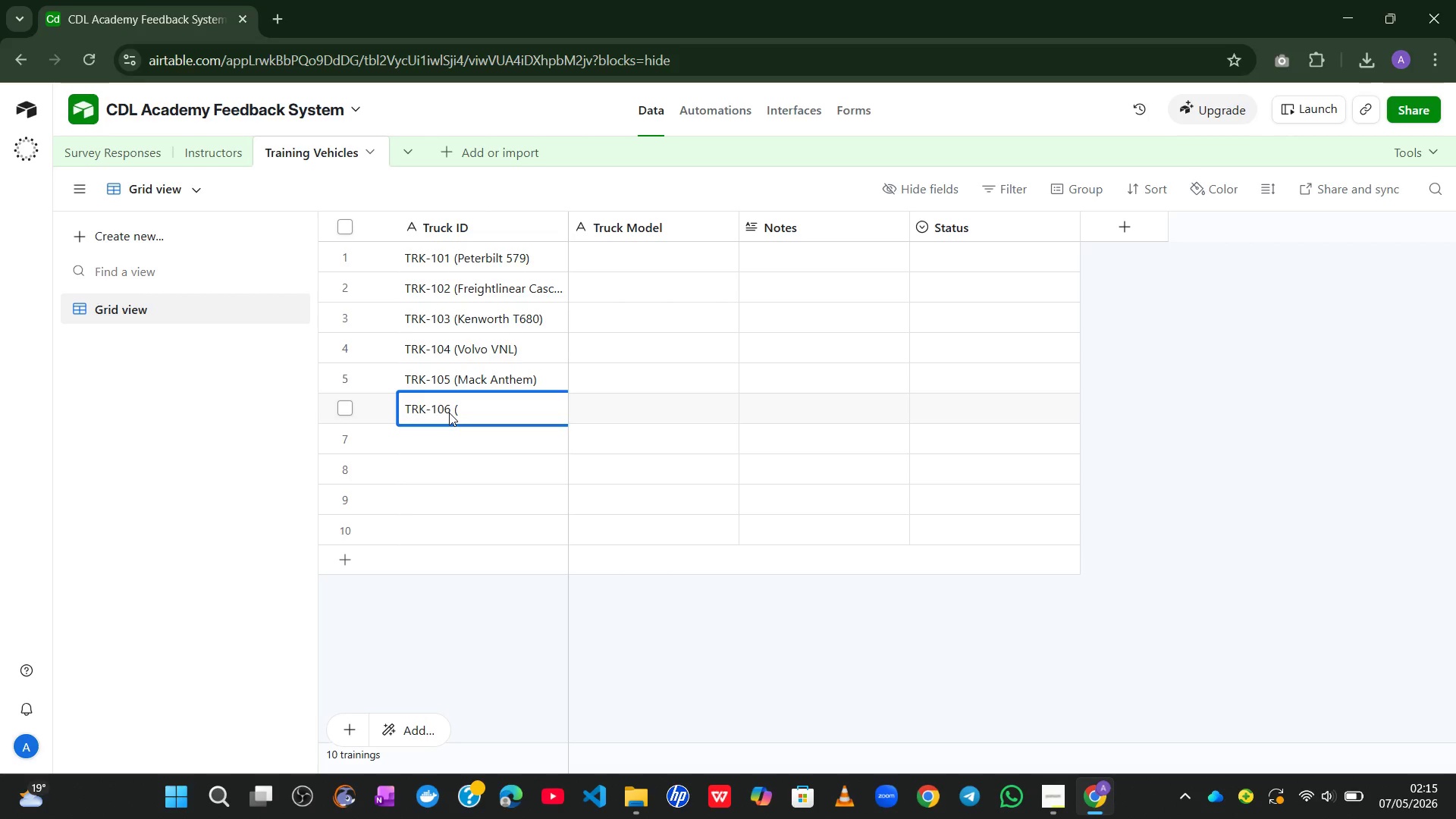 
type(International LT))
 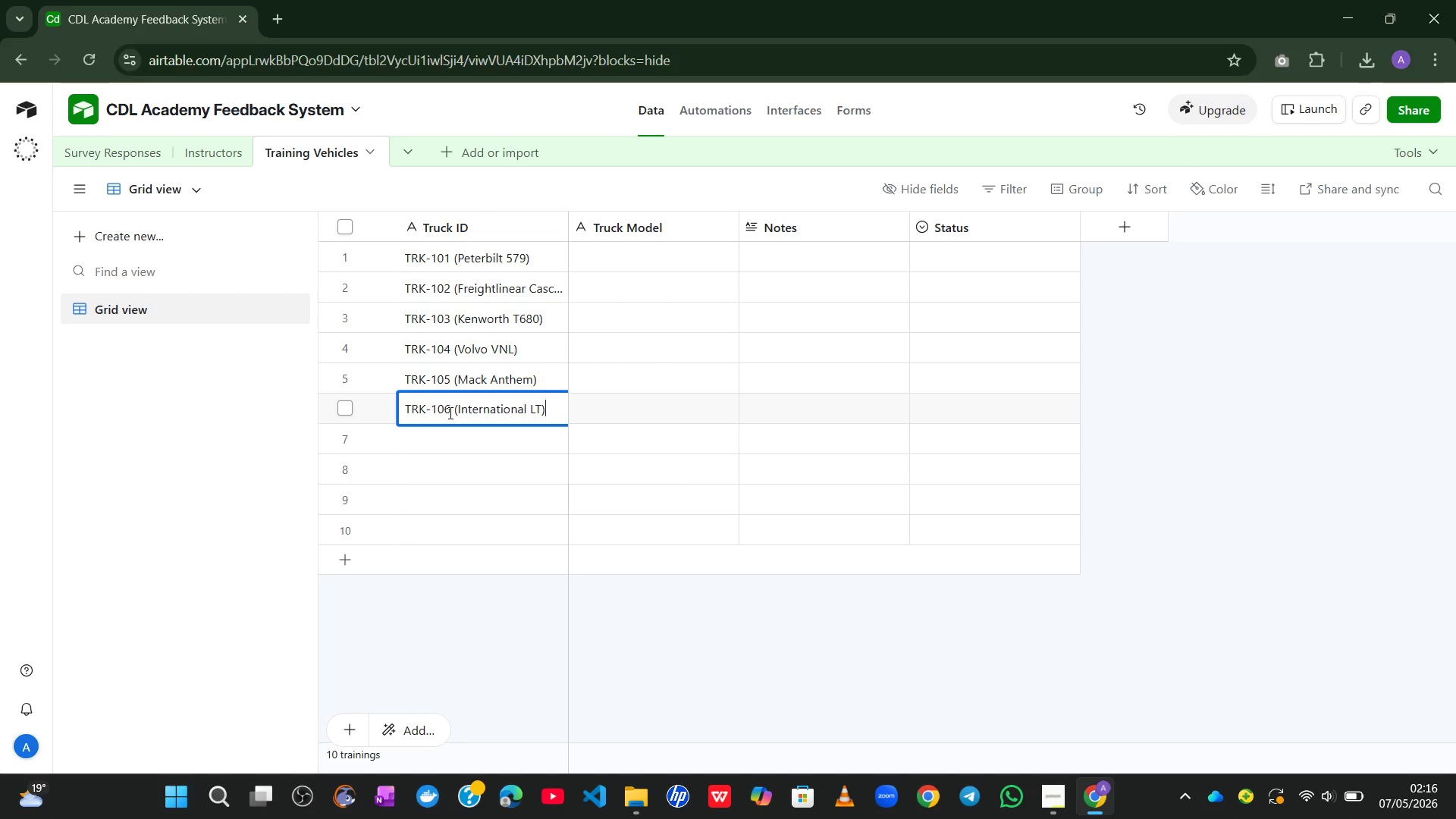 
left_click([457, 438])
 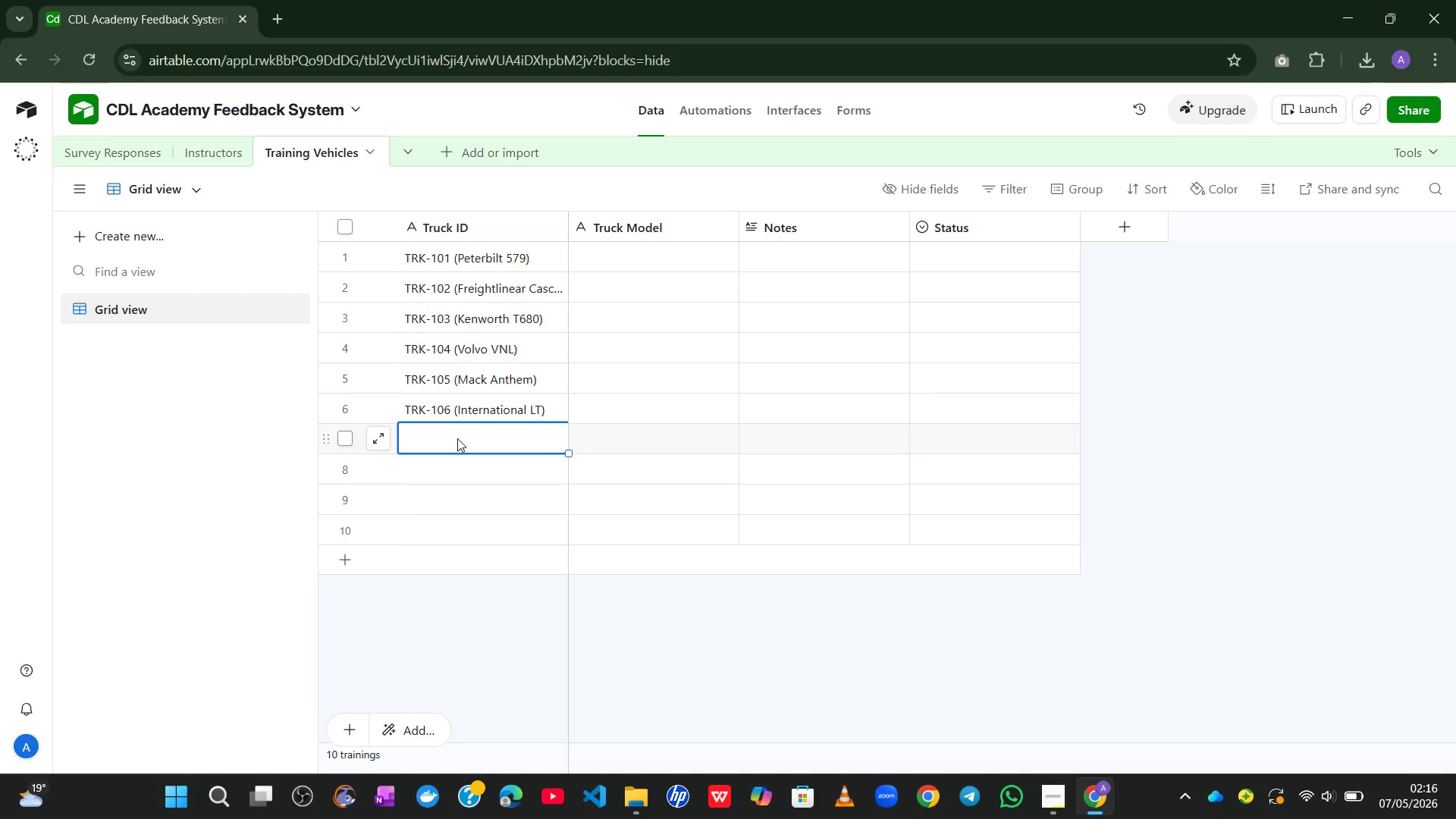 
type(TRK-107 ()
 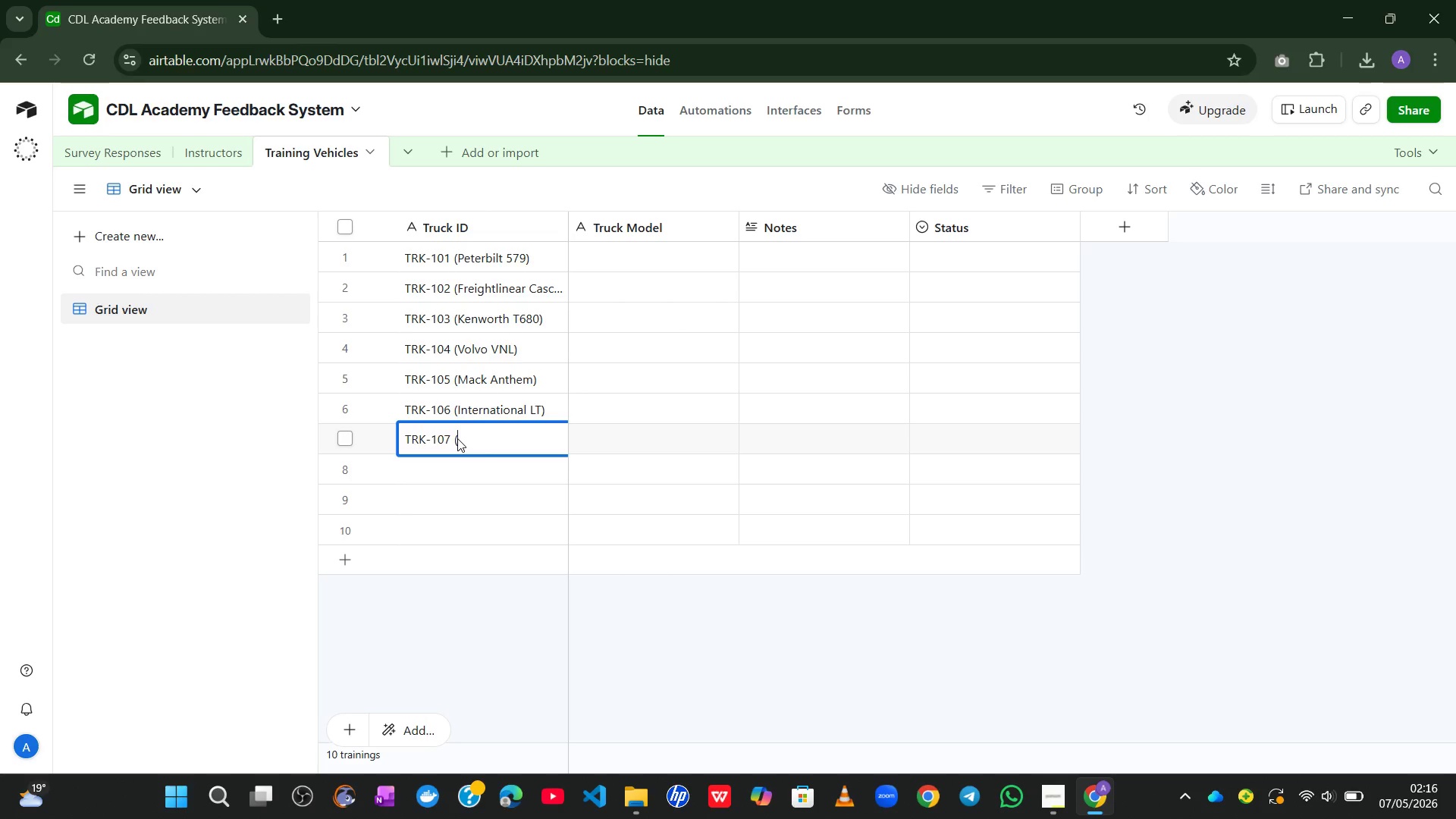 
wait(9.12)
 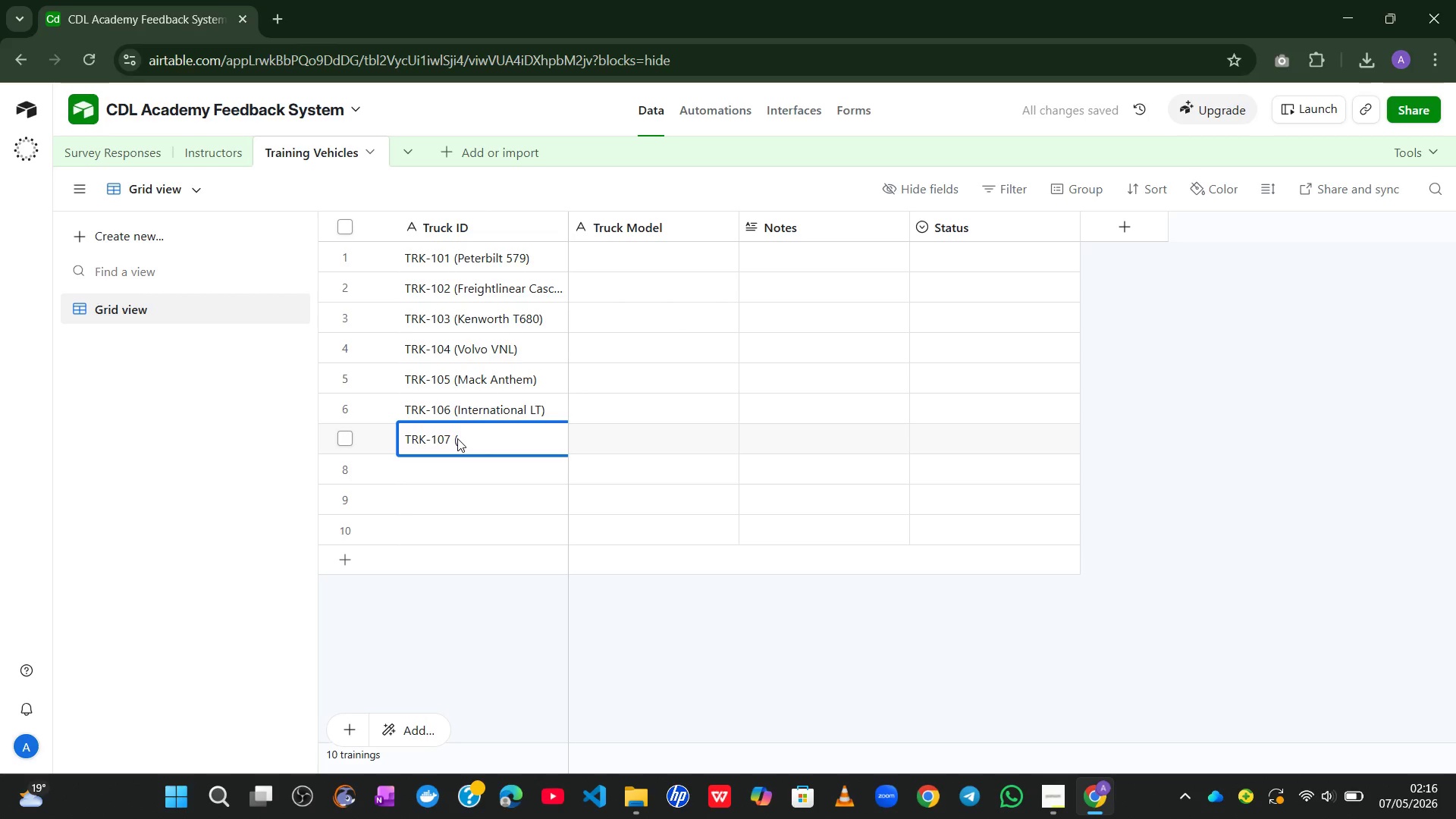 
type(Peterbilt)
 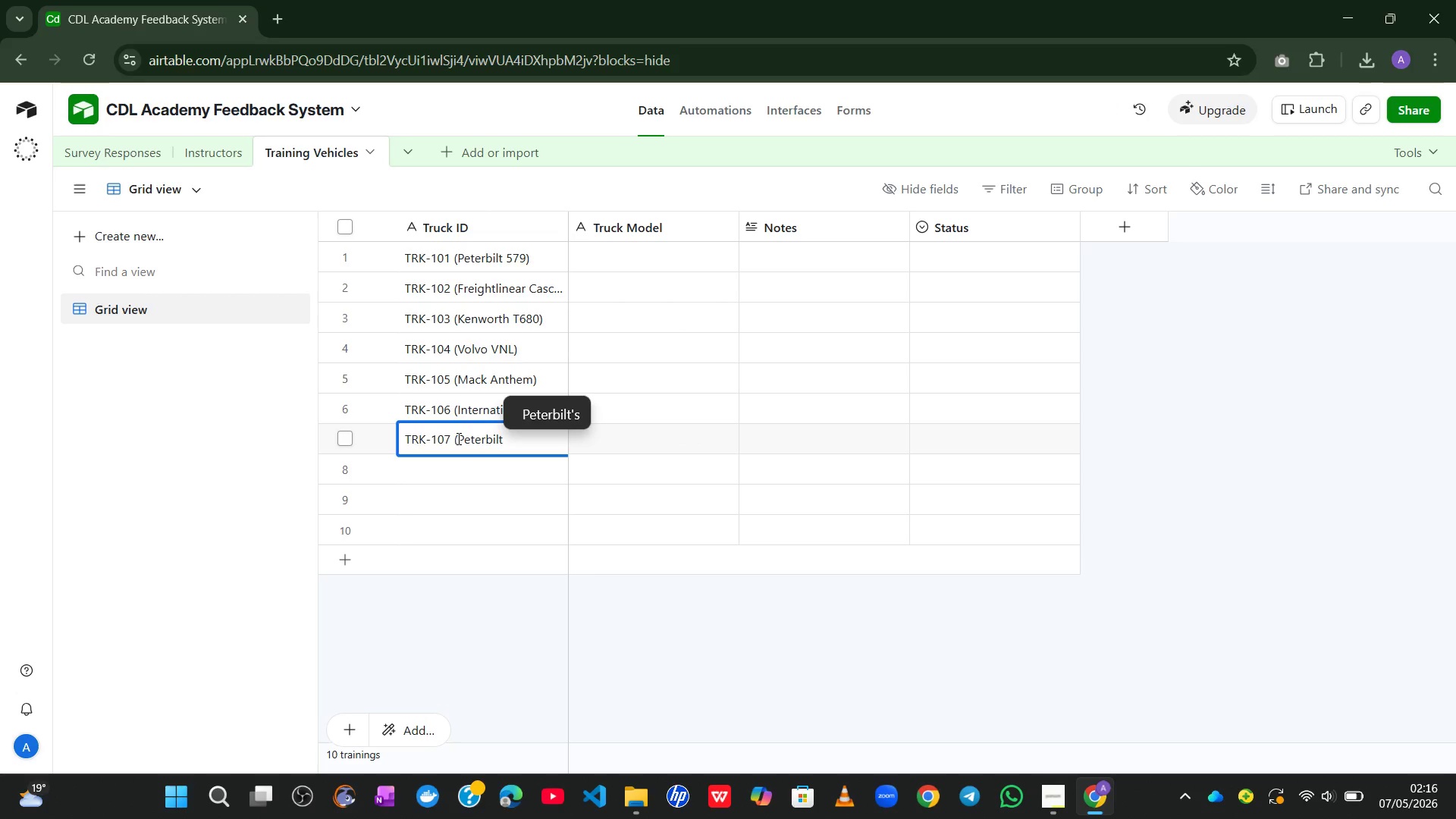 
type( 389))
 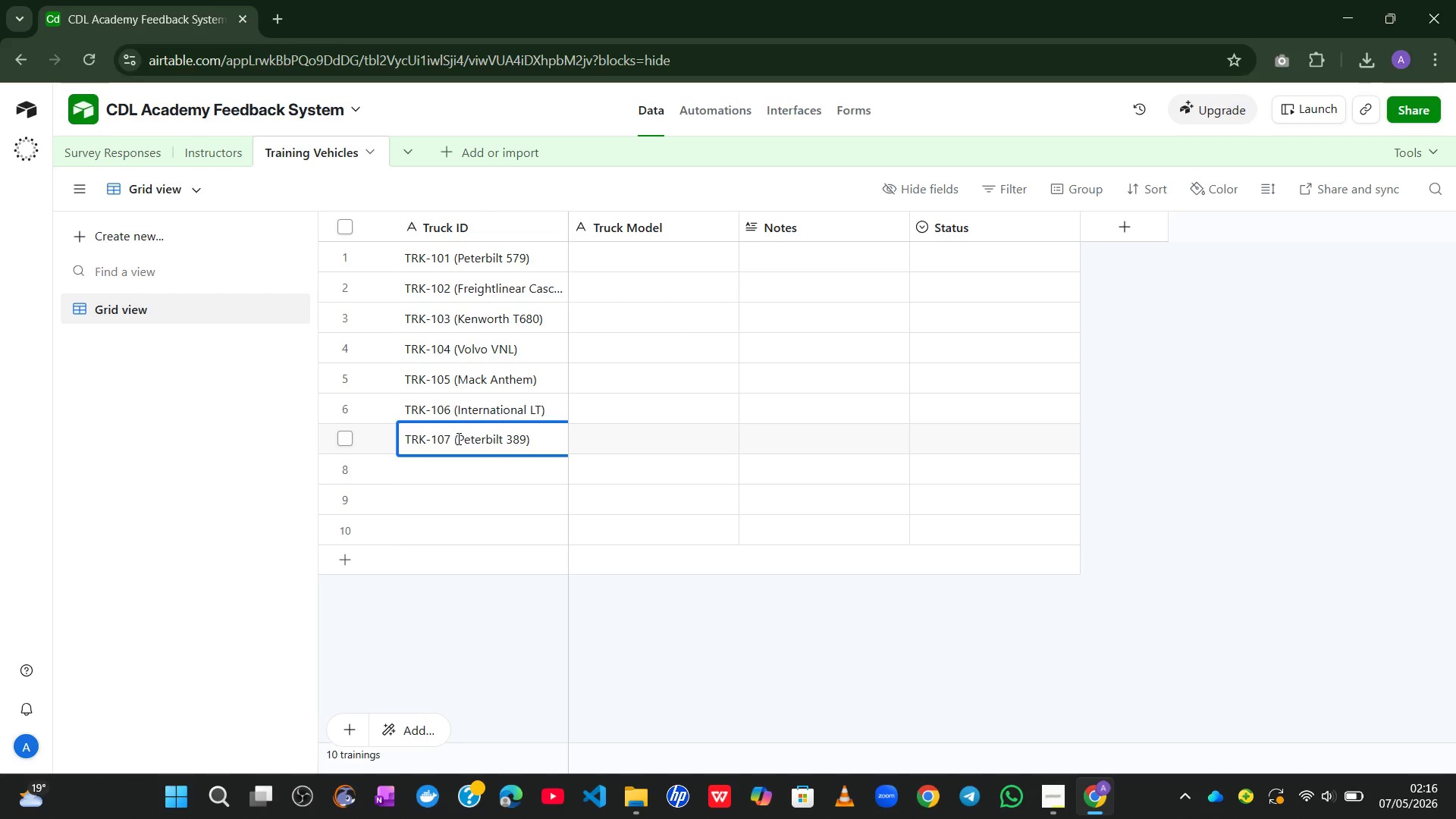 
left_click([473, 467])
 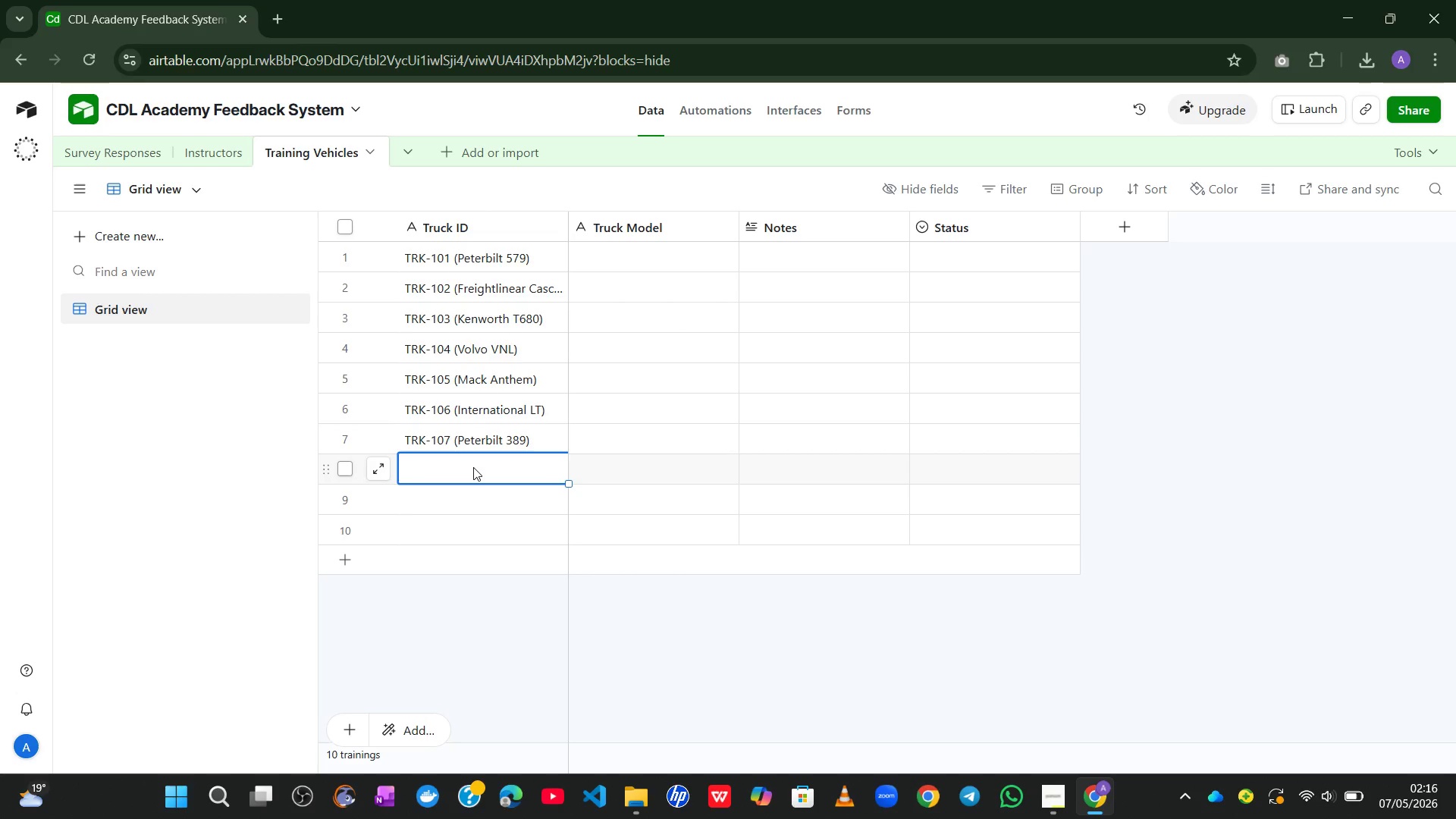 
type(TRK-108 ()
 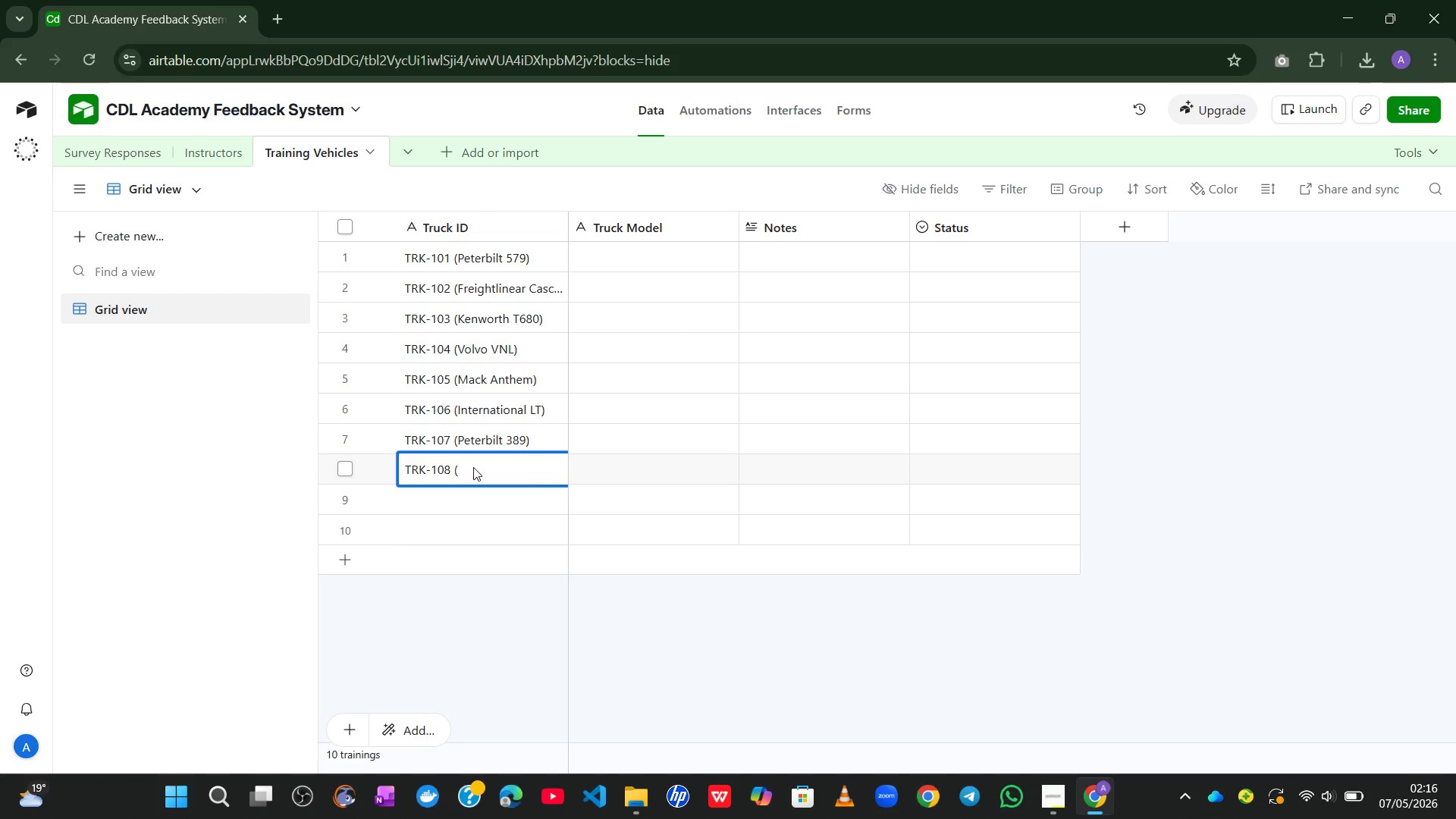 
type(Fre)
 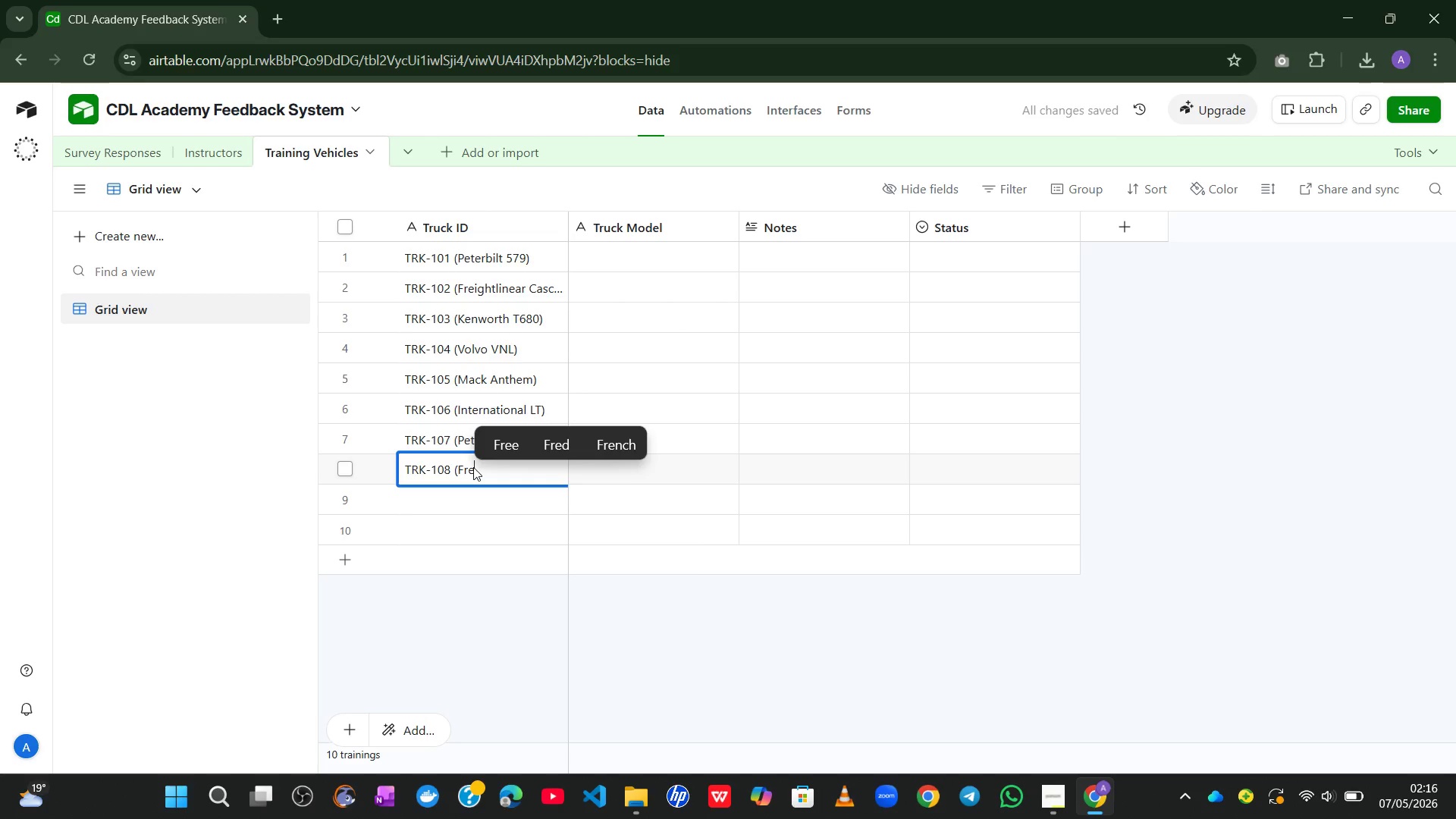 
type(ight)
 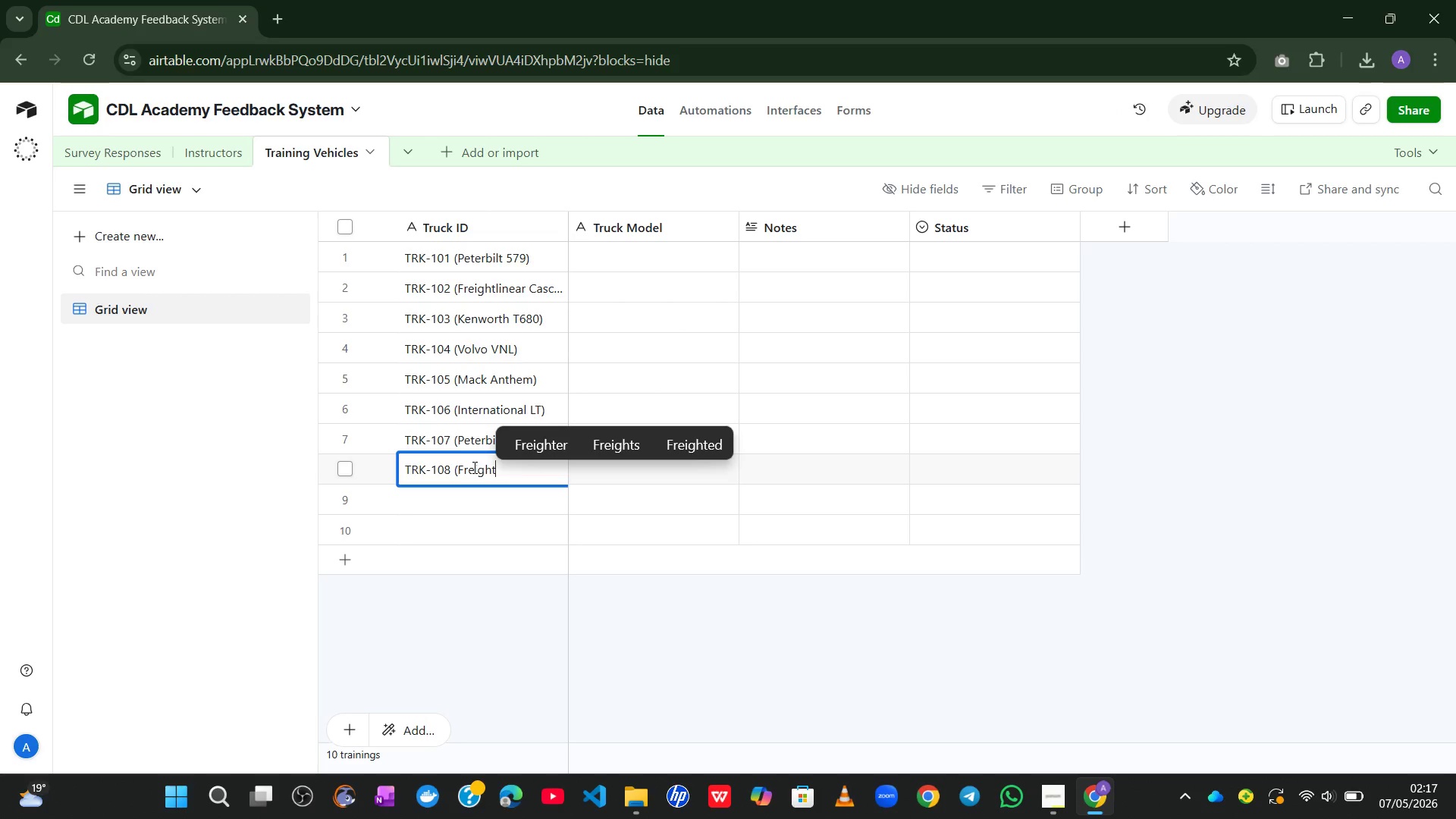 
type(linear )
 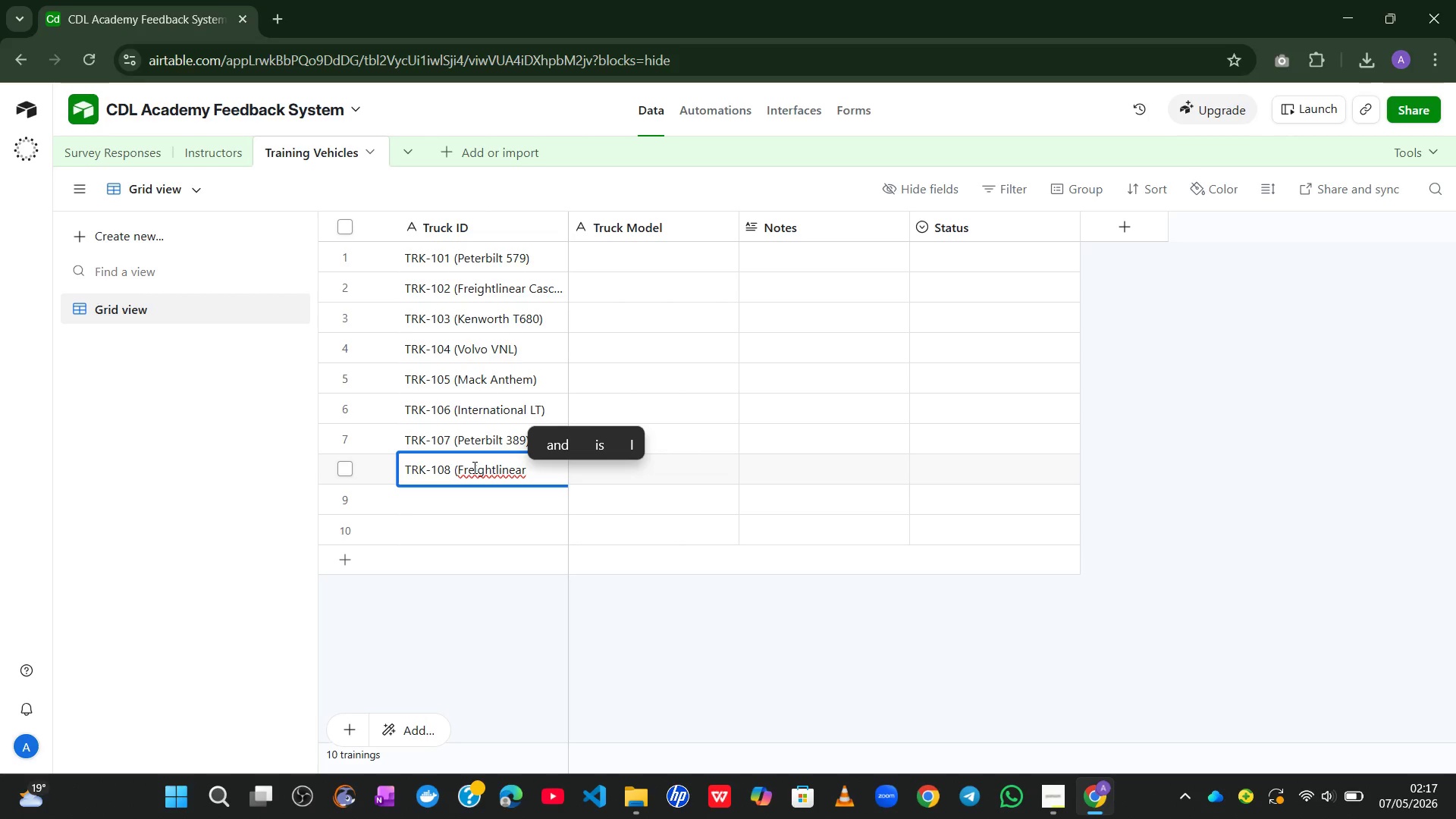 
hold_key(key=CapsLock, duration=0.42)
 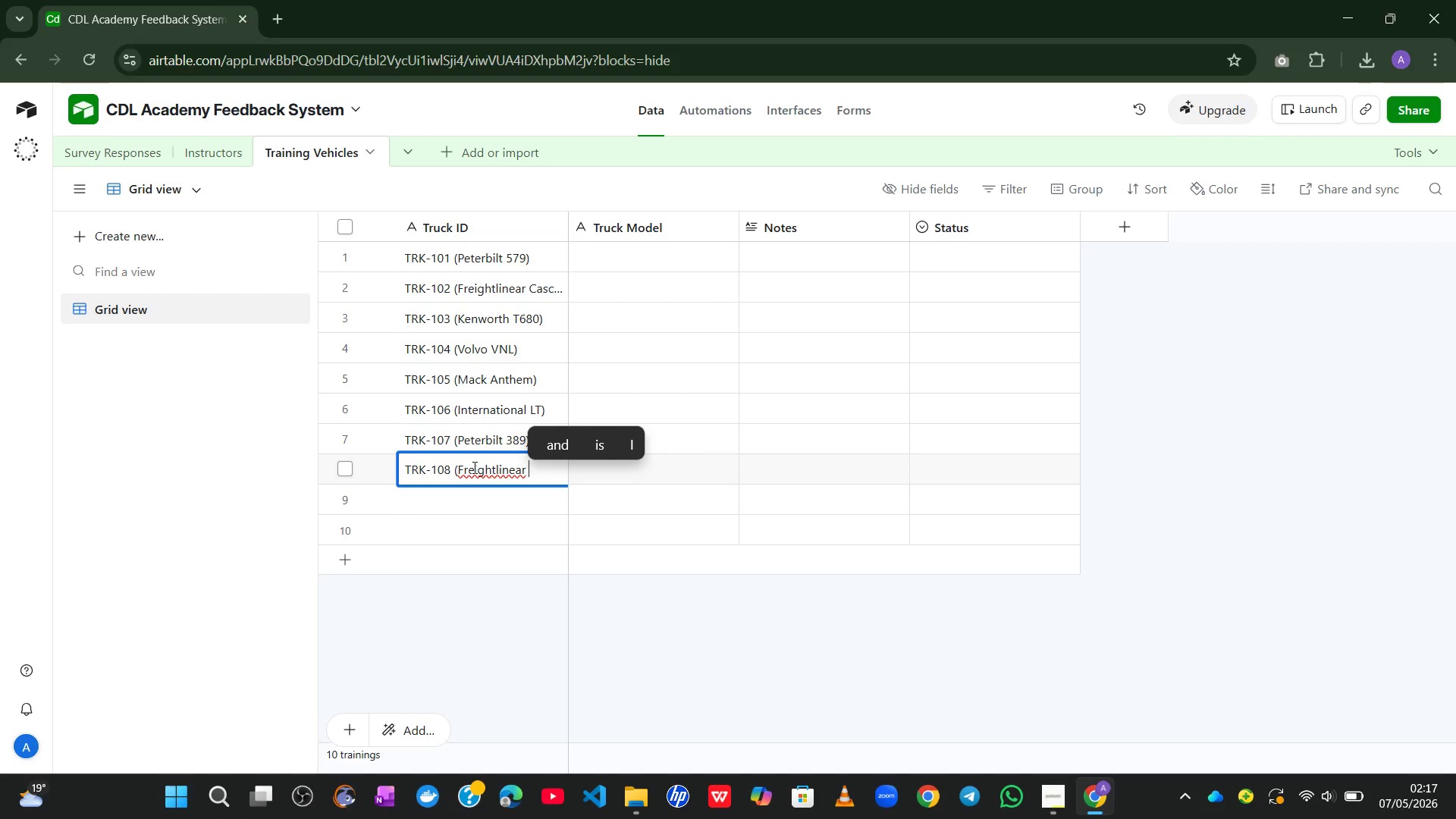 
type(M2))
 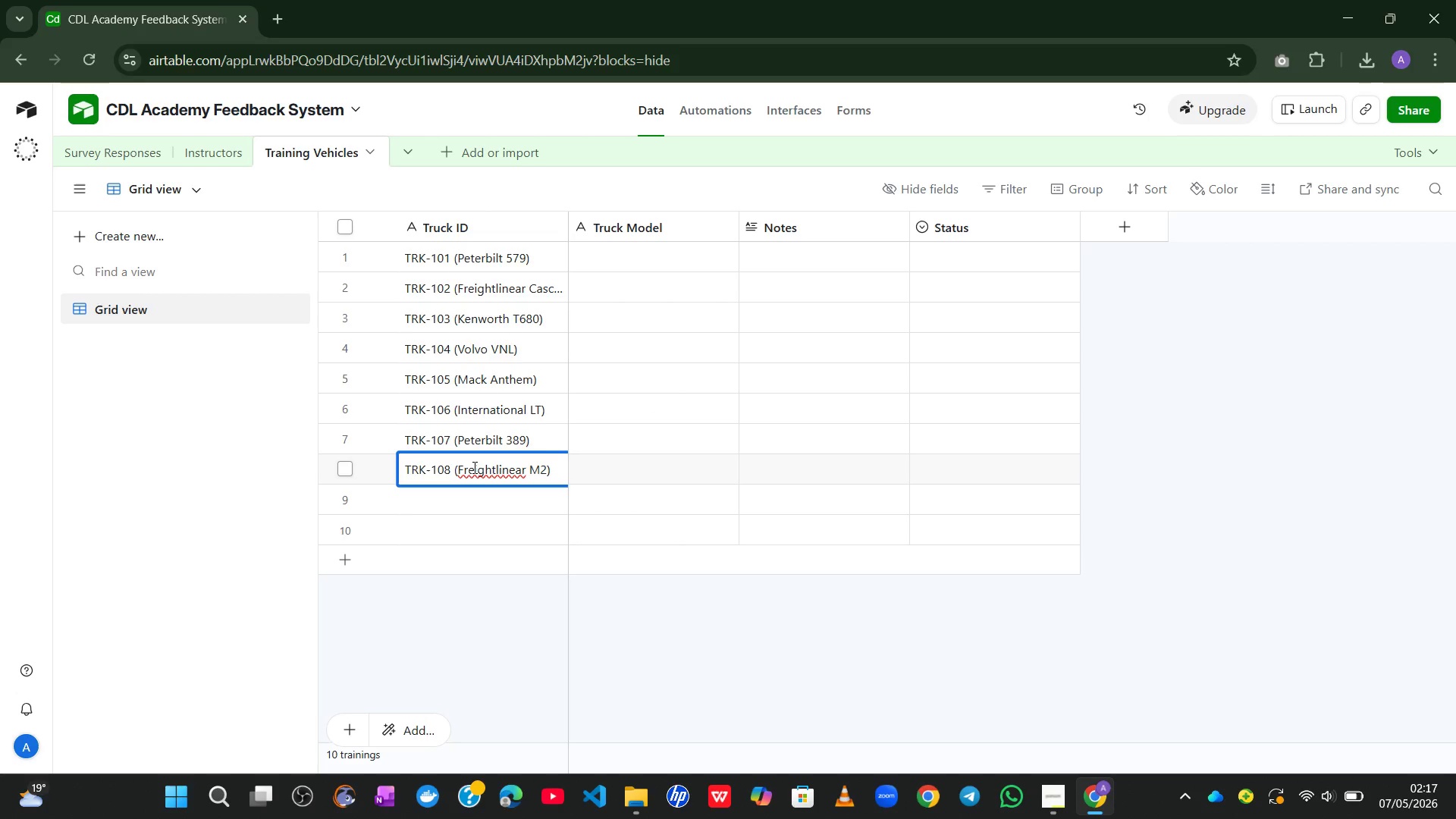 
left_click([565, 631])
 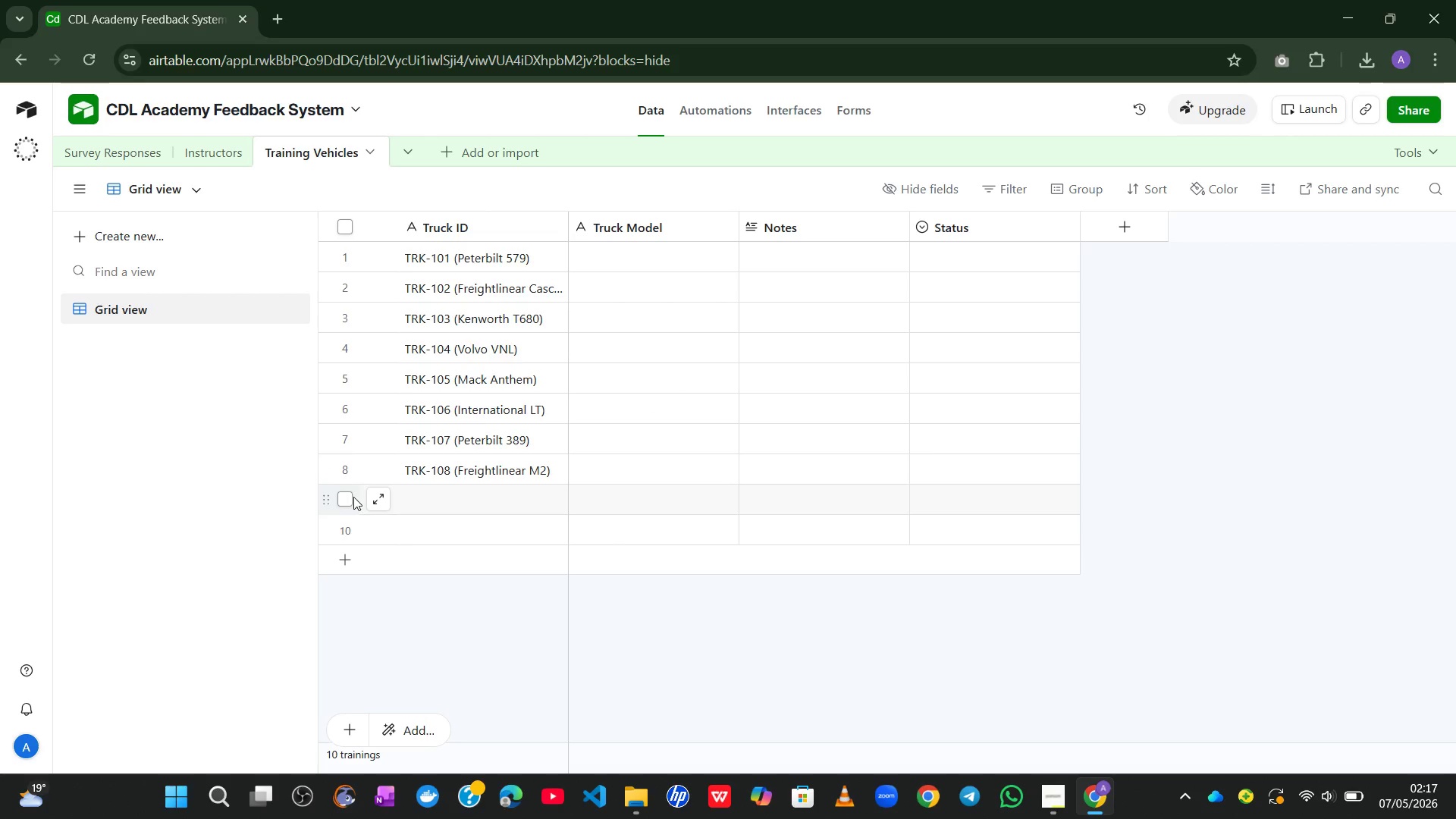 
left_click([344, 500])
 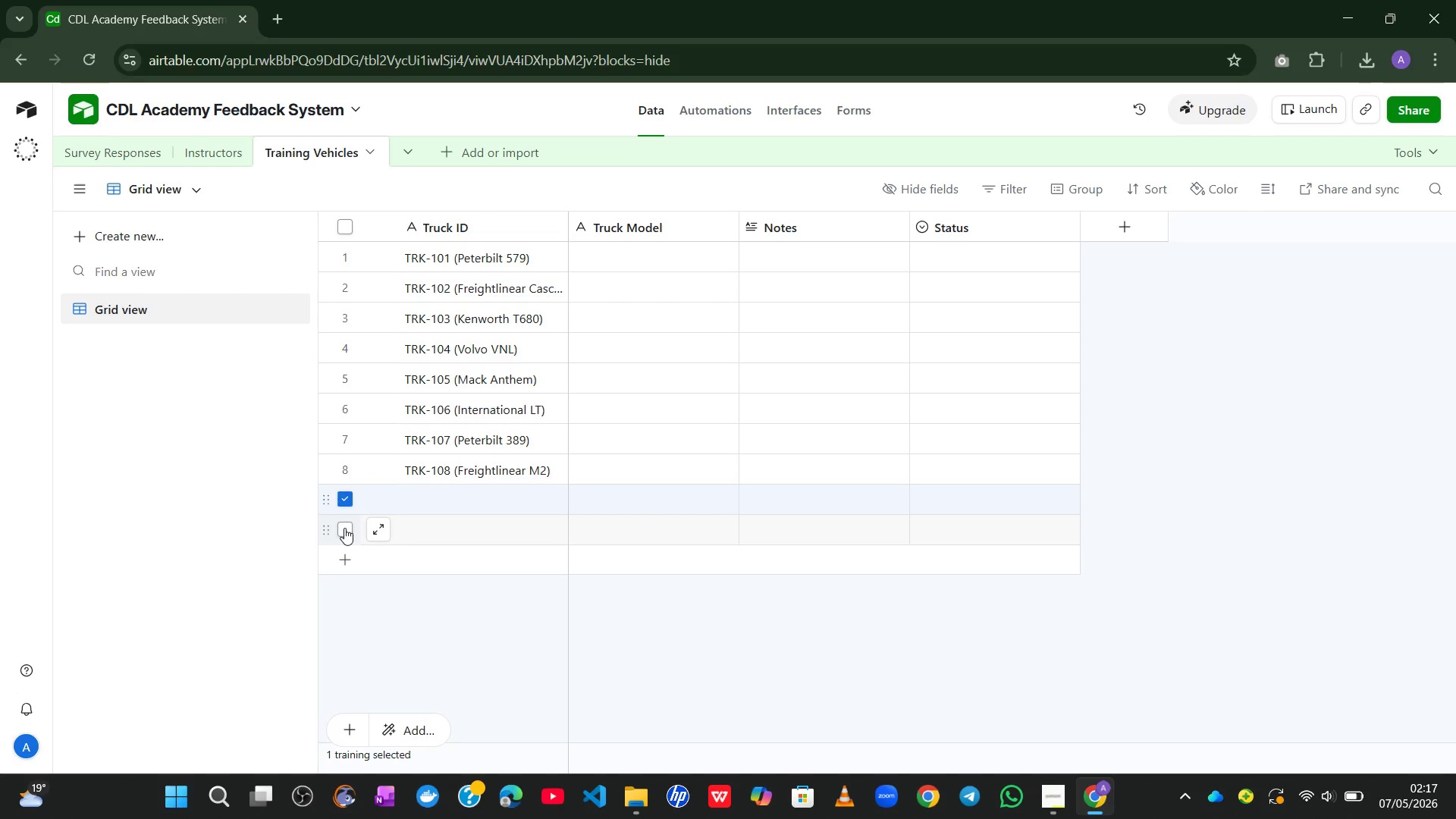 
left_click([344, 528])
 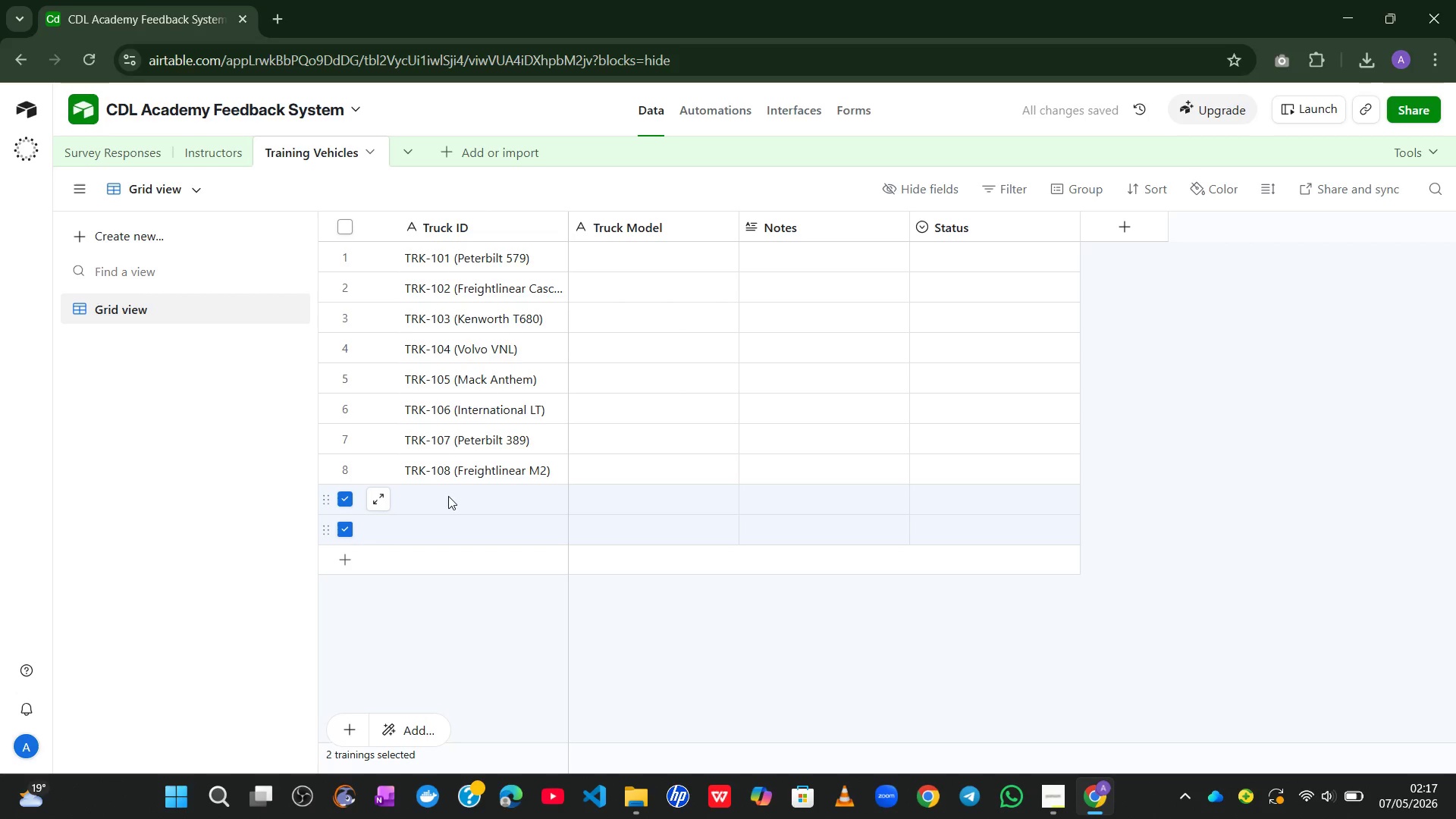 
right_click([449, 510])
 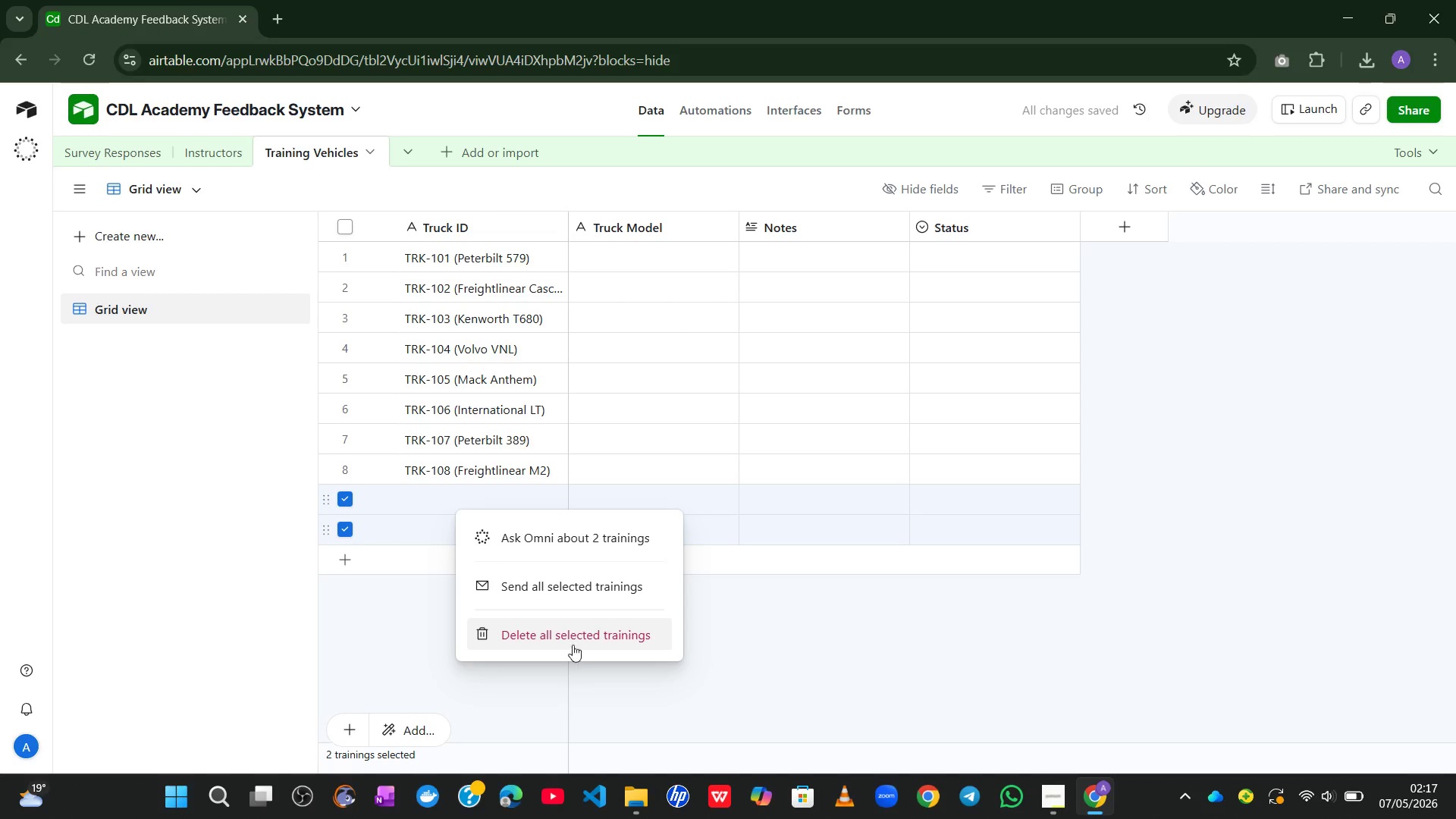 
left_click([572, 643])
 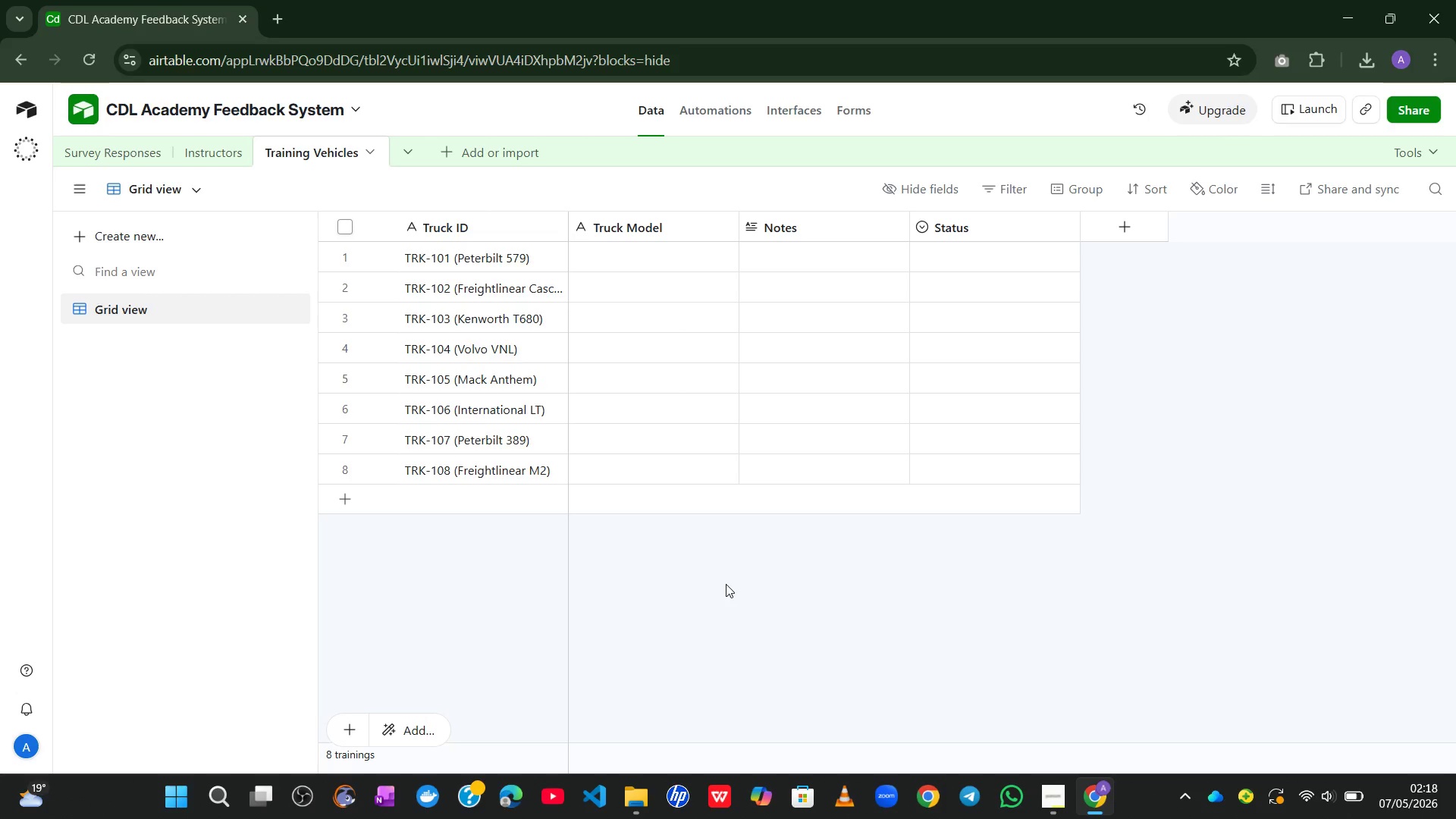 
wait(51.08)
 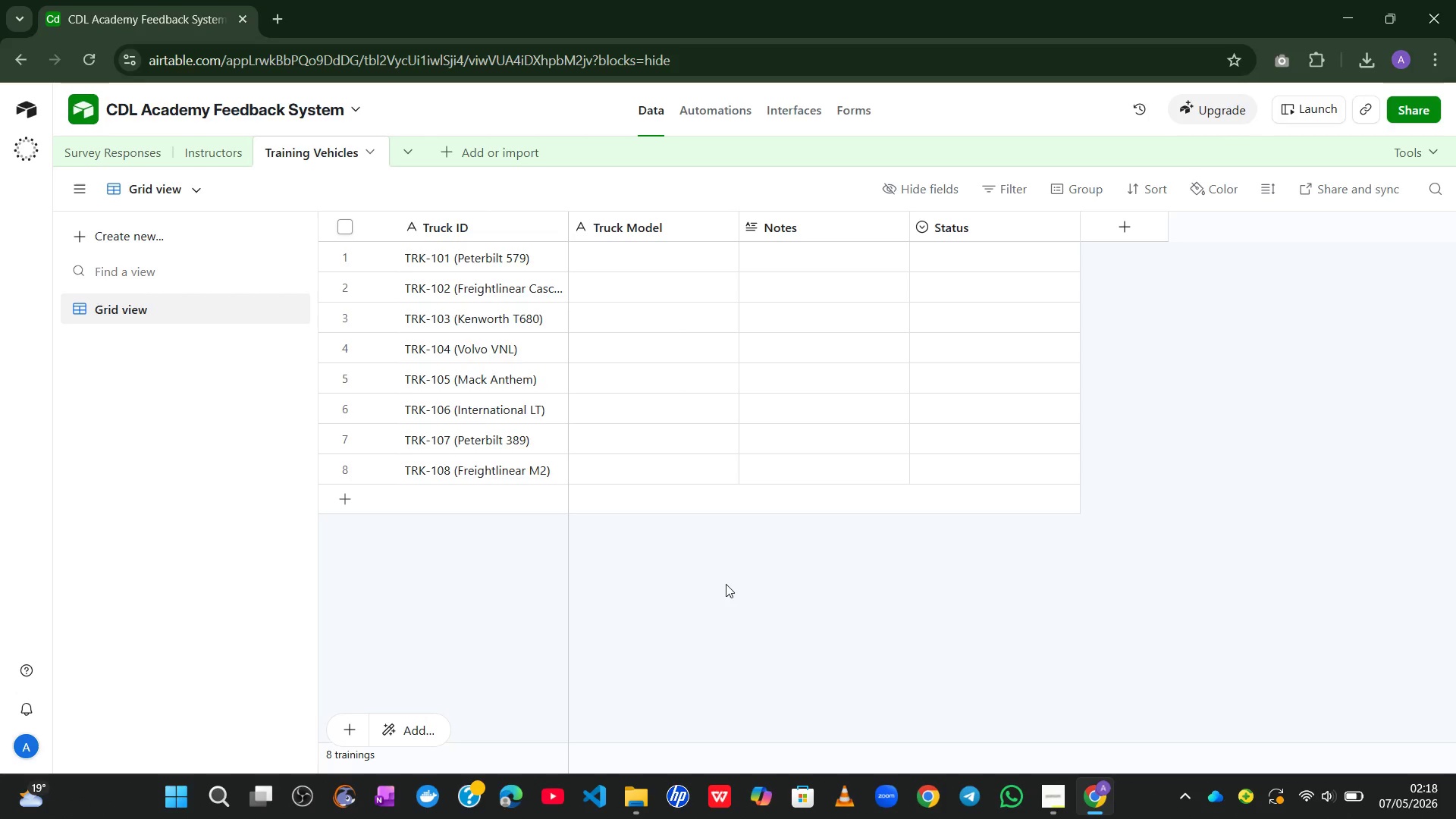 
left_click([110, 158])
 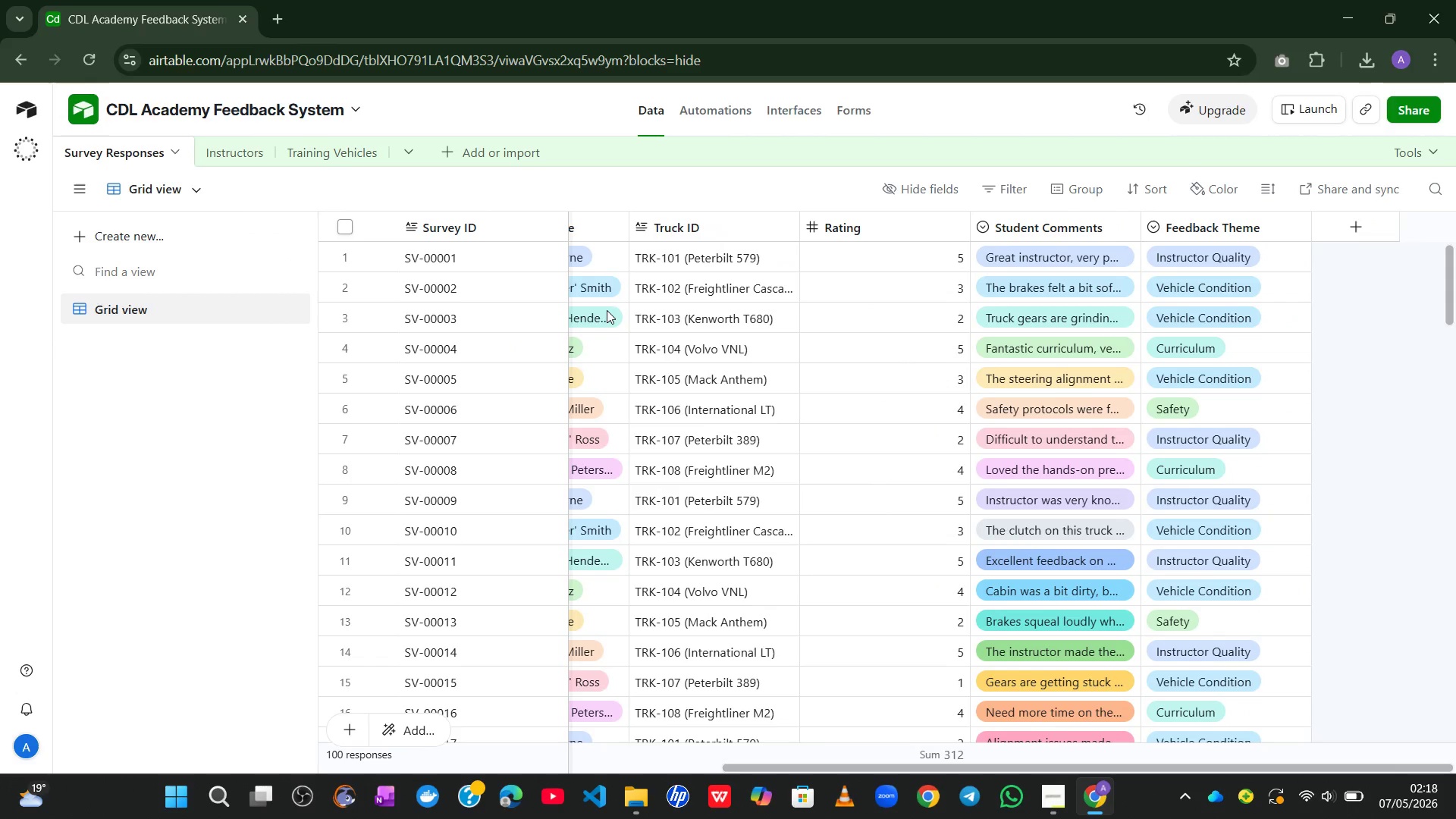 
wait(5.62)
 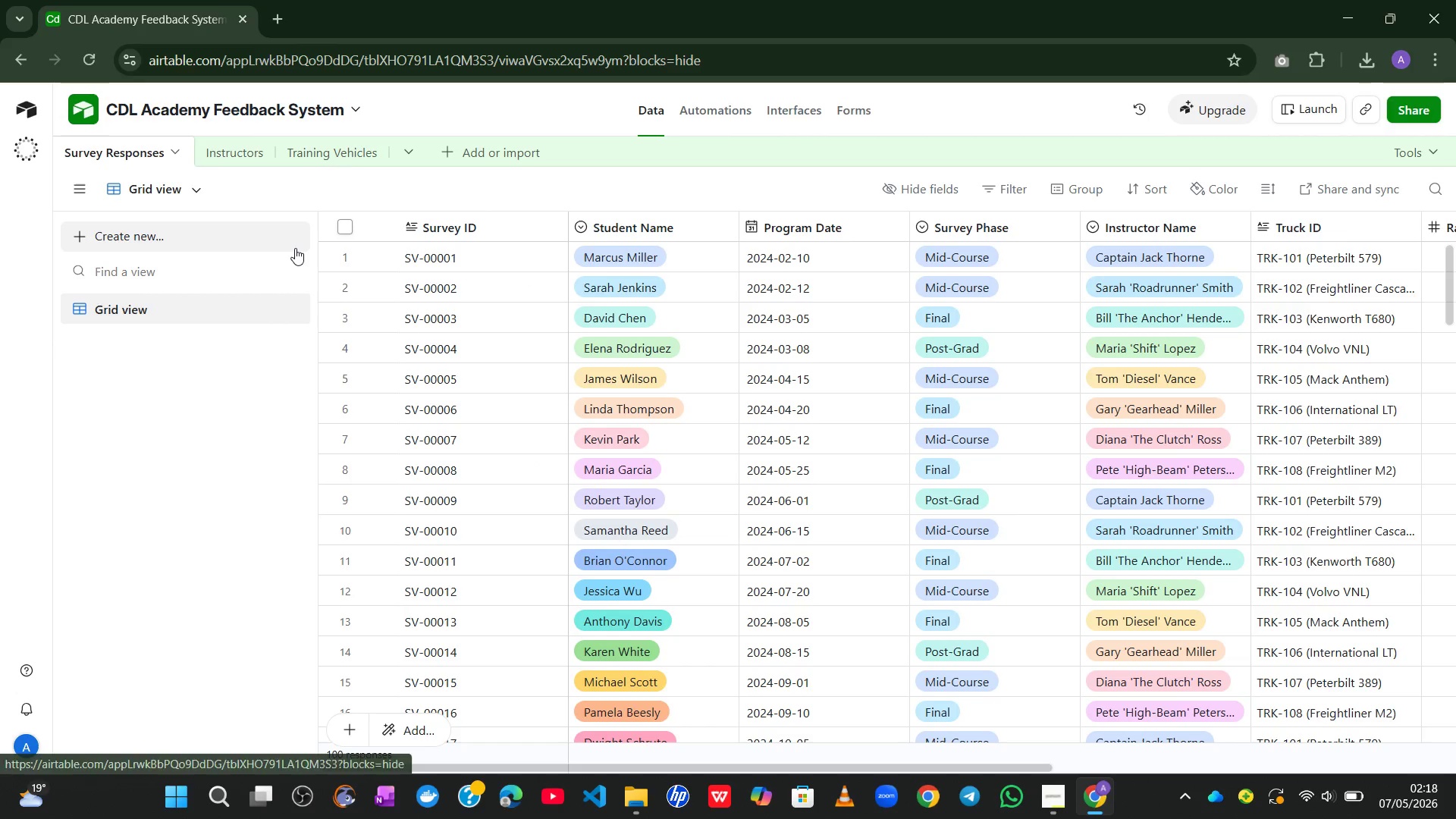 
left_click([1335, 221])
 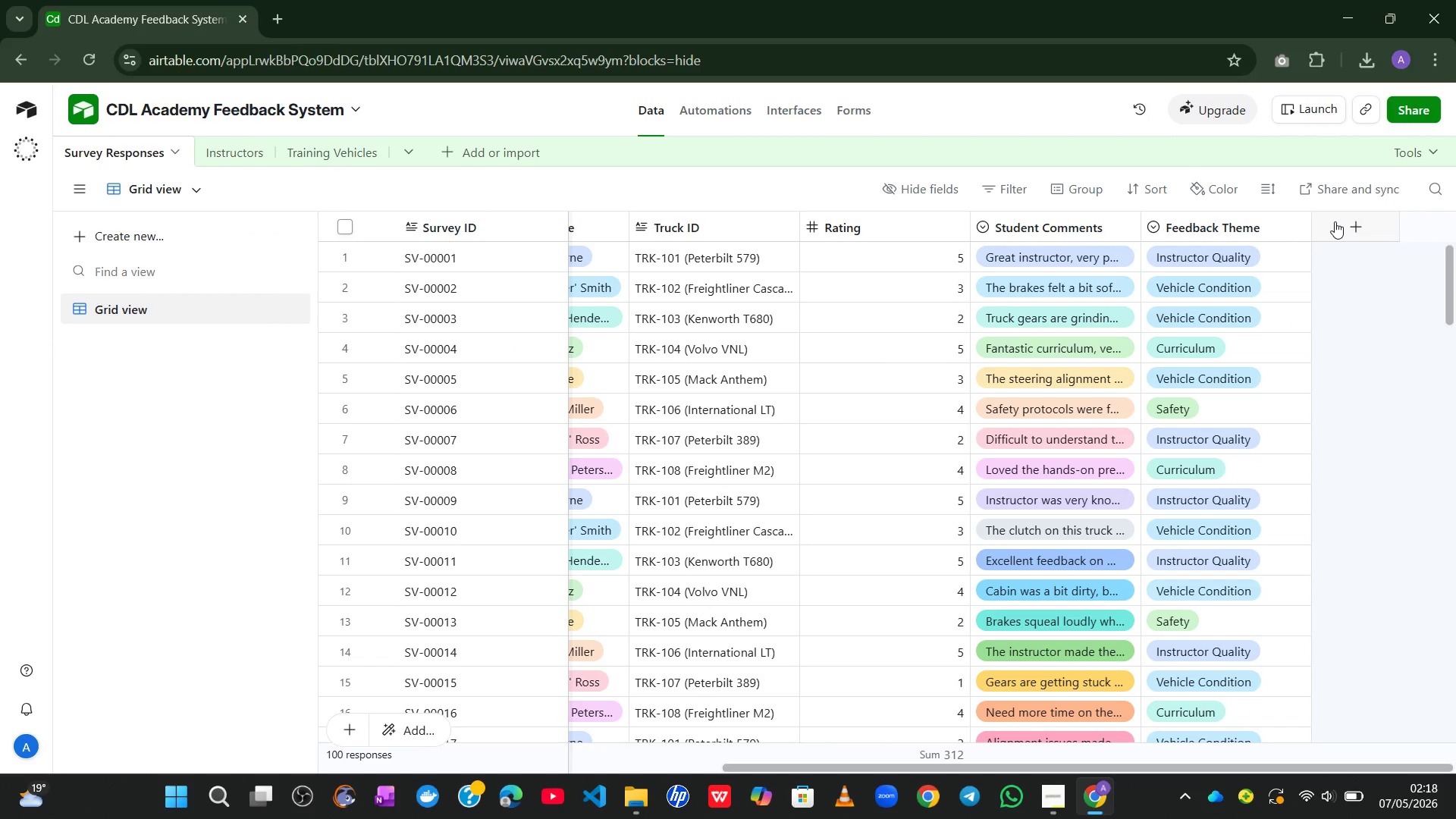 
mouse_move([1299, 237])
 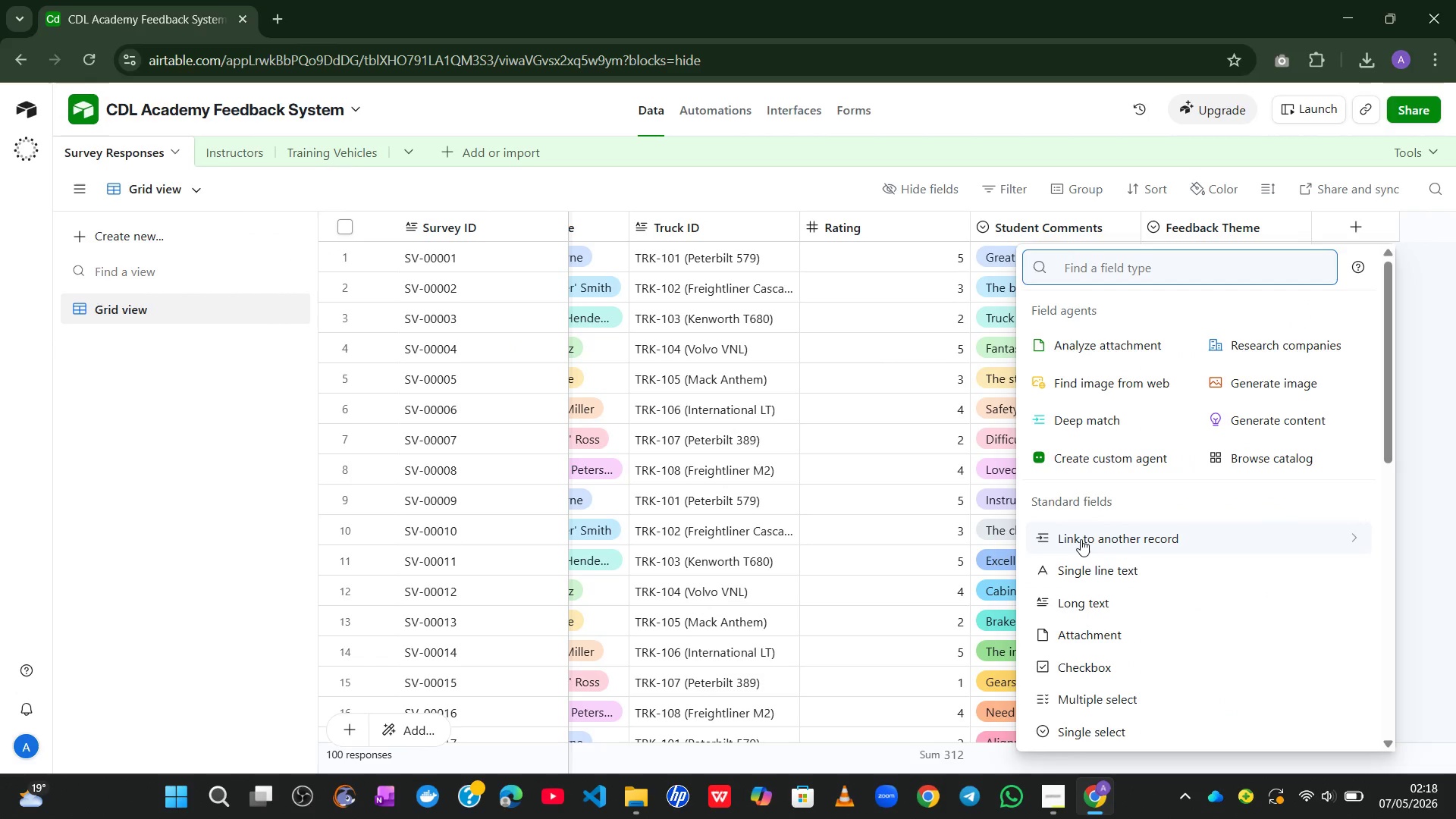 
left_click([1081, 539])
 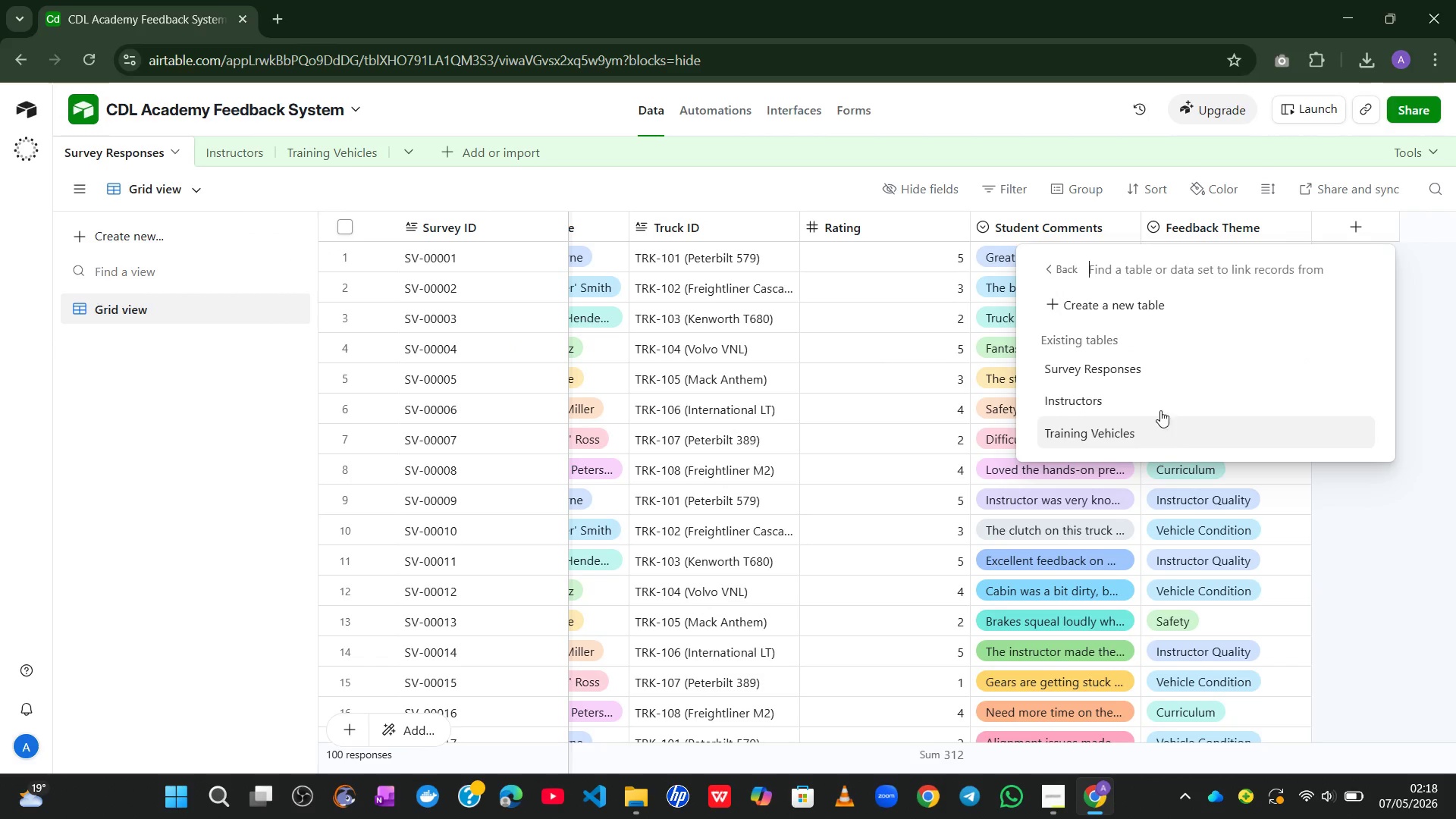 
left_click([1121, 402])
 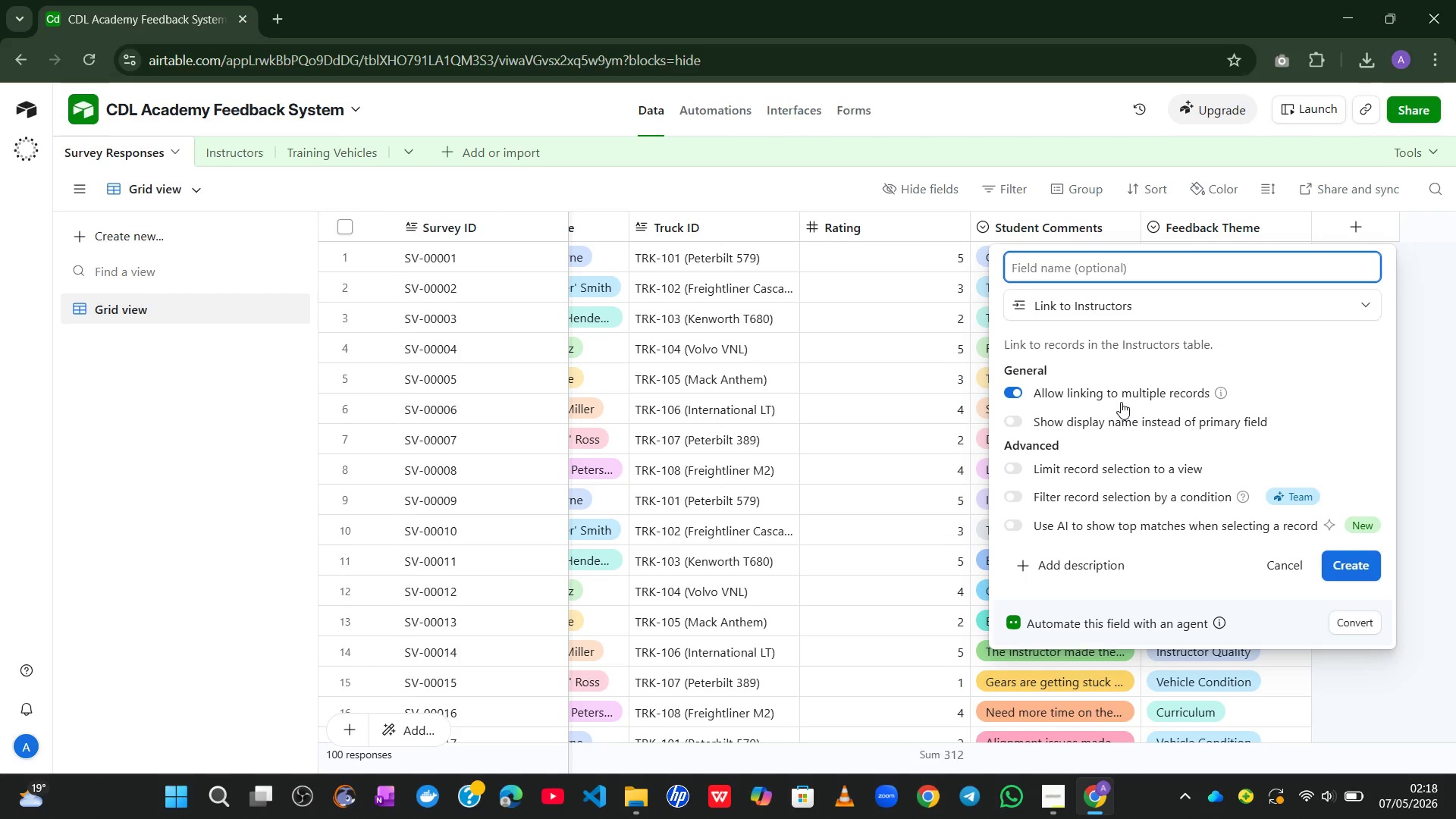 
left_click([1015, 394])
 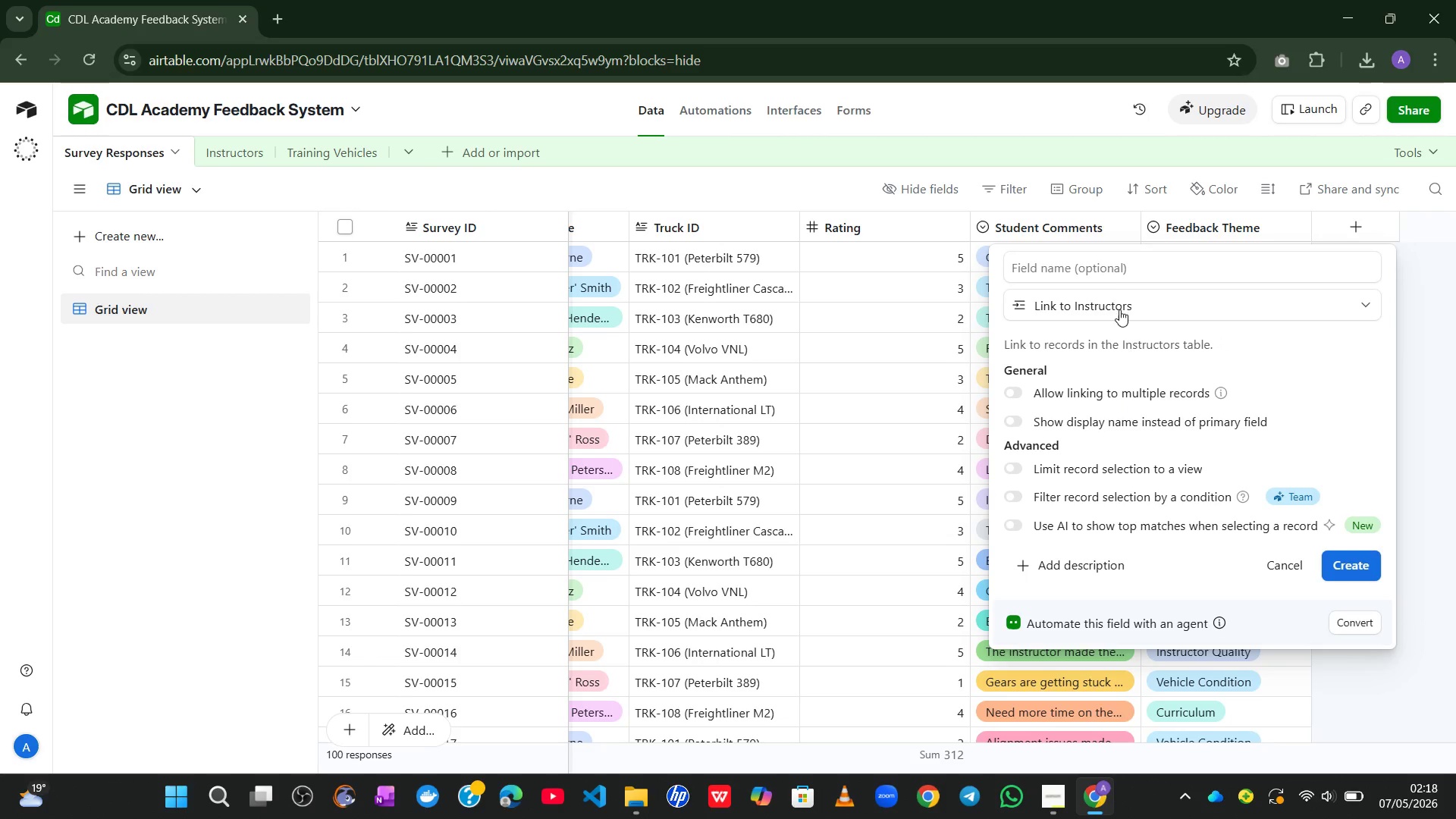 
left_click([1101, 273])
 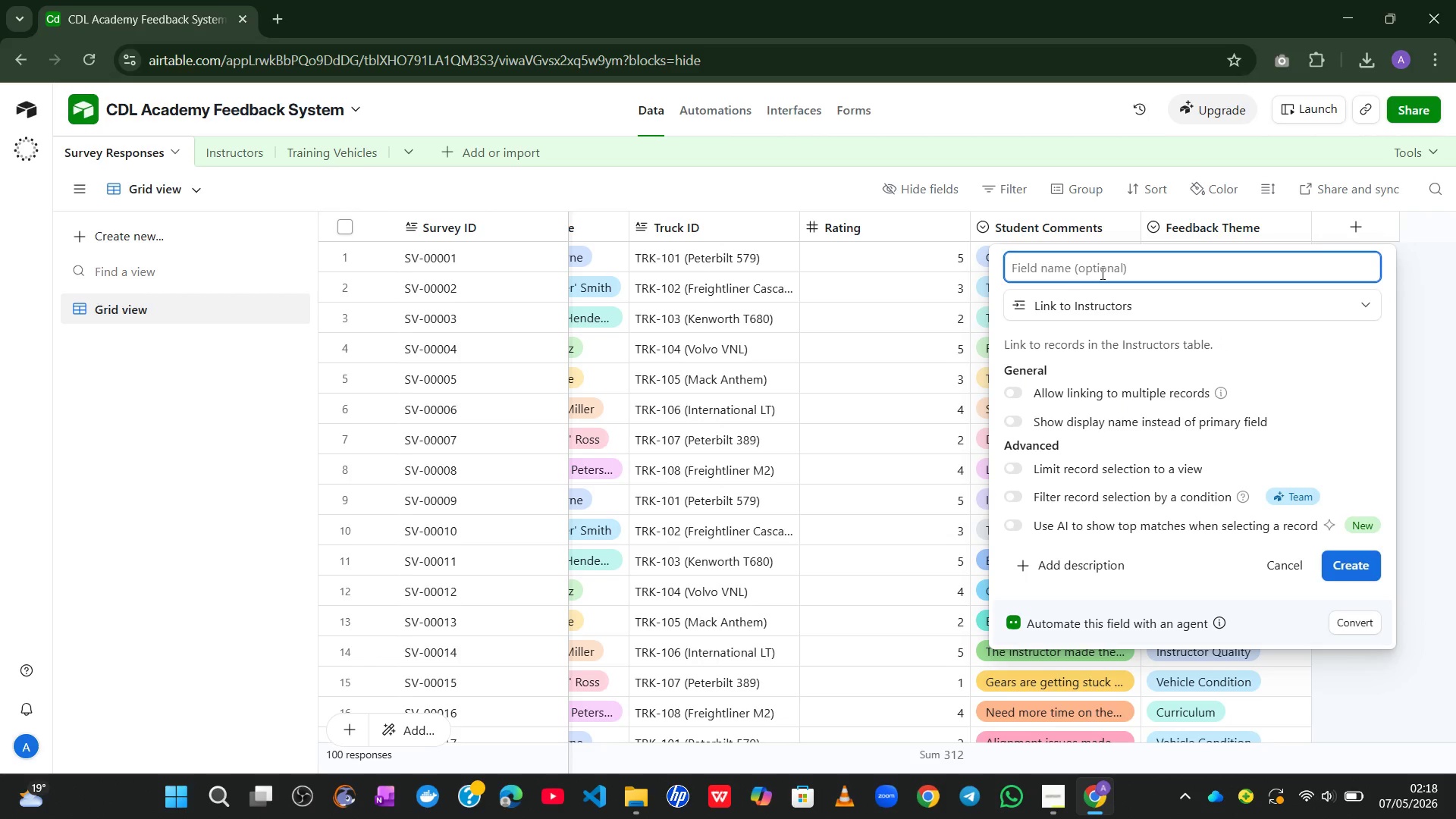 
wait(5.2)
 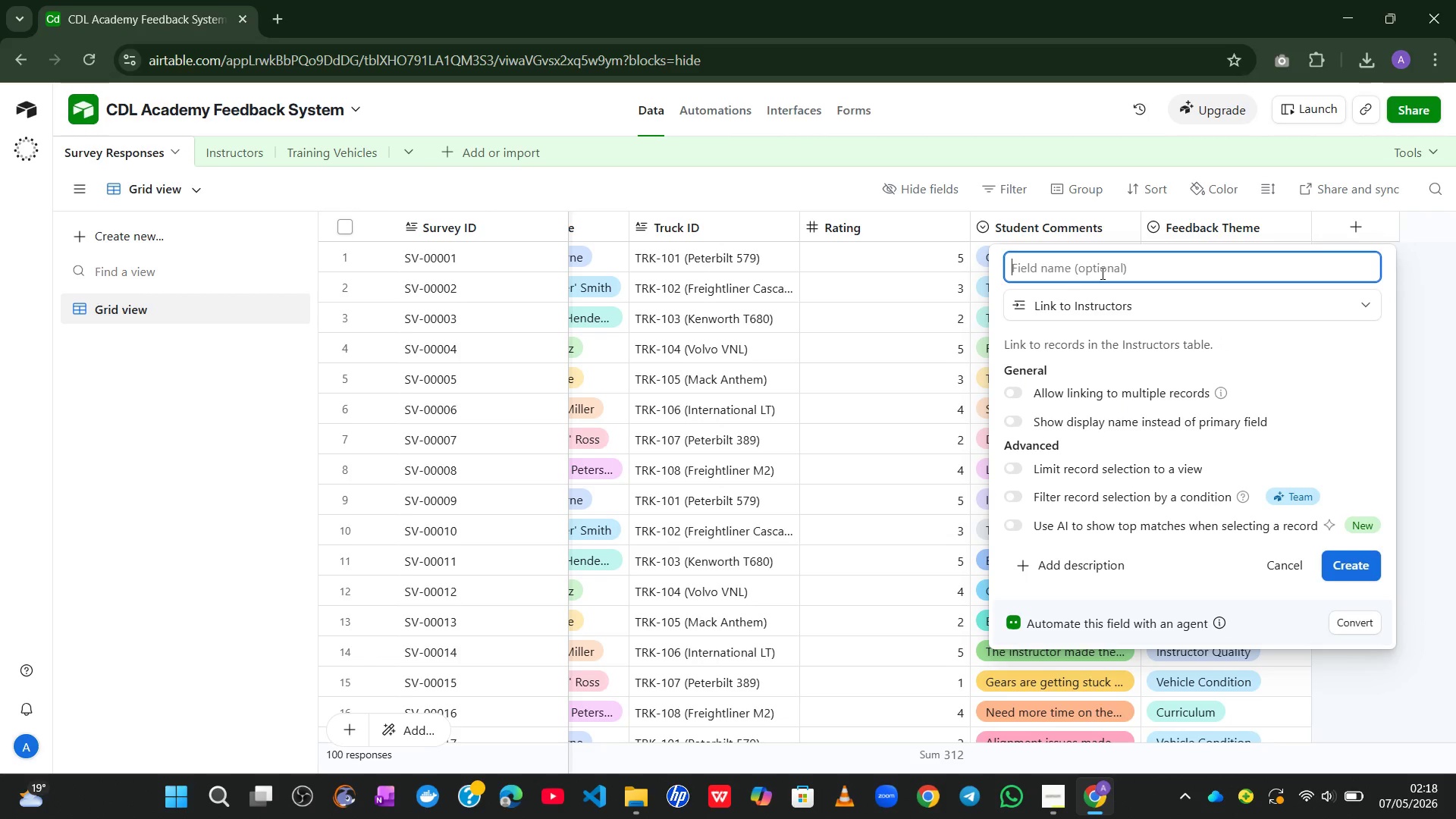 
type(Ins)
 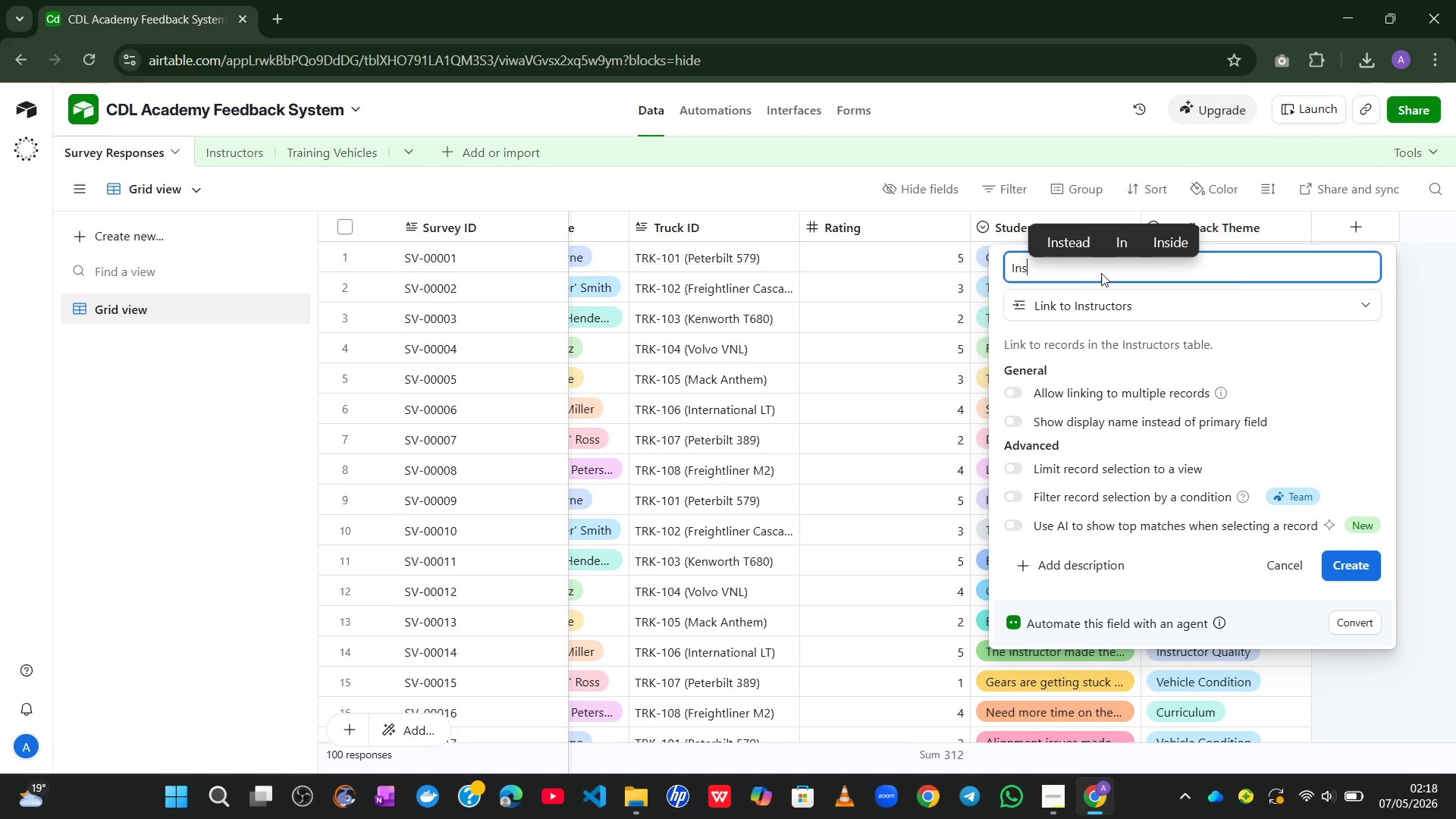 
wait(5.81)
 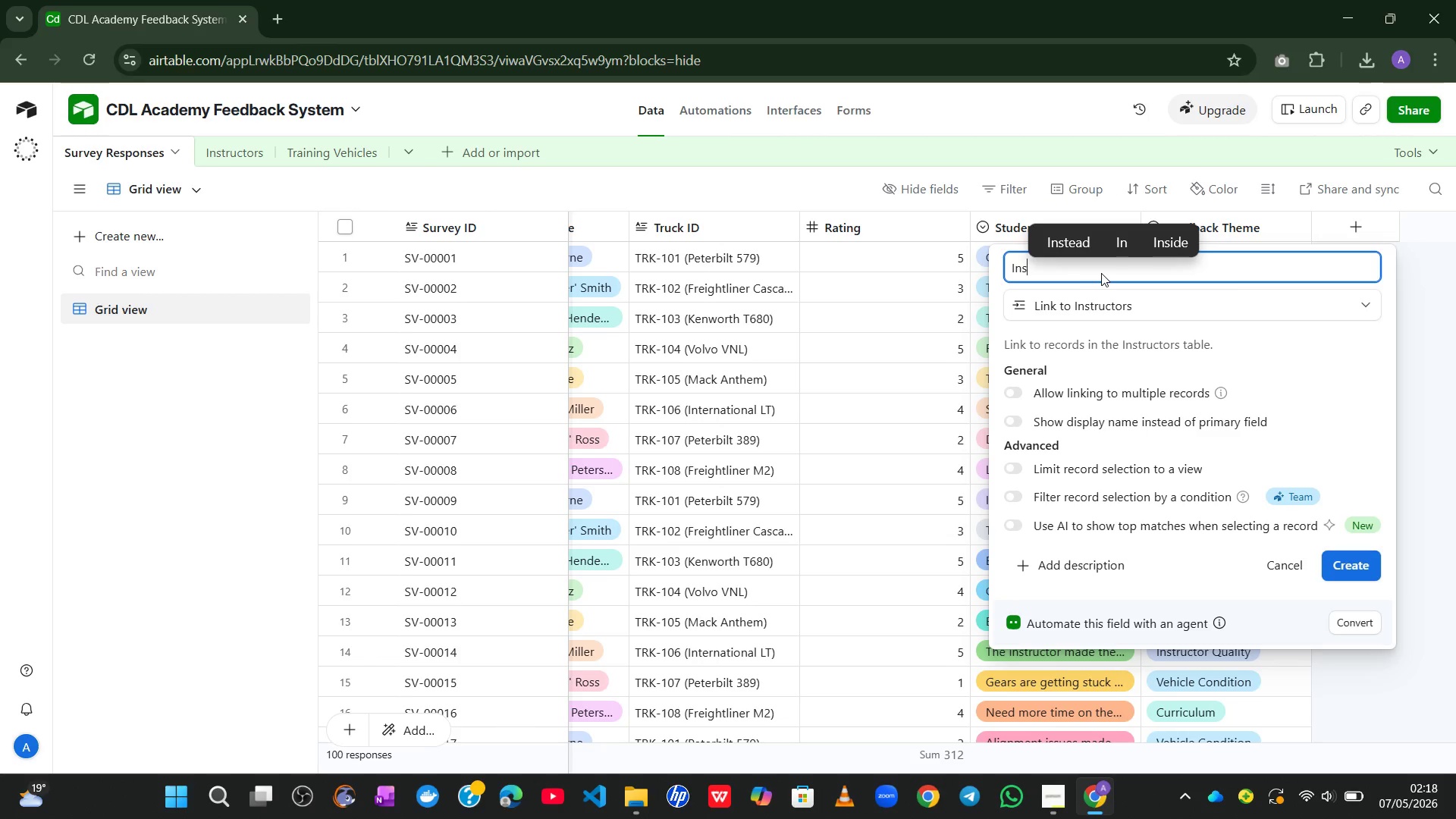 
type(tructor Link)
 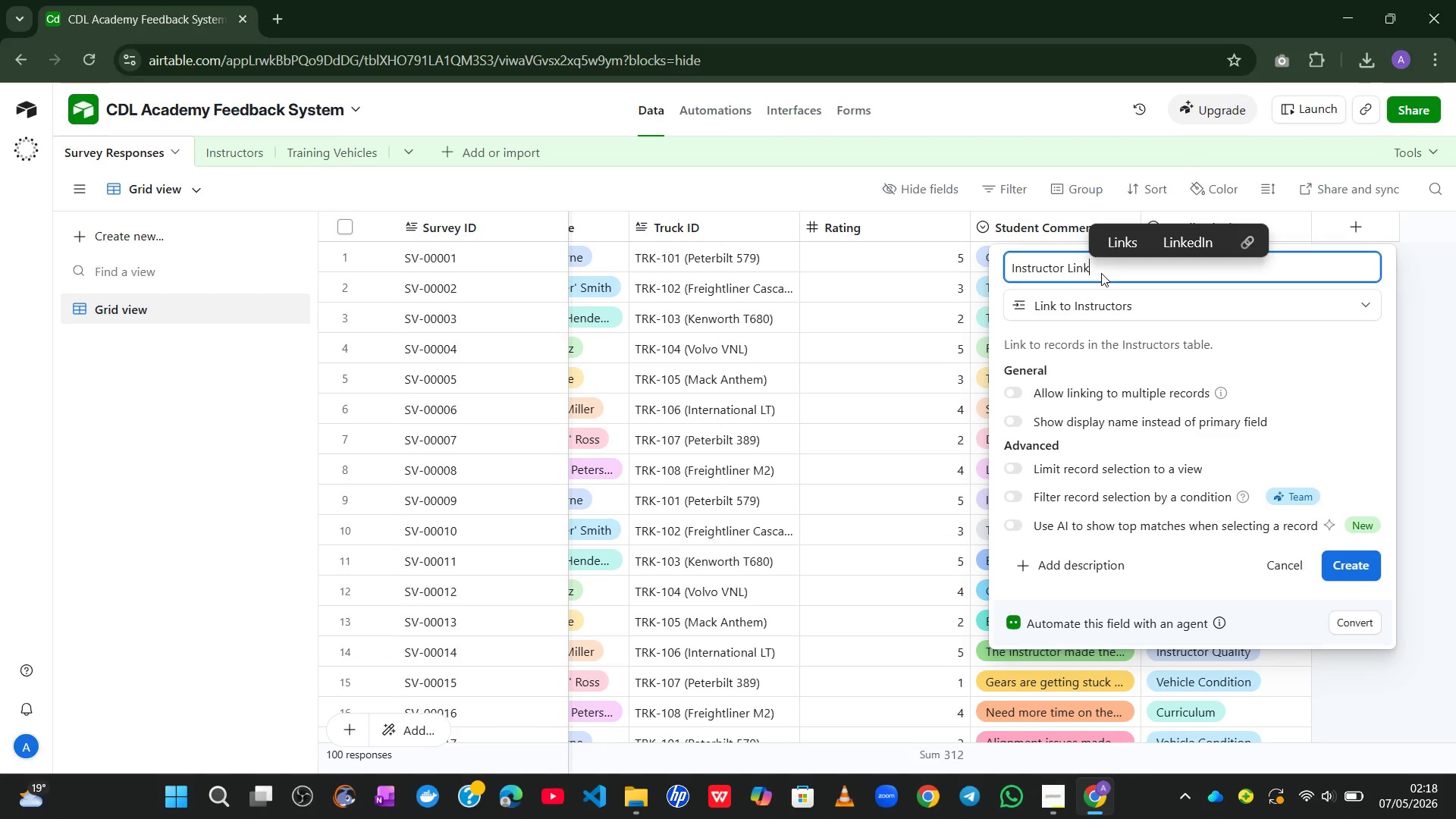 
left_click([1344, 570])
 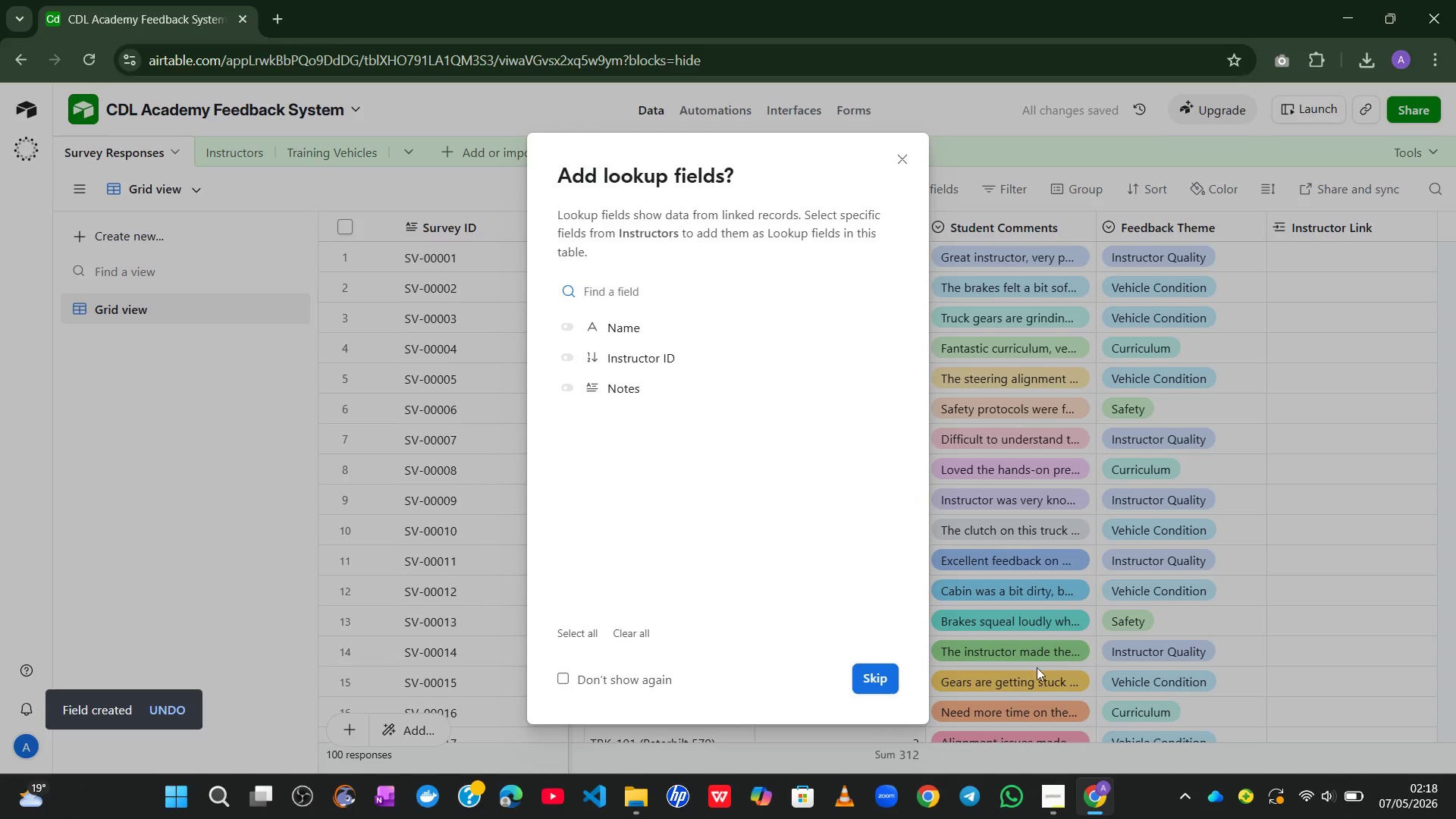 
left_click([878, 679])
 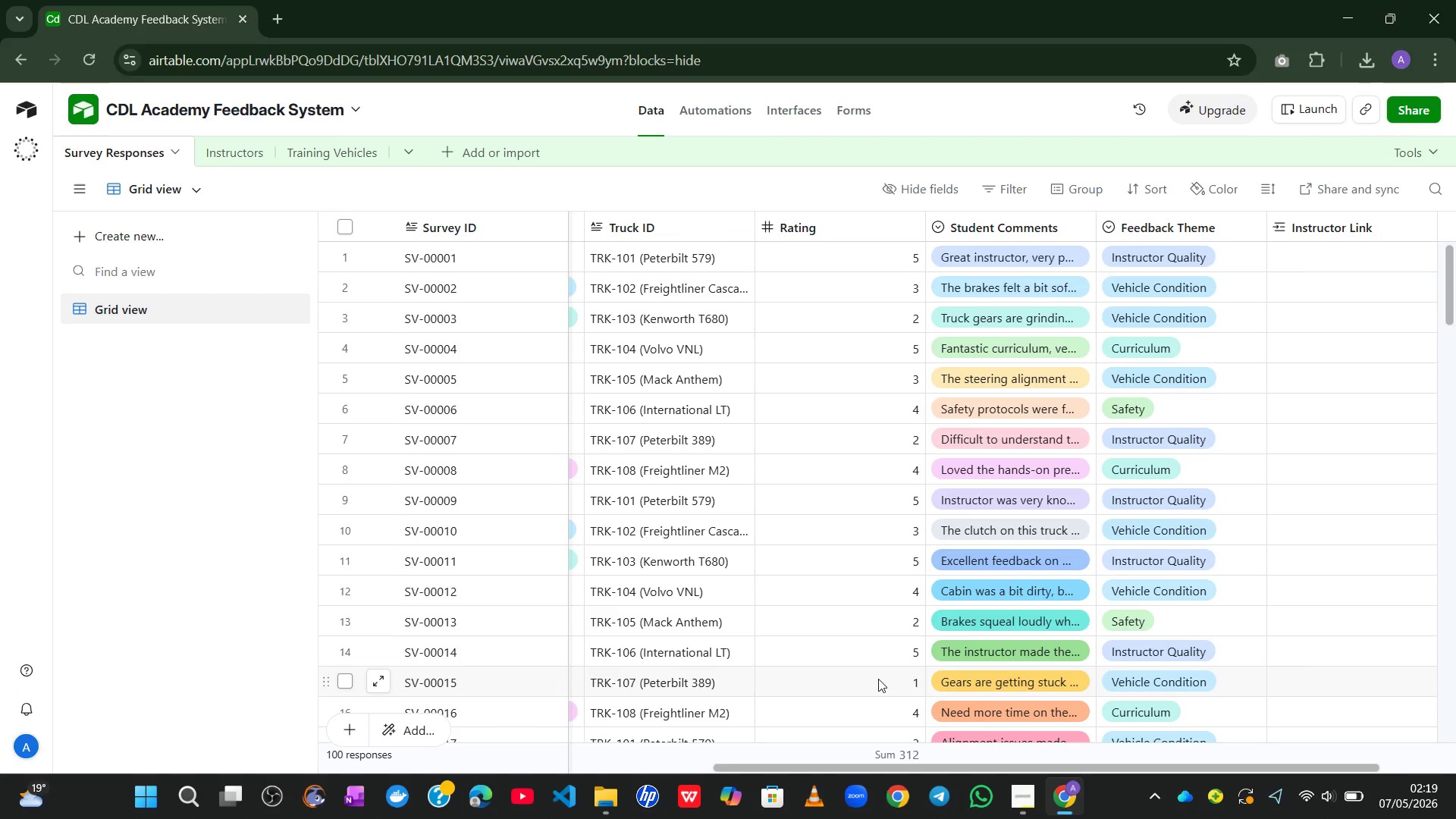 
wait(22.67)
 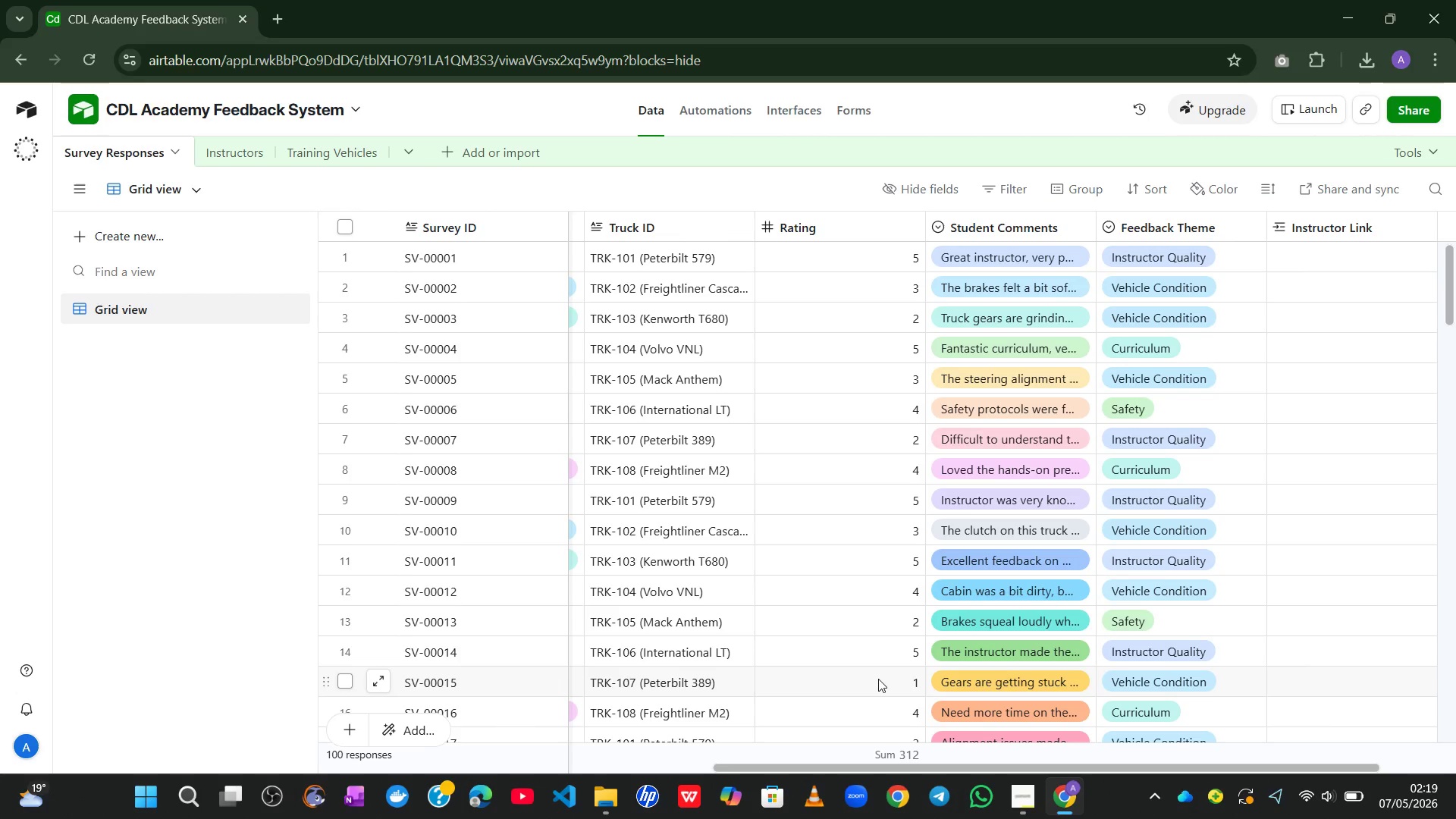 
left_click([1320, 253])
 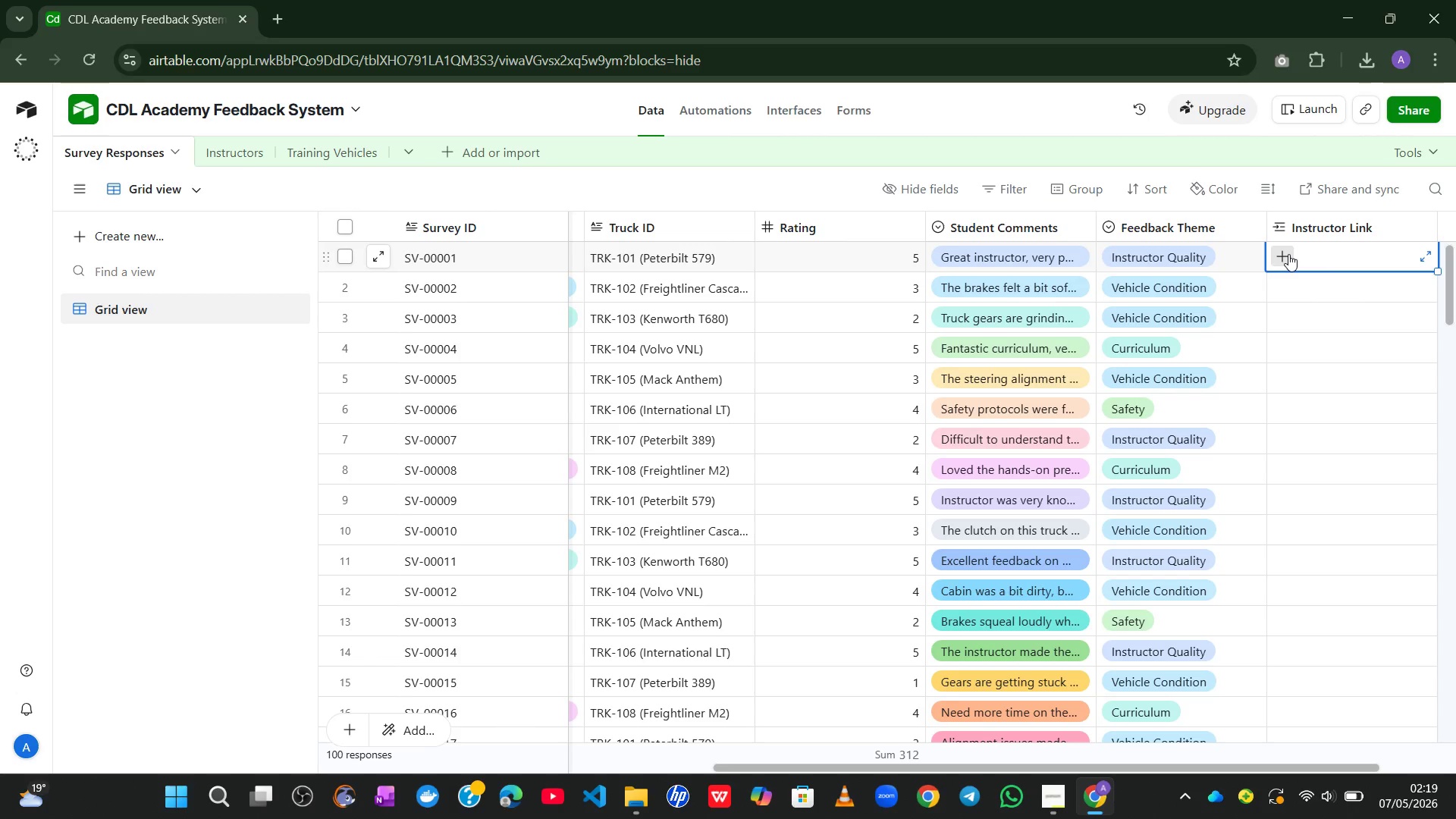 
left_click([1287, 254])
 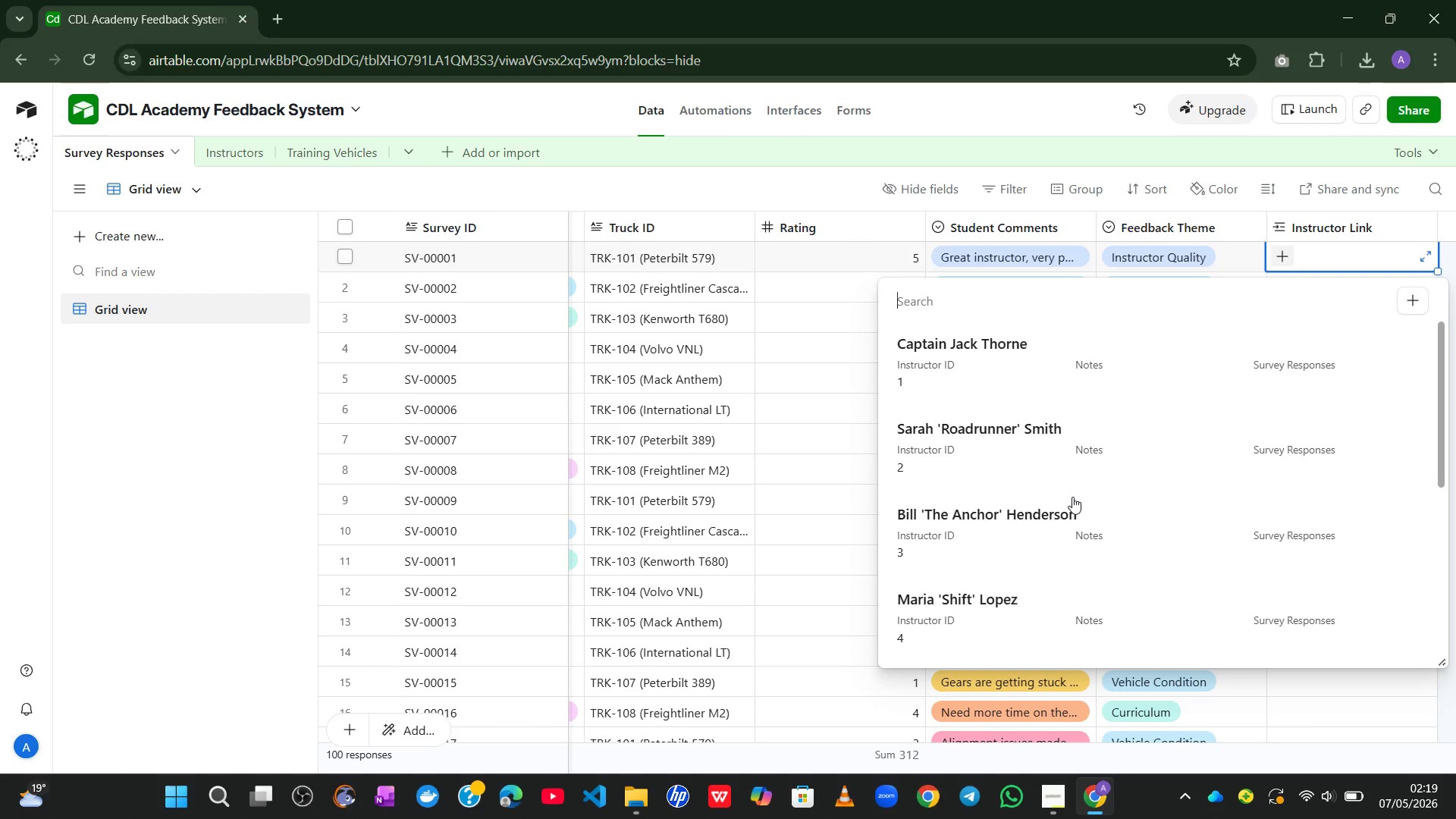 
wait(20.25)
 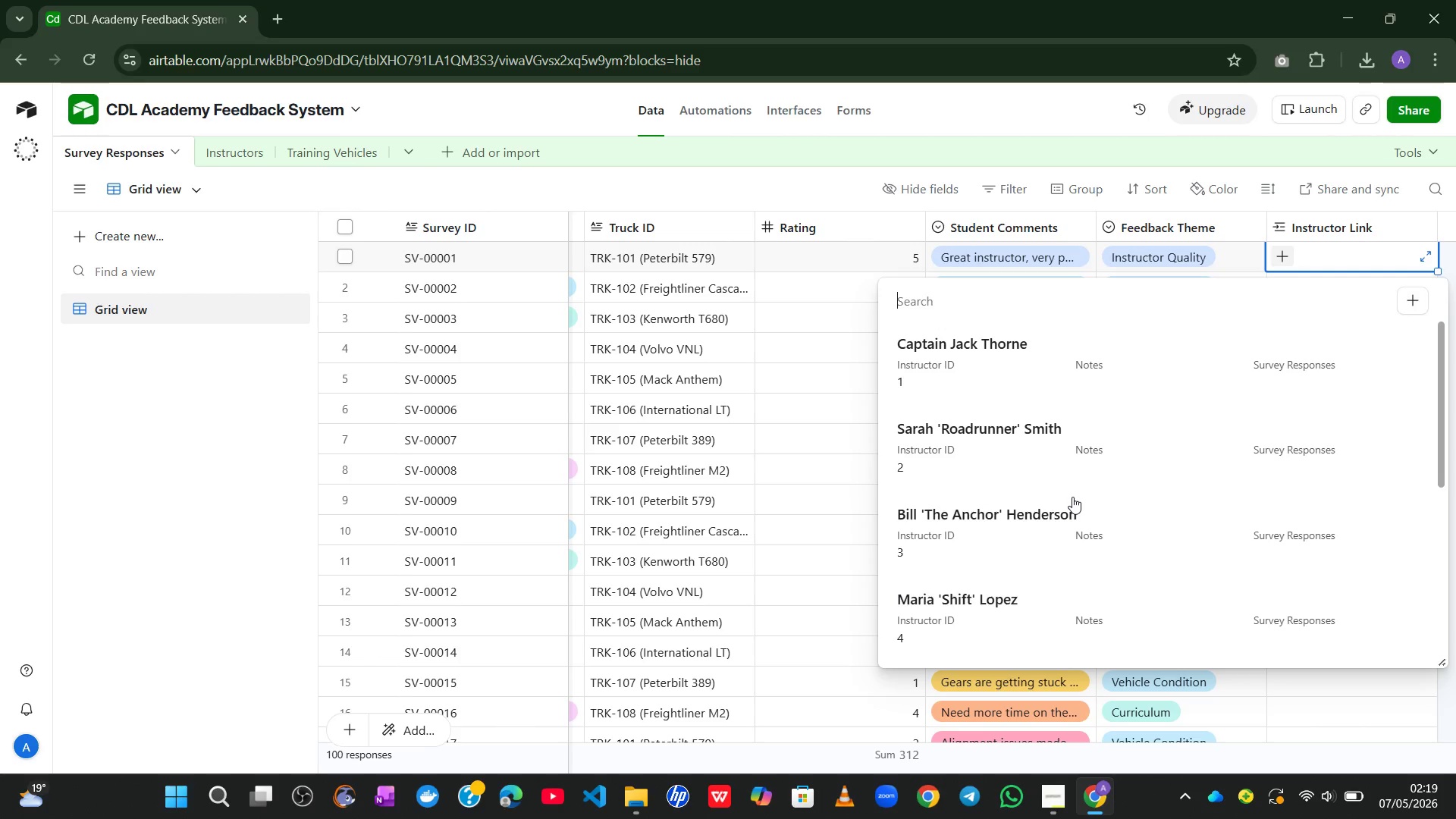 
left_click([777, 170])
 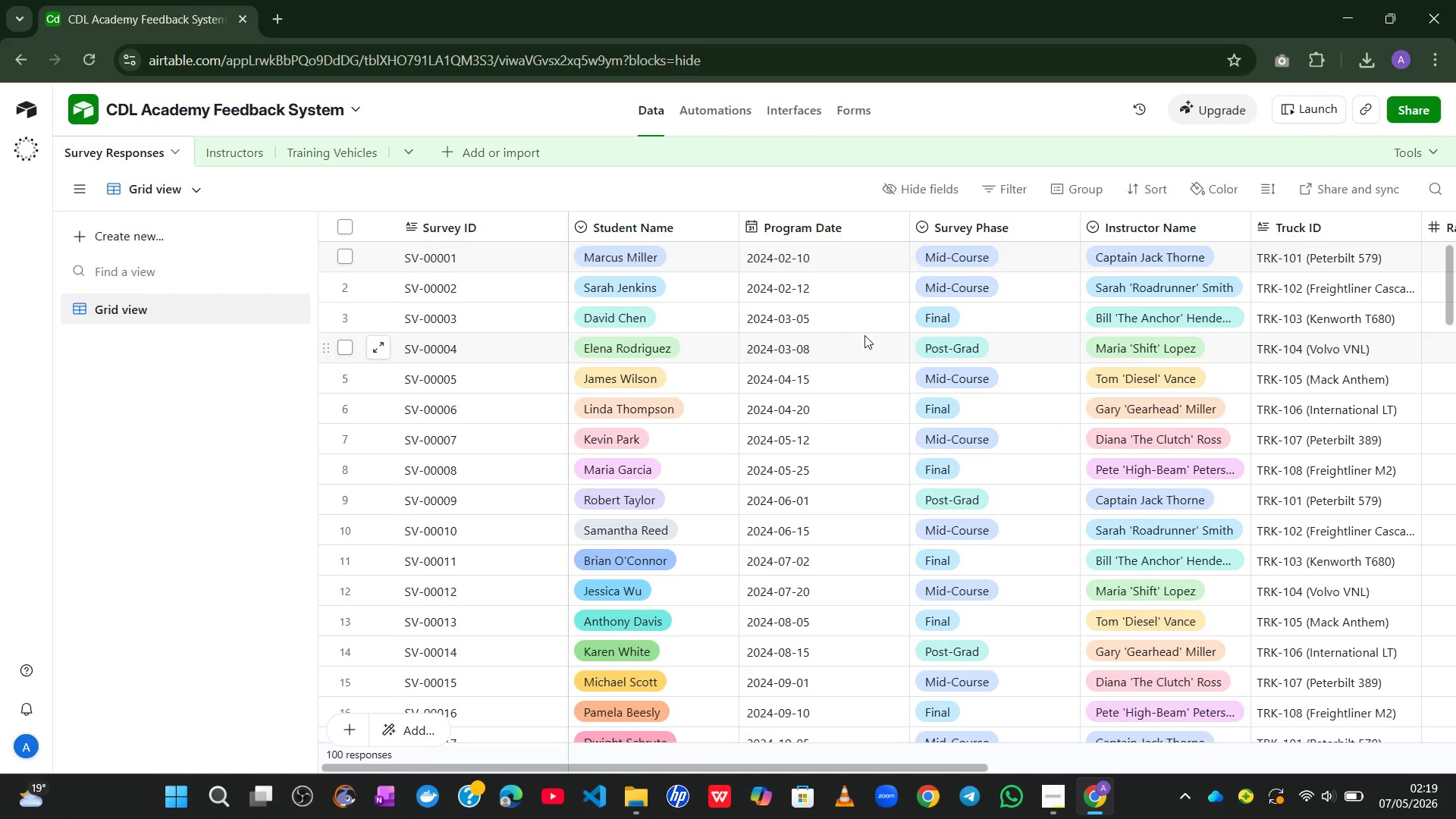 
wait(5.1)
 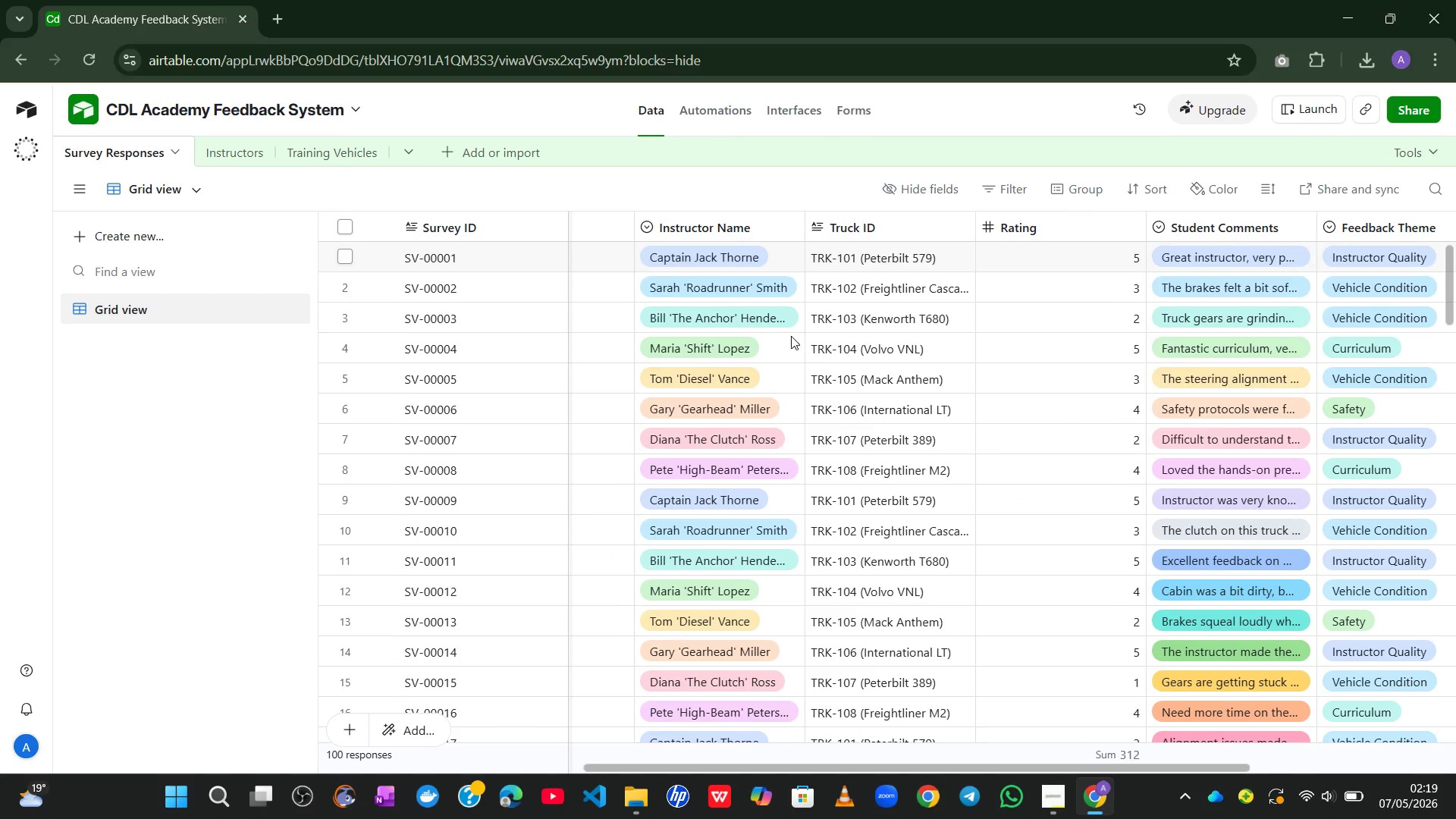 
mouse_move([836, 335])
 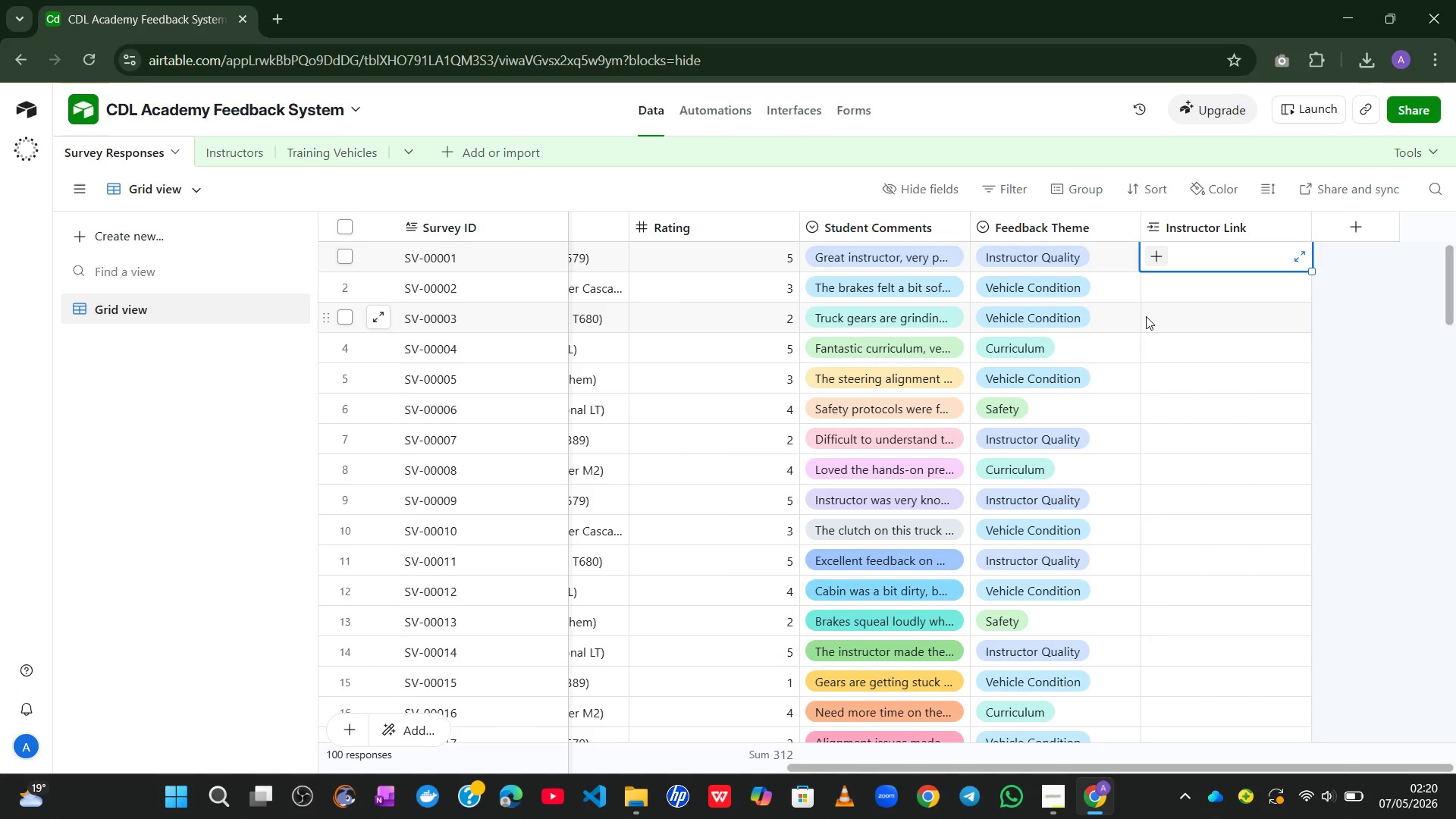 
wait(74.6)
 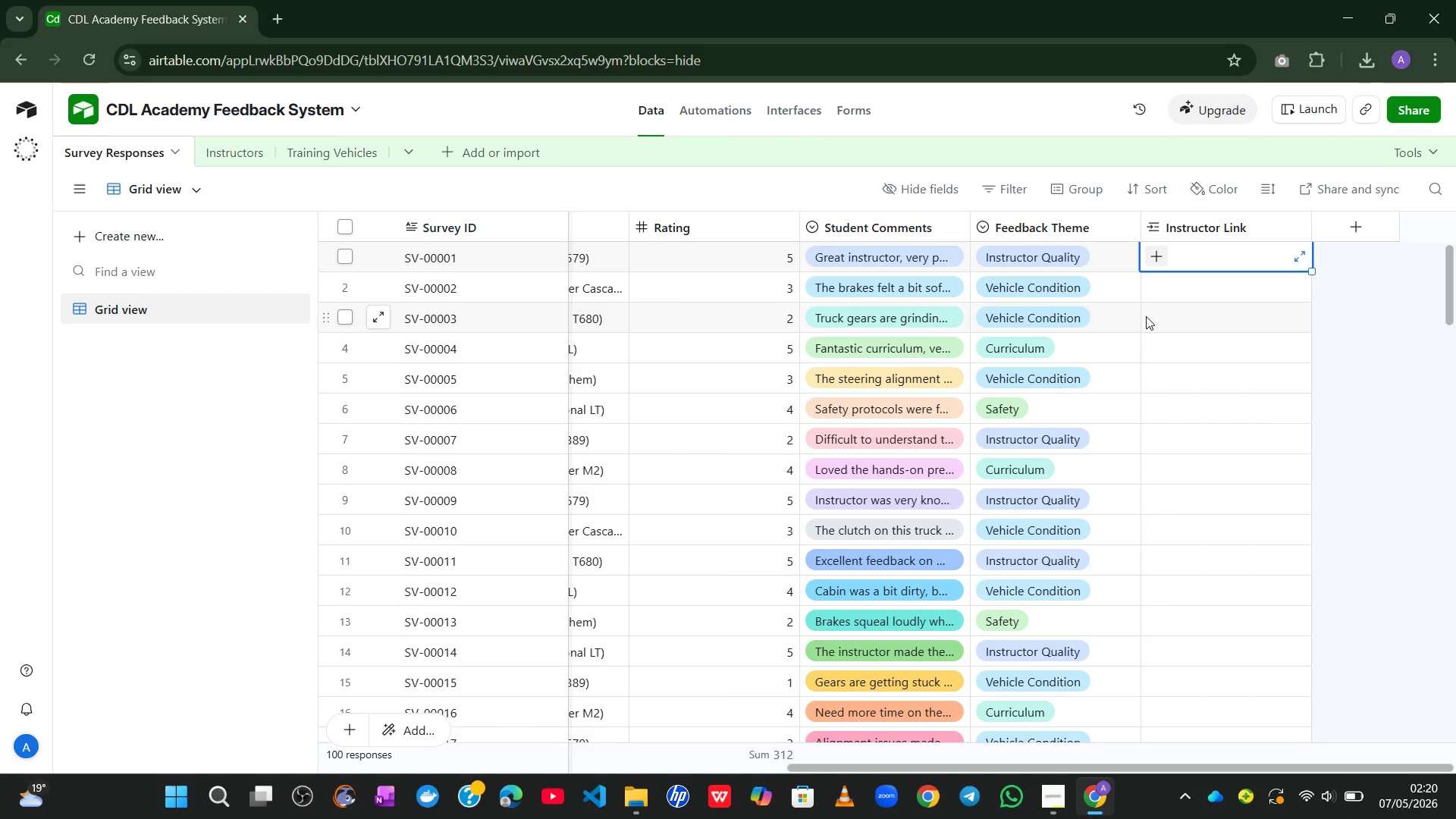 
left_click([1078, 195])
 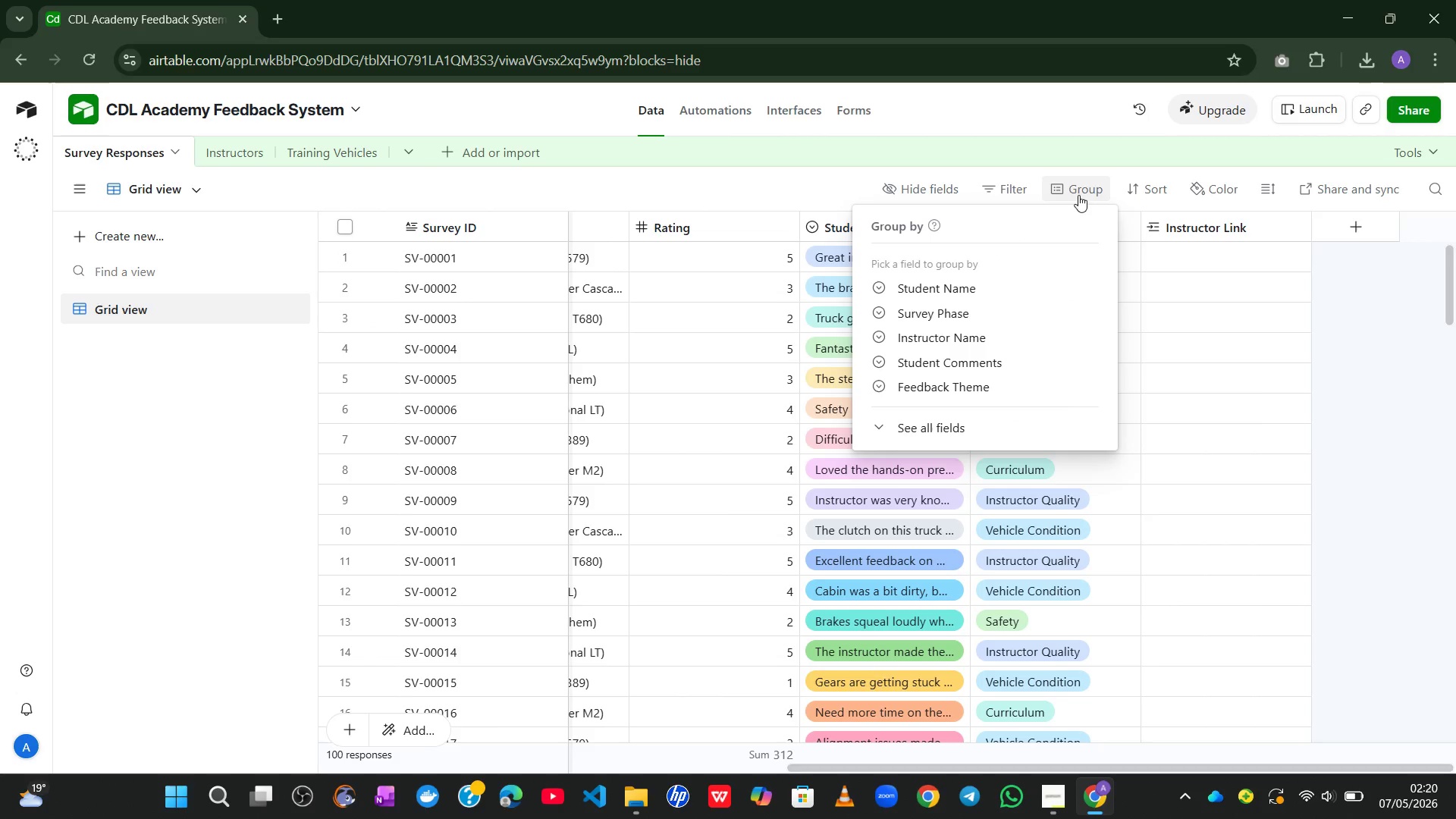 
left_click([952, 422])
 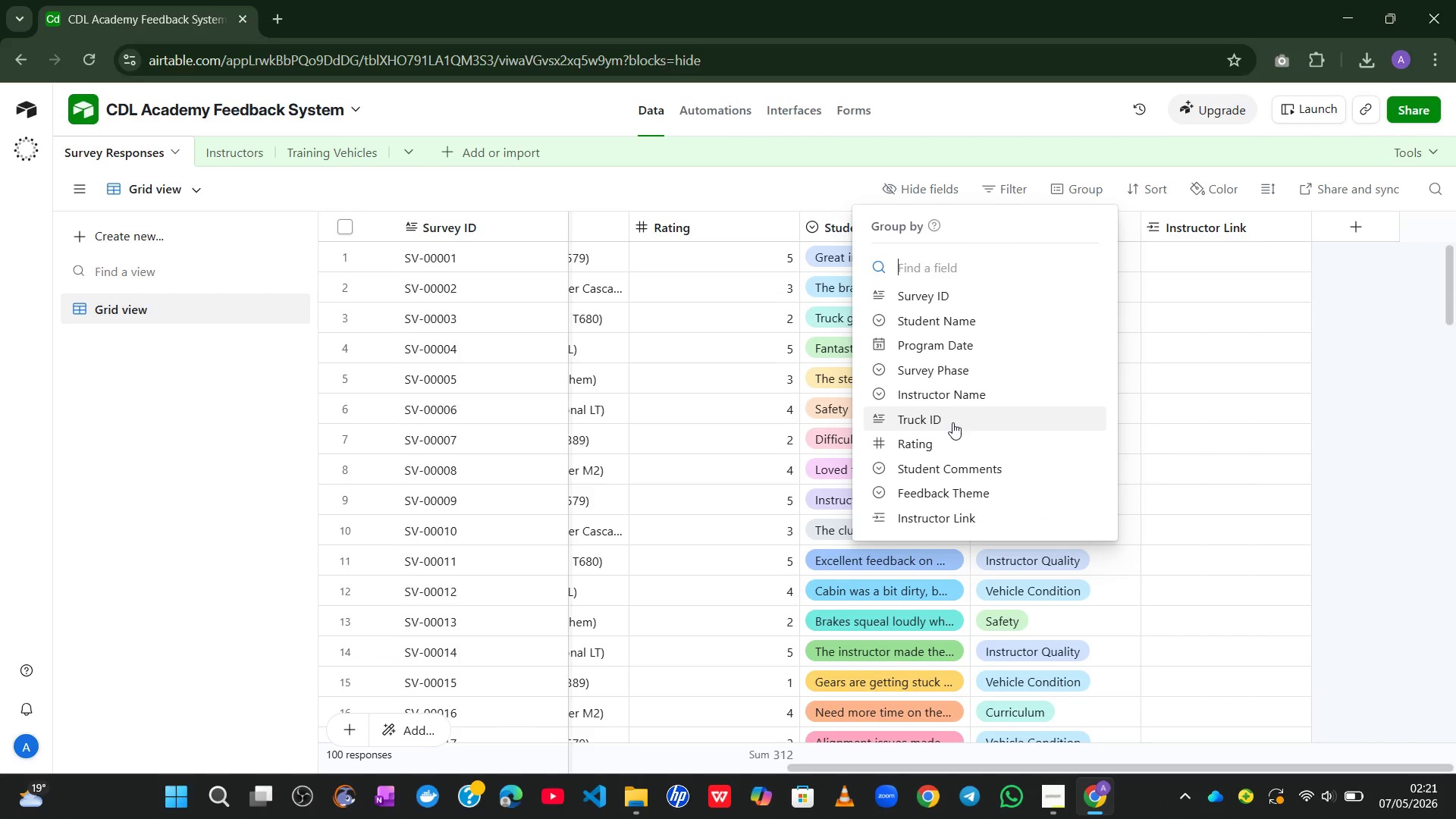 
left_click([952, 402])
 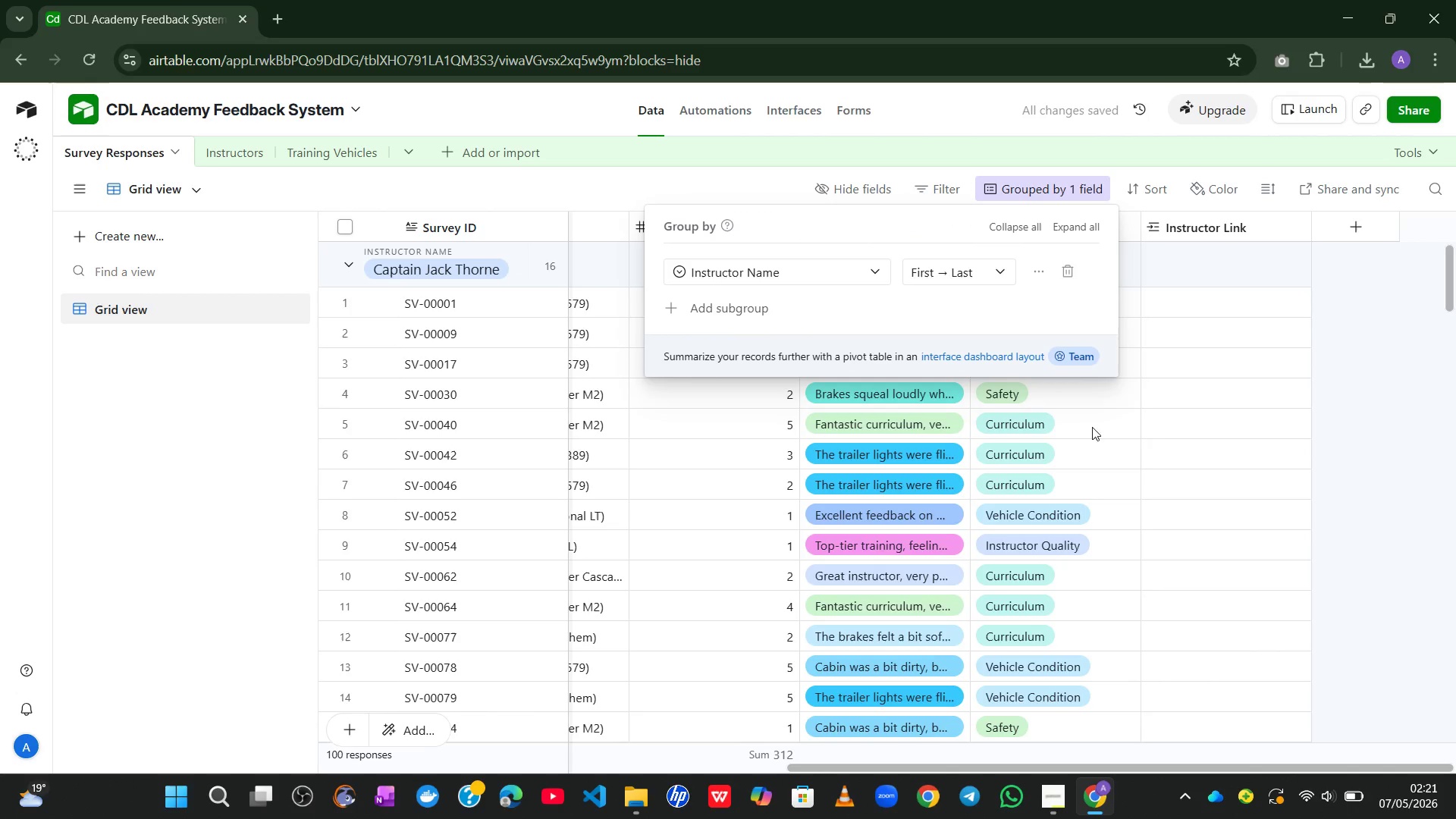 
left_click([1371, 438])
 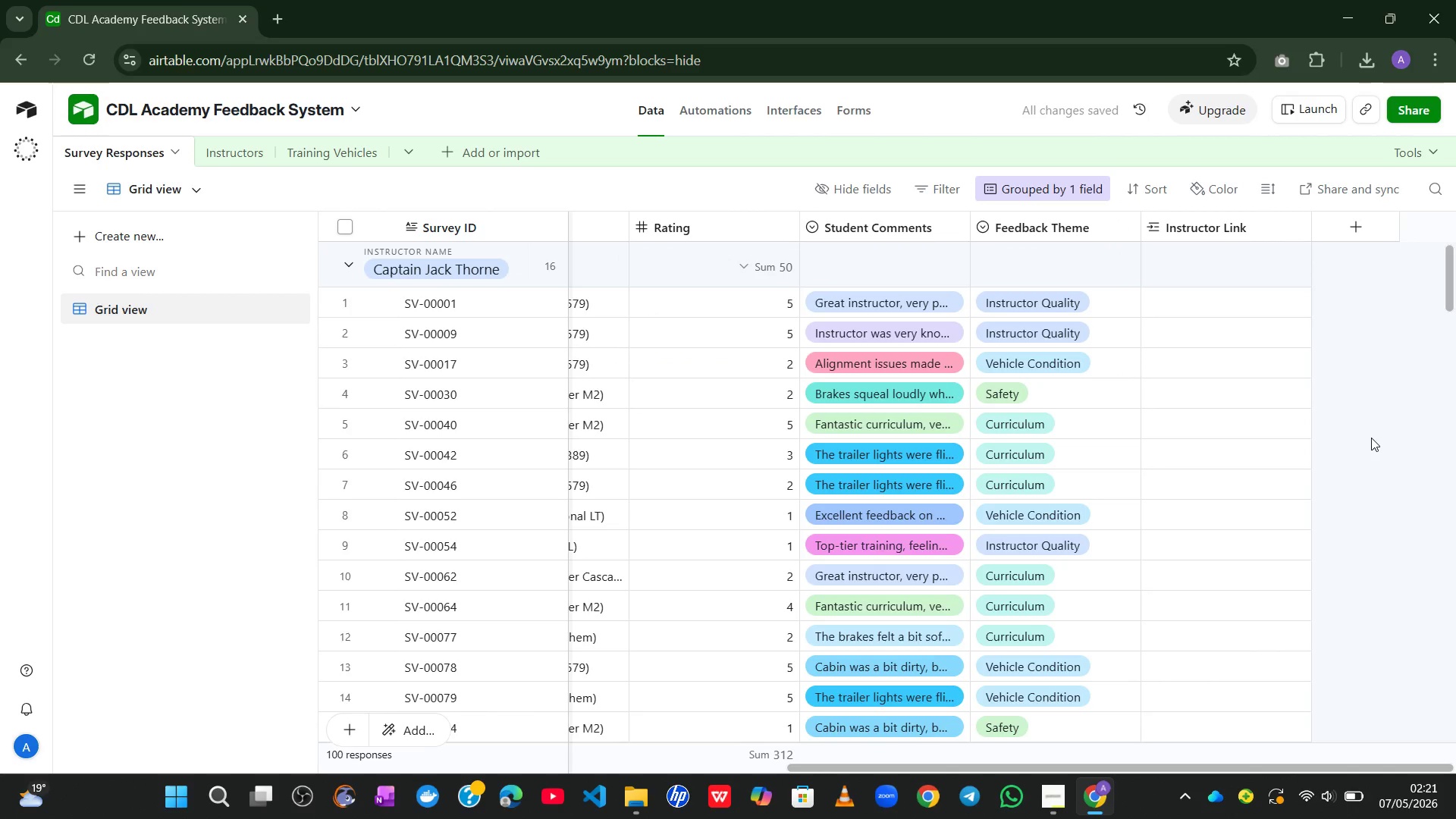 
left_click([1371, 438])
 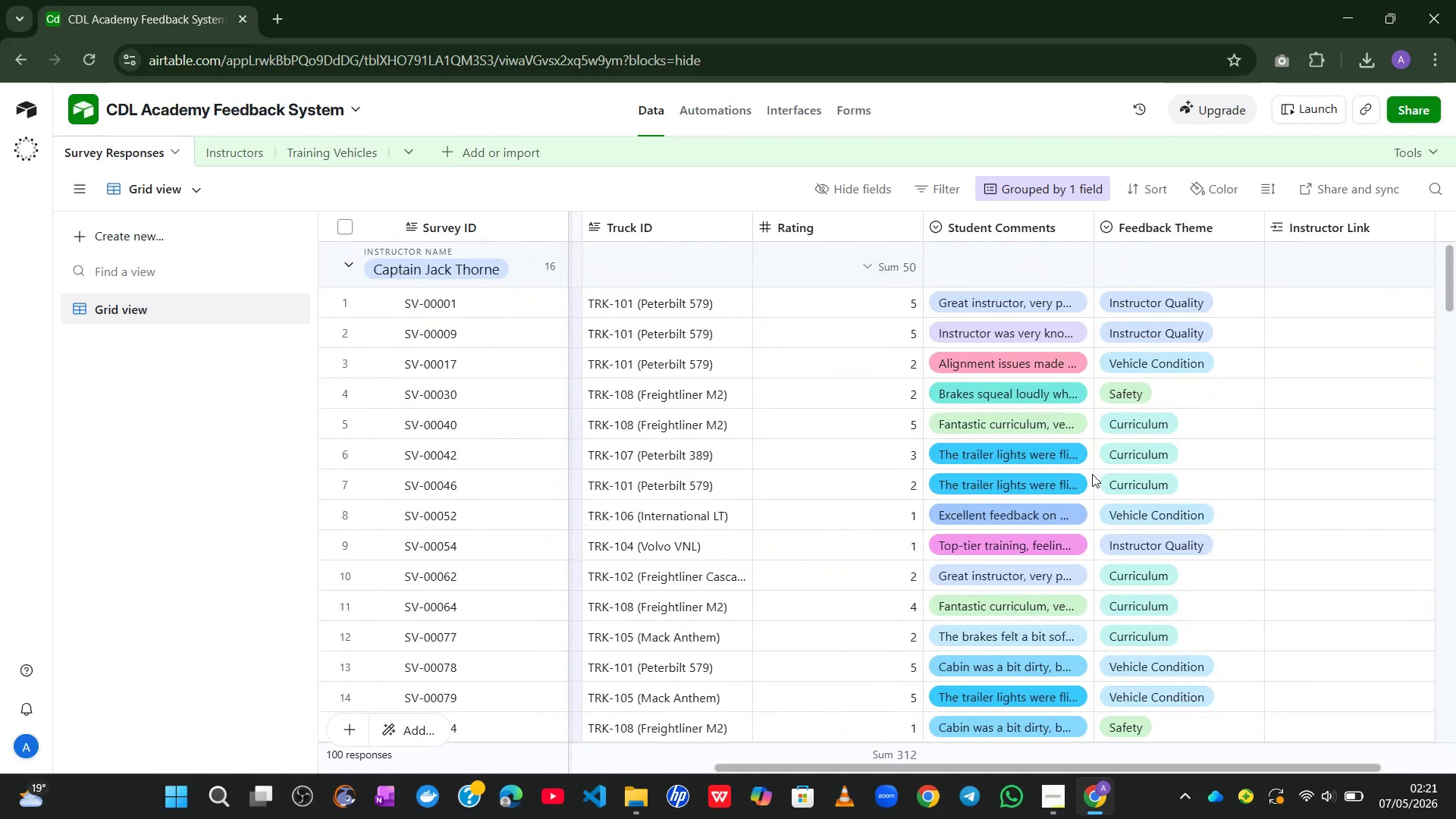 
wait(31.31)
 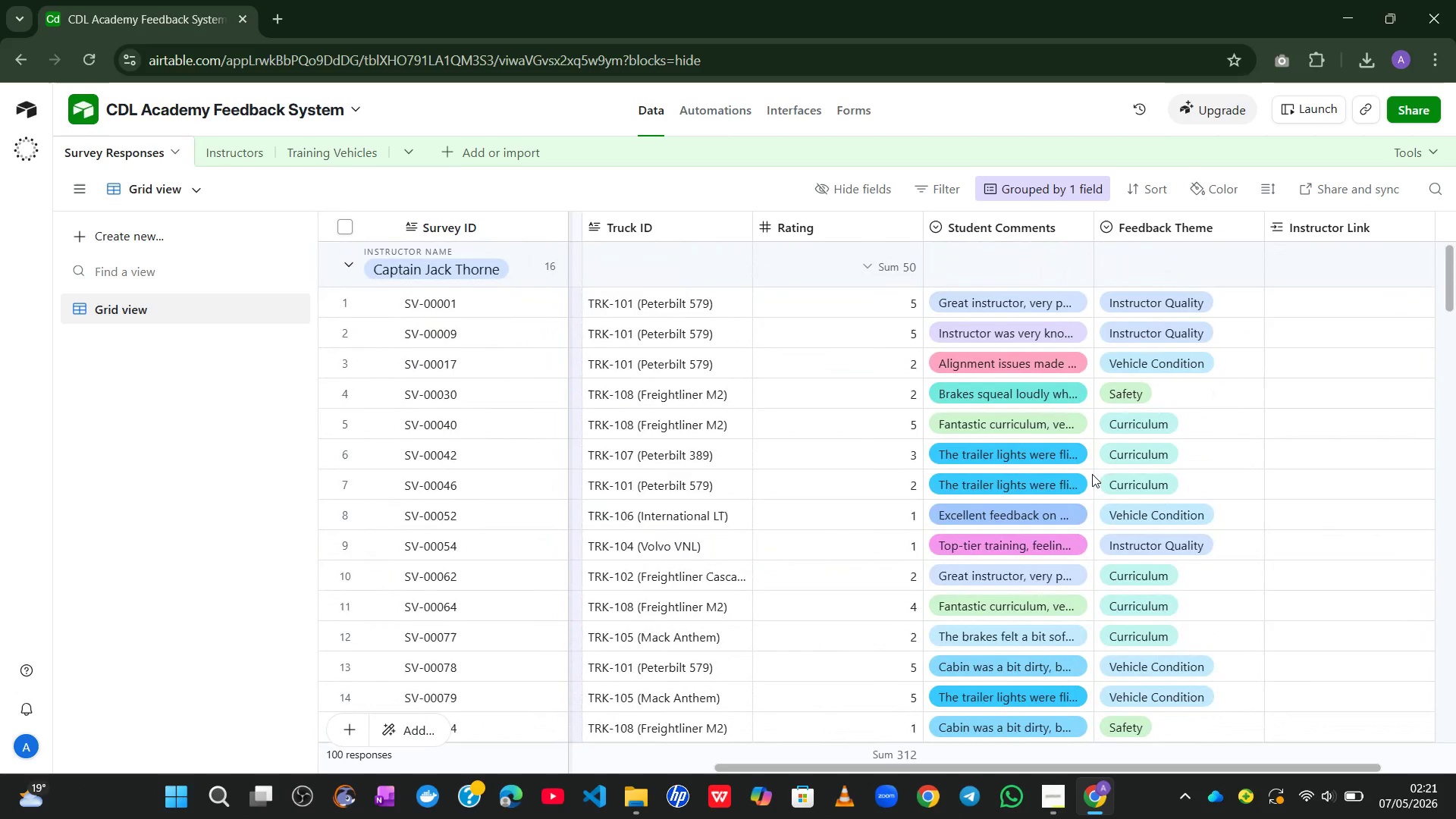 
left_click([1305, 304])
 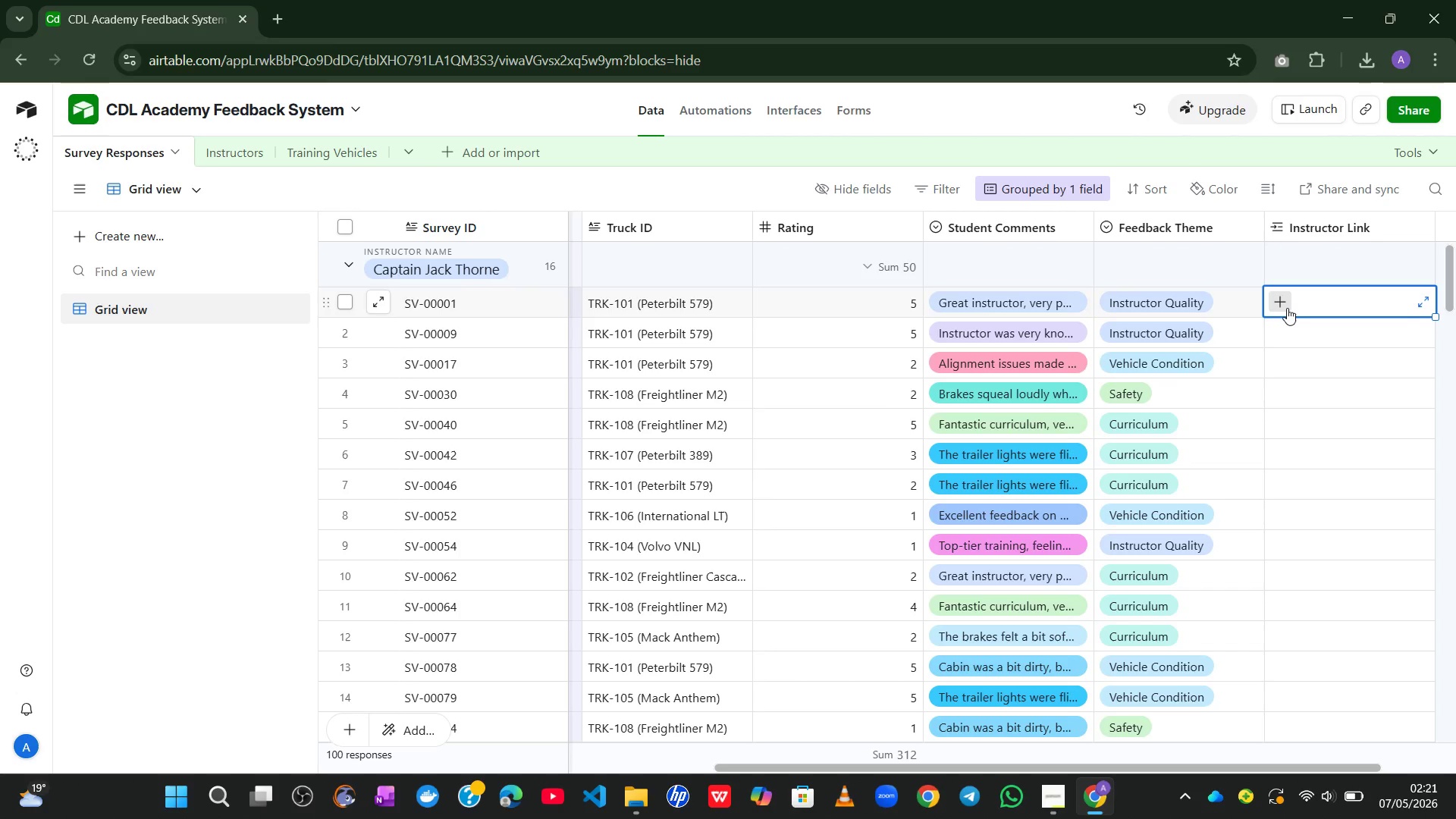 
left_click([1287, 308])
 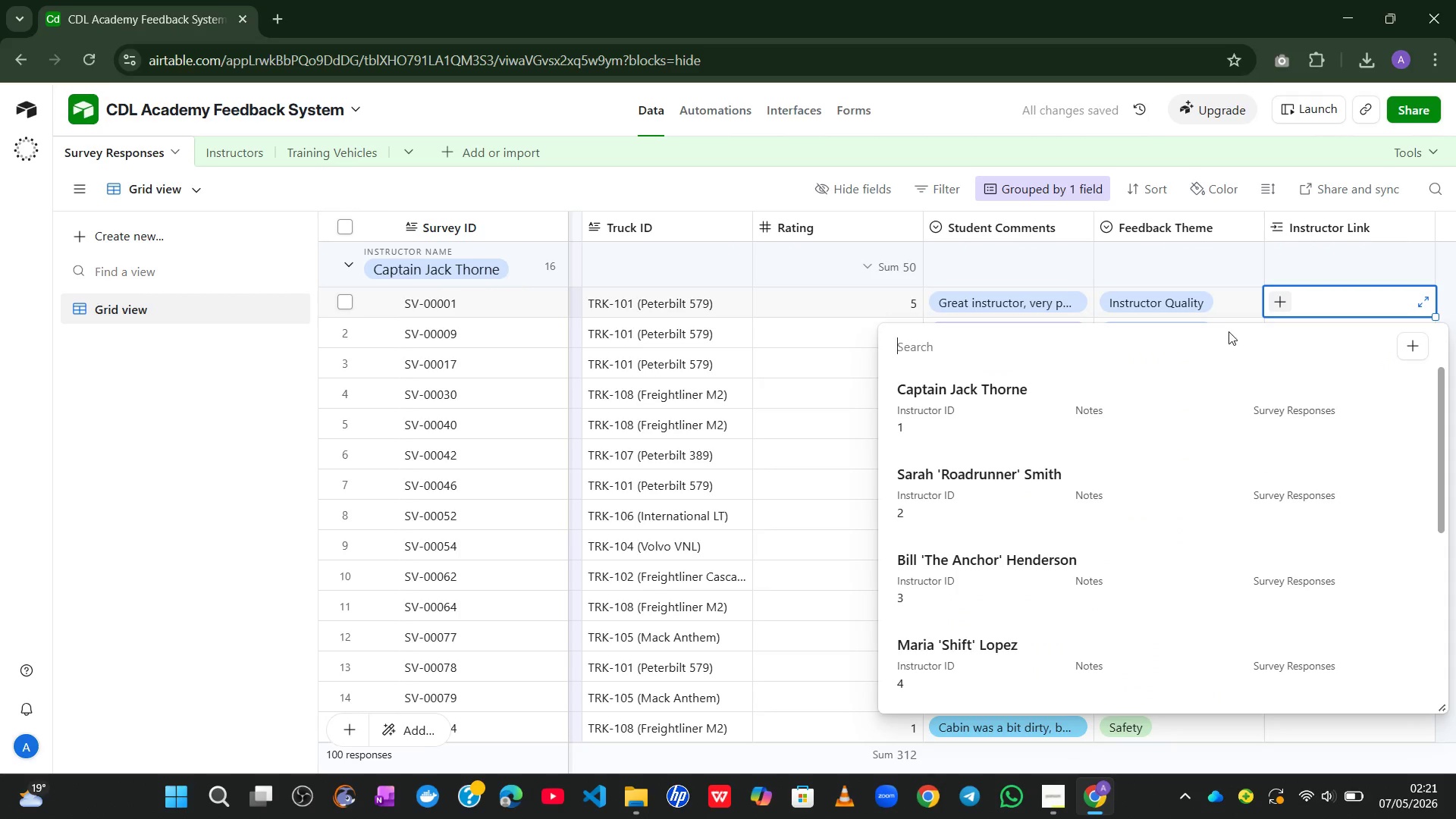 
left_click([1076, 385])
 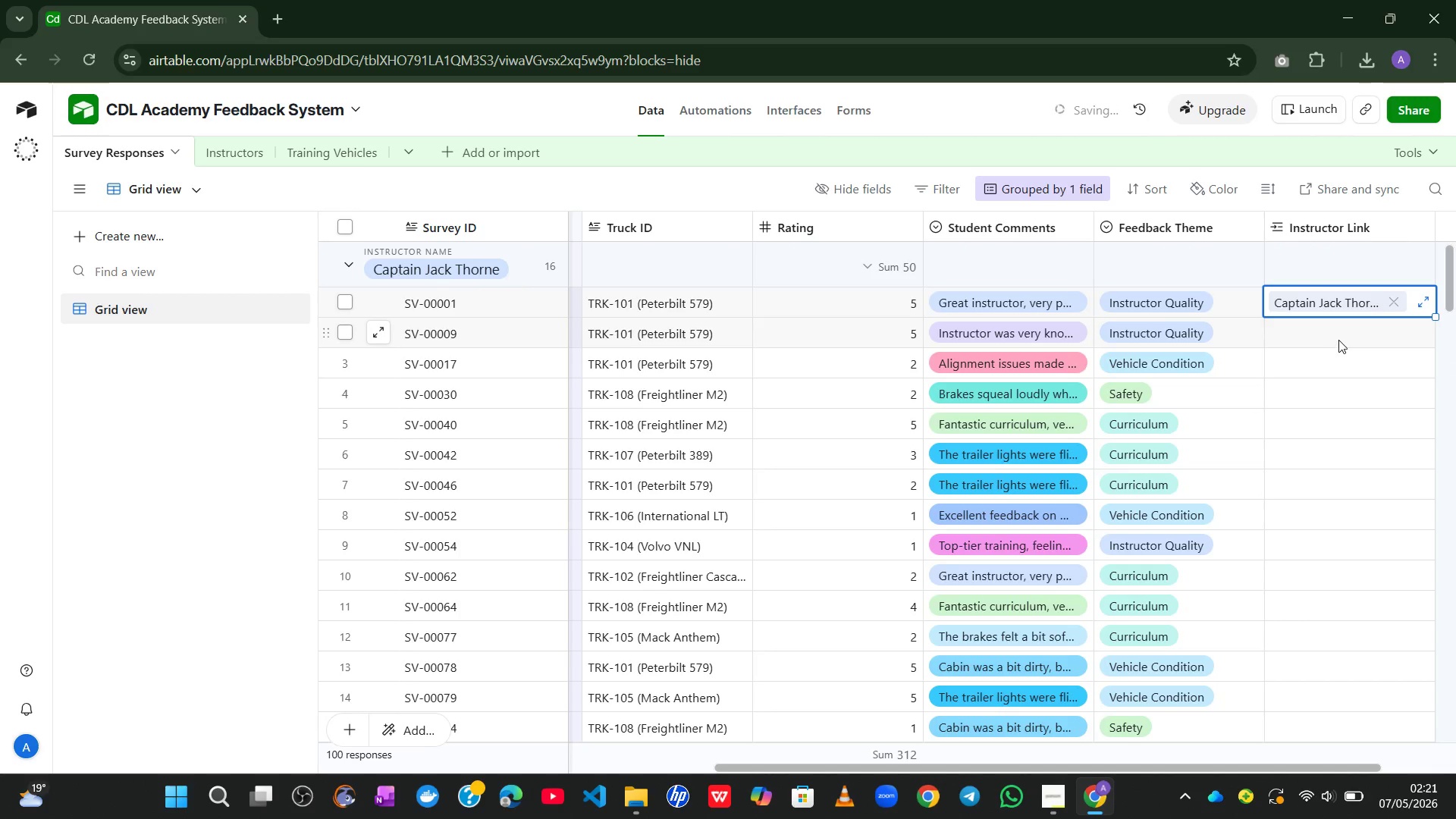 
left_click([1338, 340])
 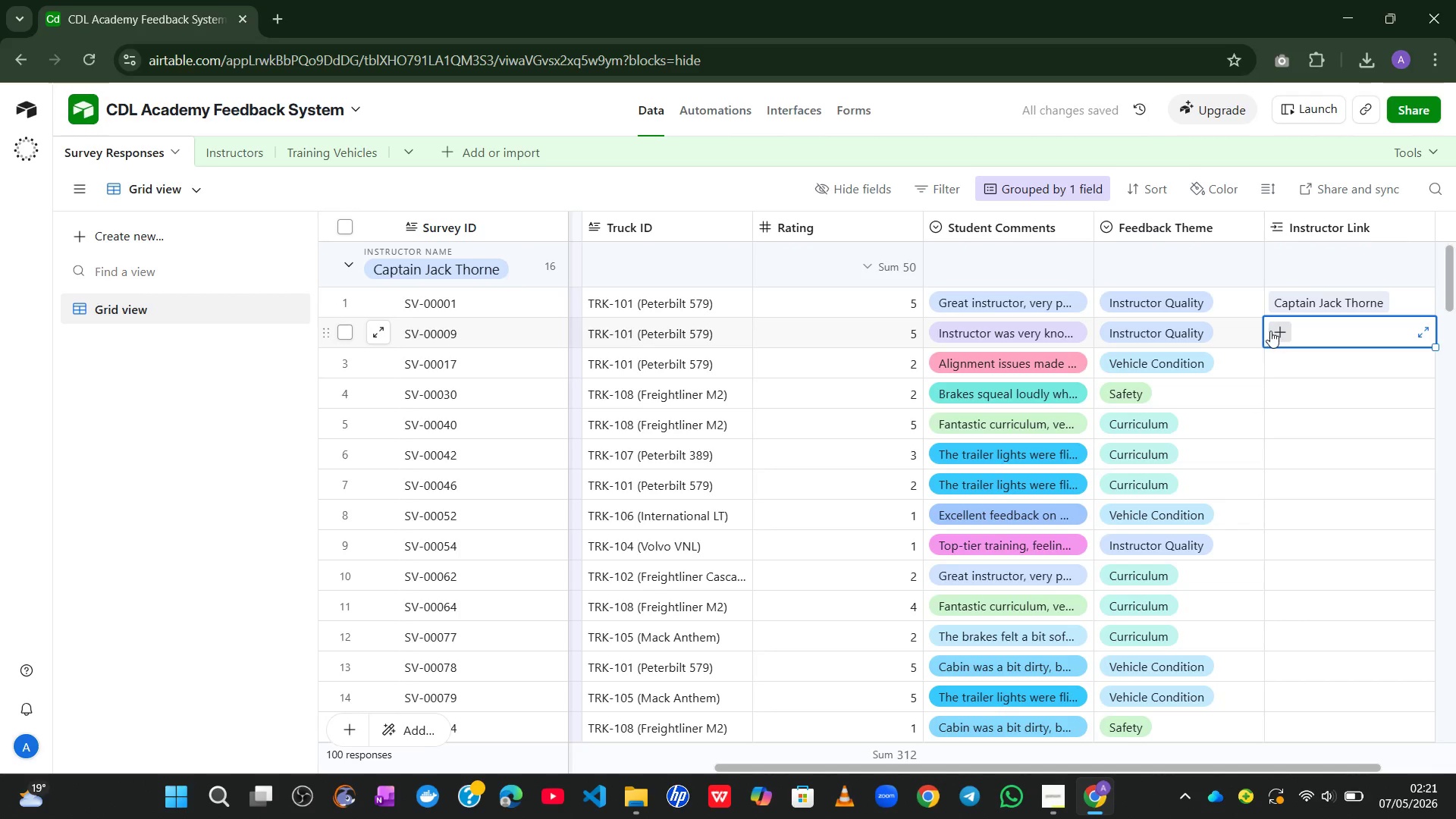 
left_click([1278, 332])
 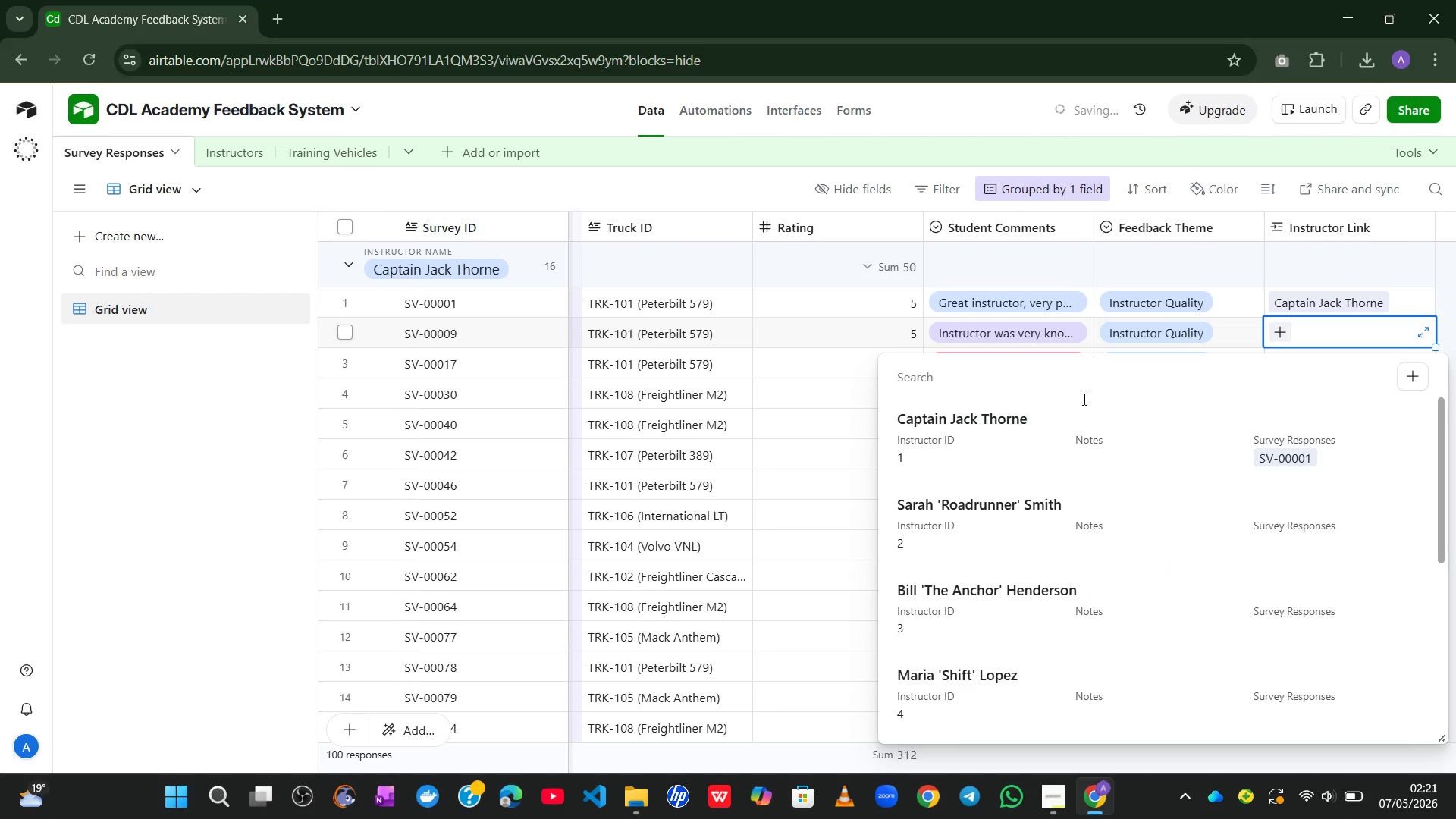 
left_click([1011, 438])
 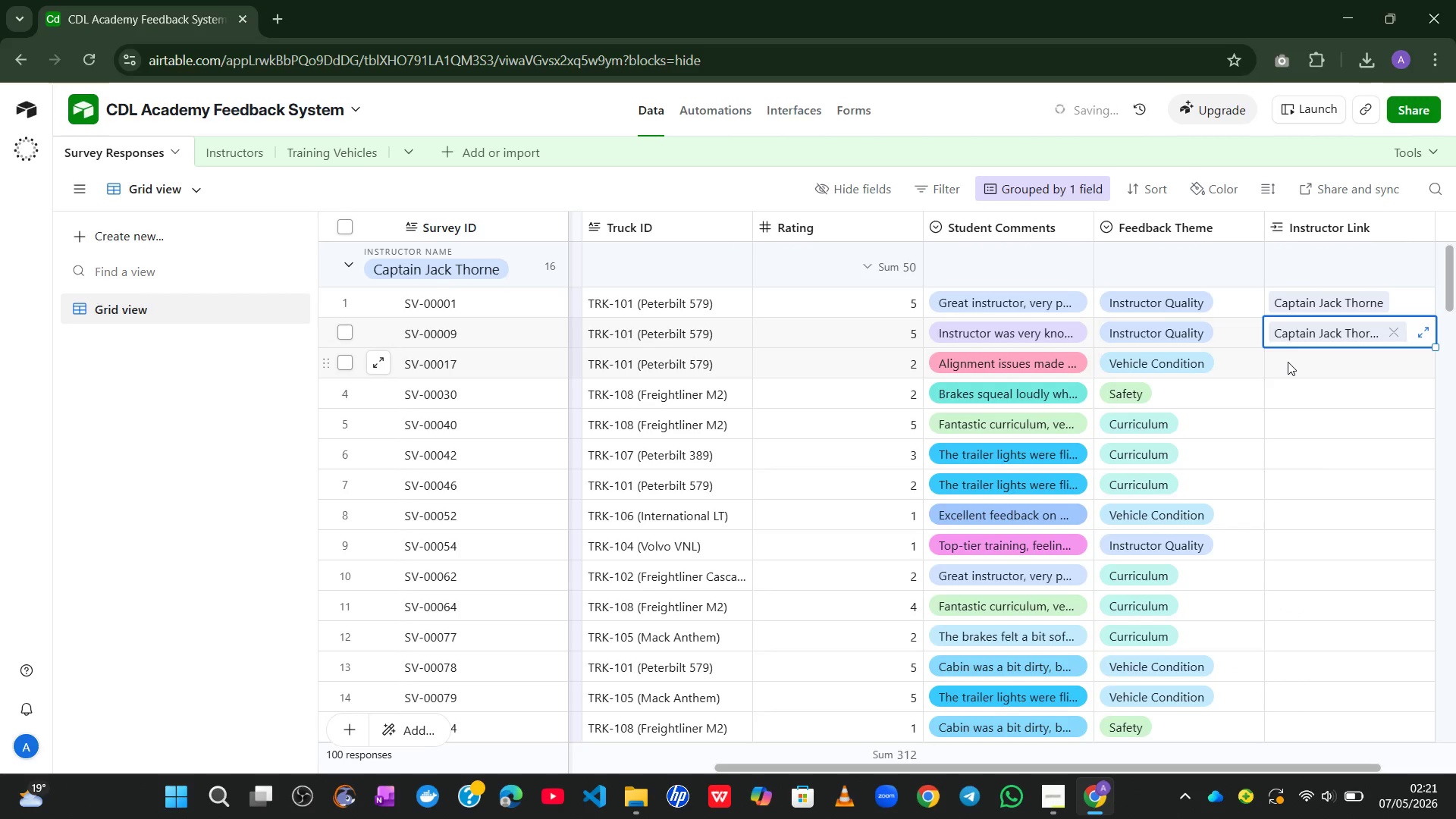 
left_click([1288, 362])
 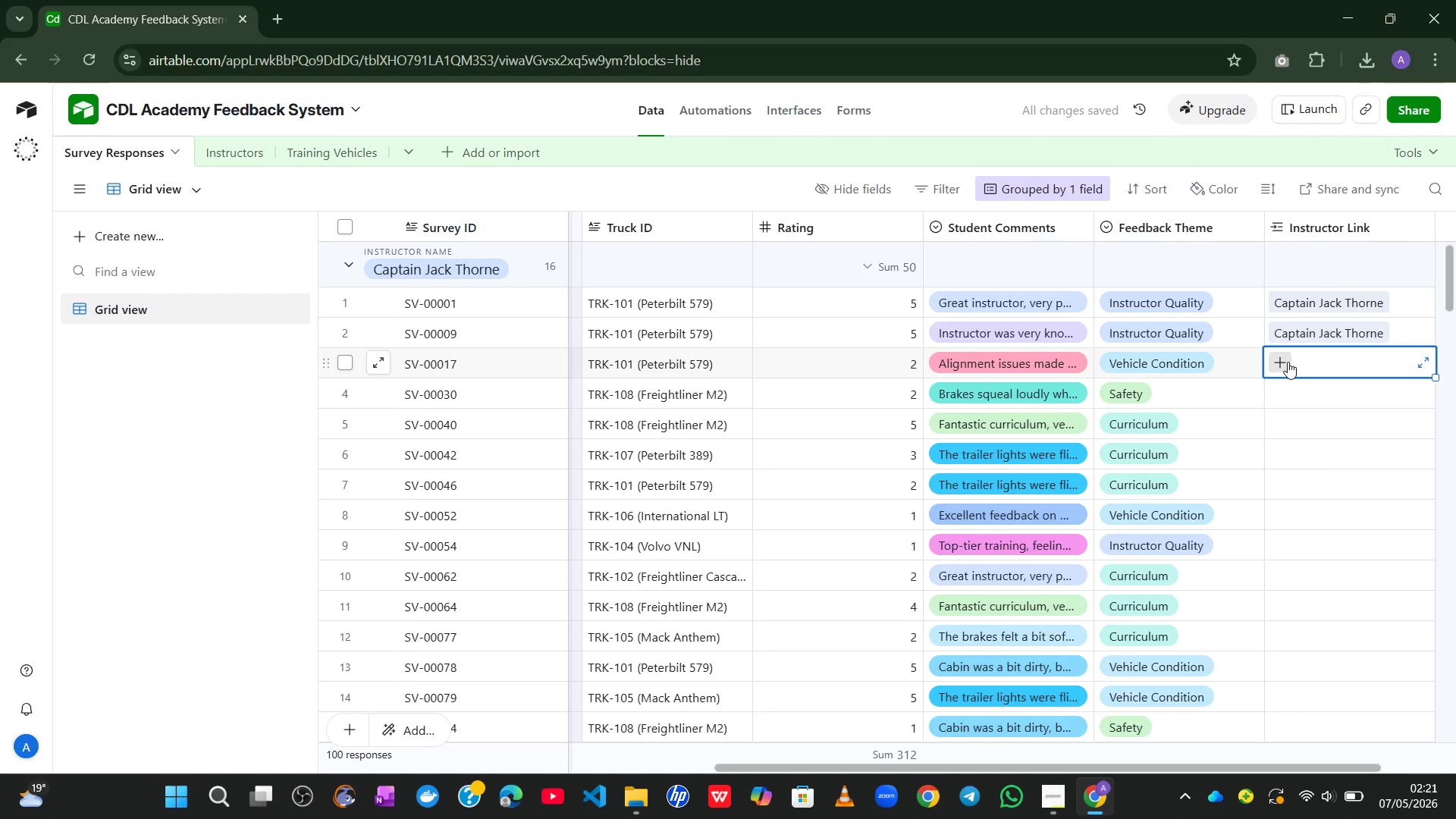 
left_click([1288, 362])
 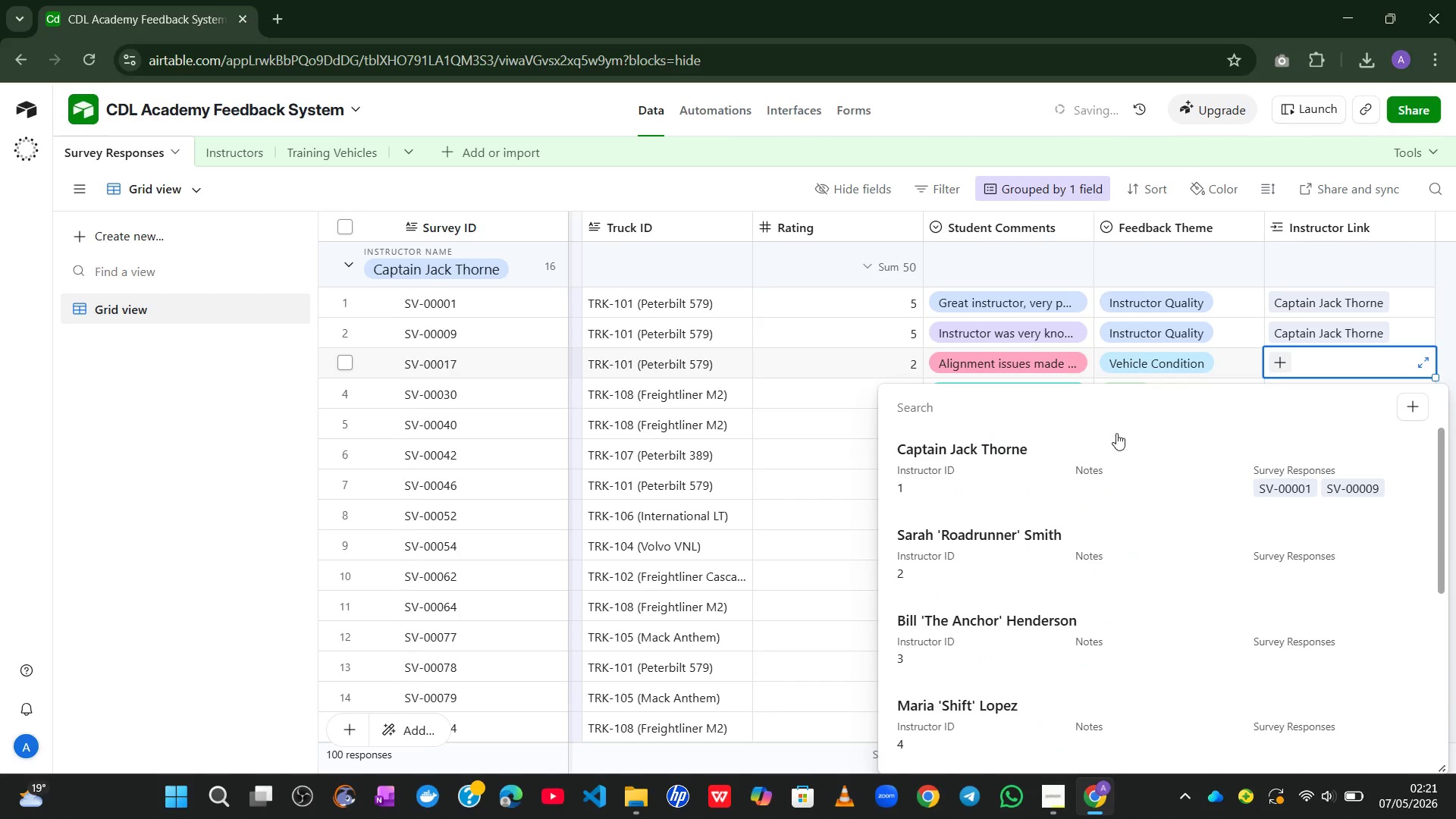 
left_click([1039, 471])
 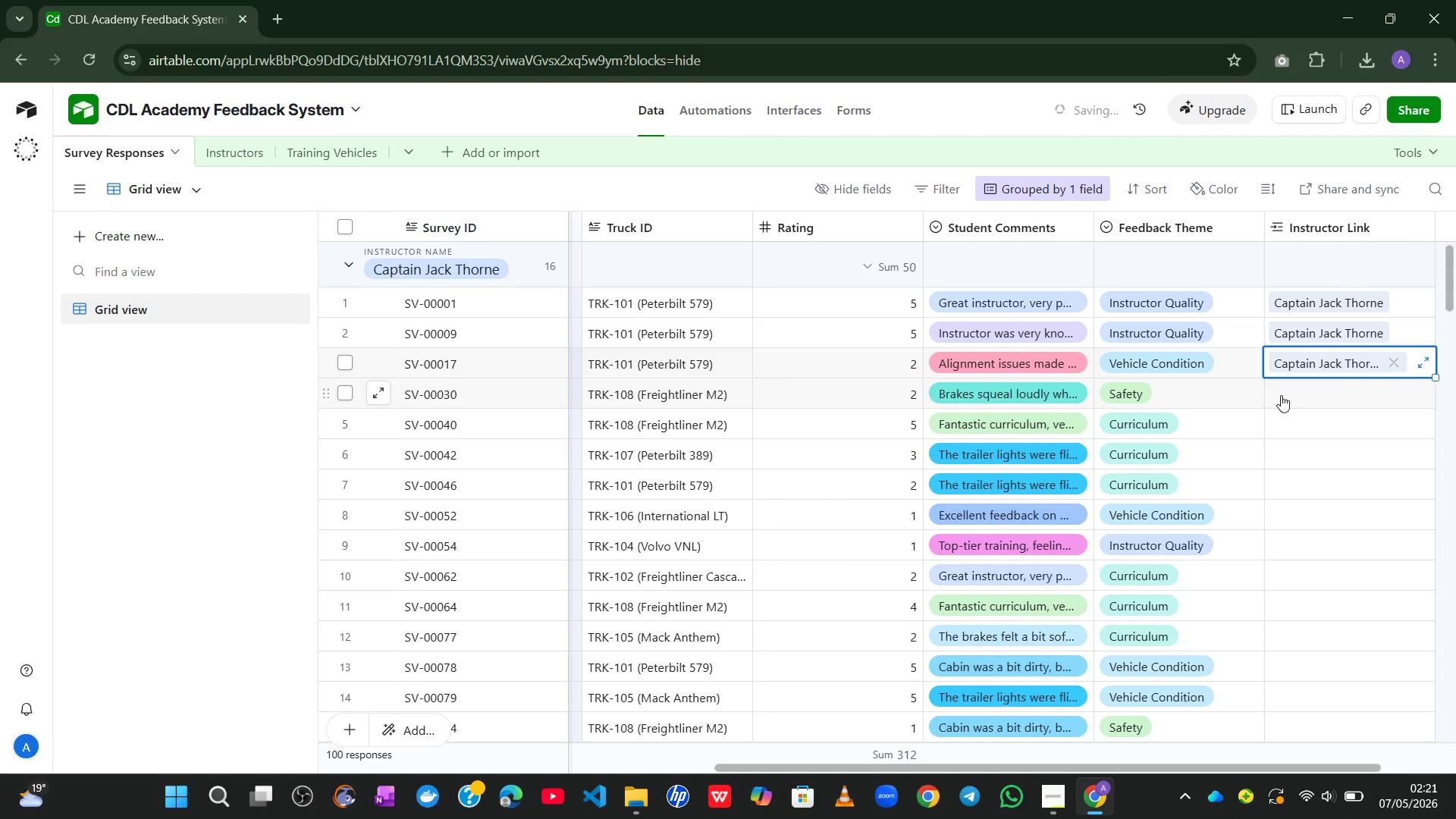 
double_click([1281, 395])
 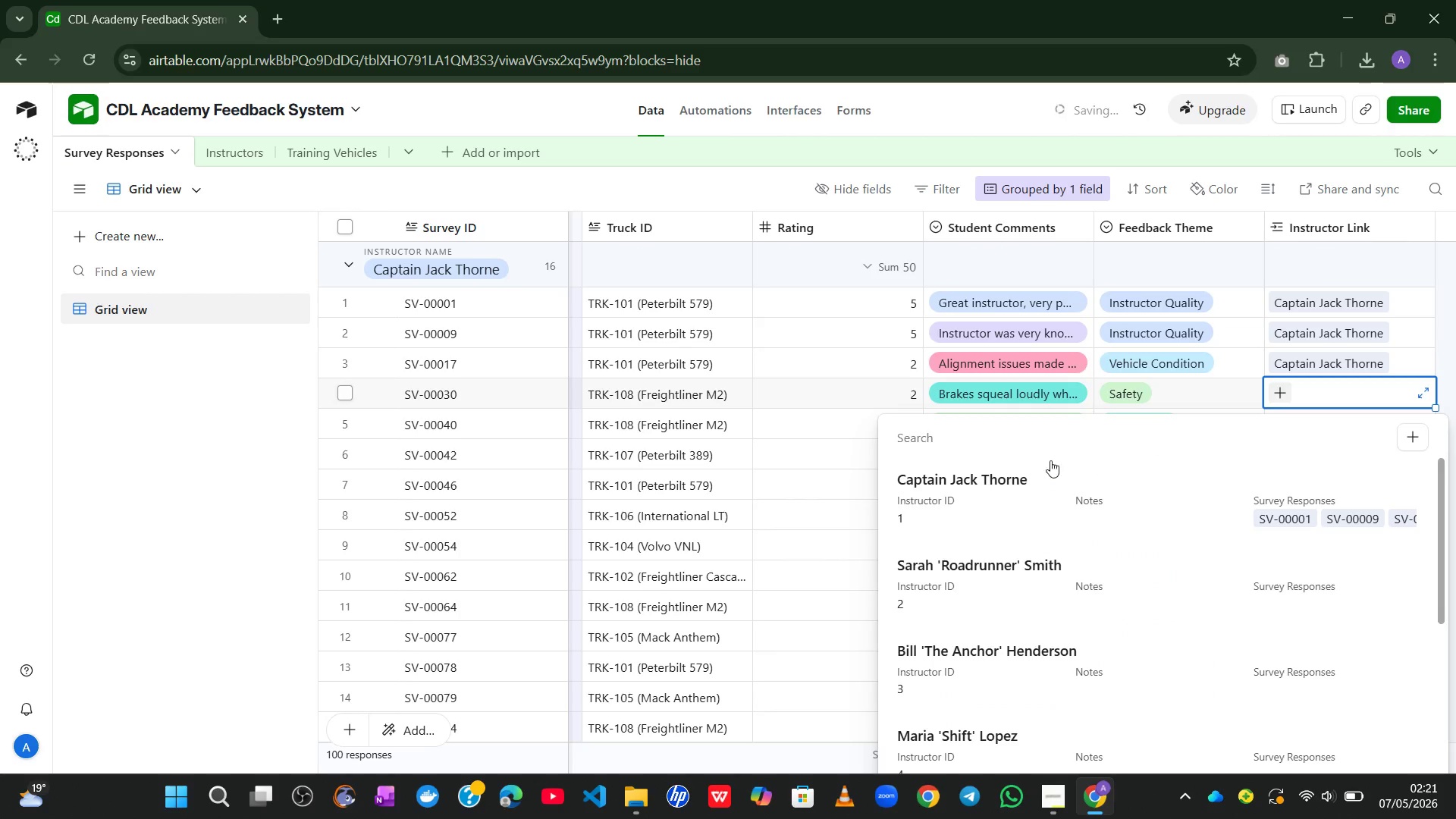 
left_click([994, 490])
 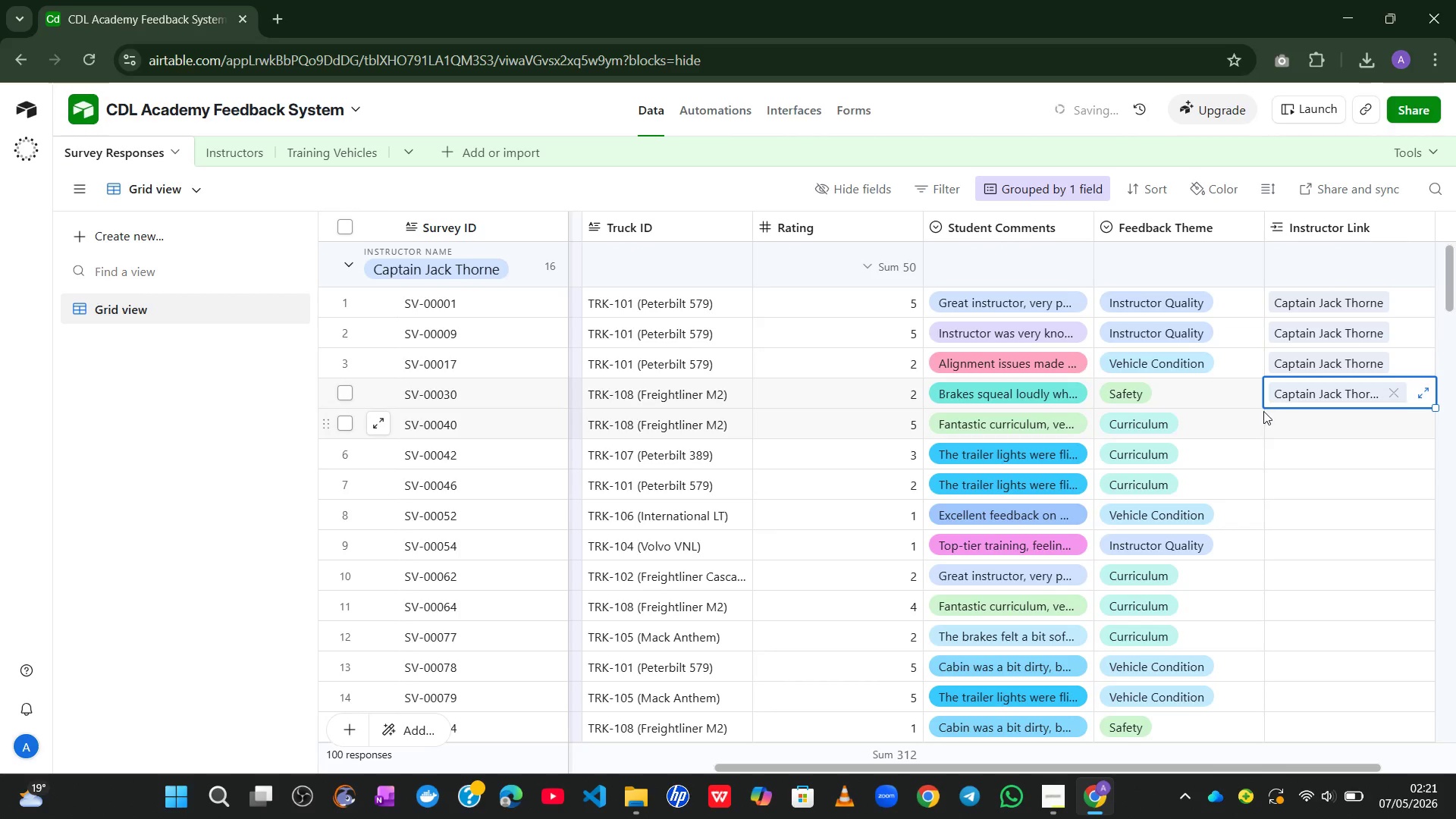 
left_click([1286, 419])
 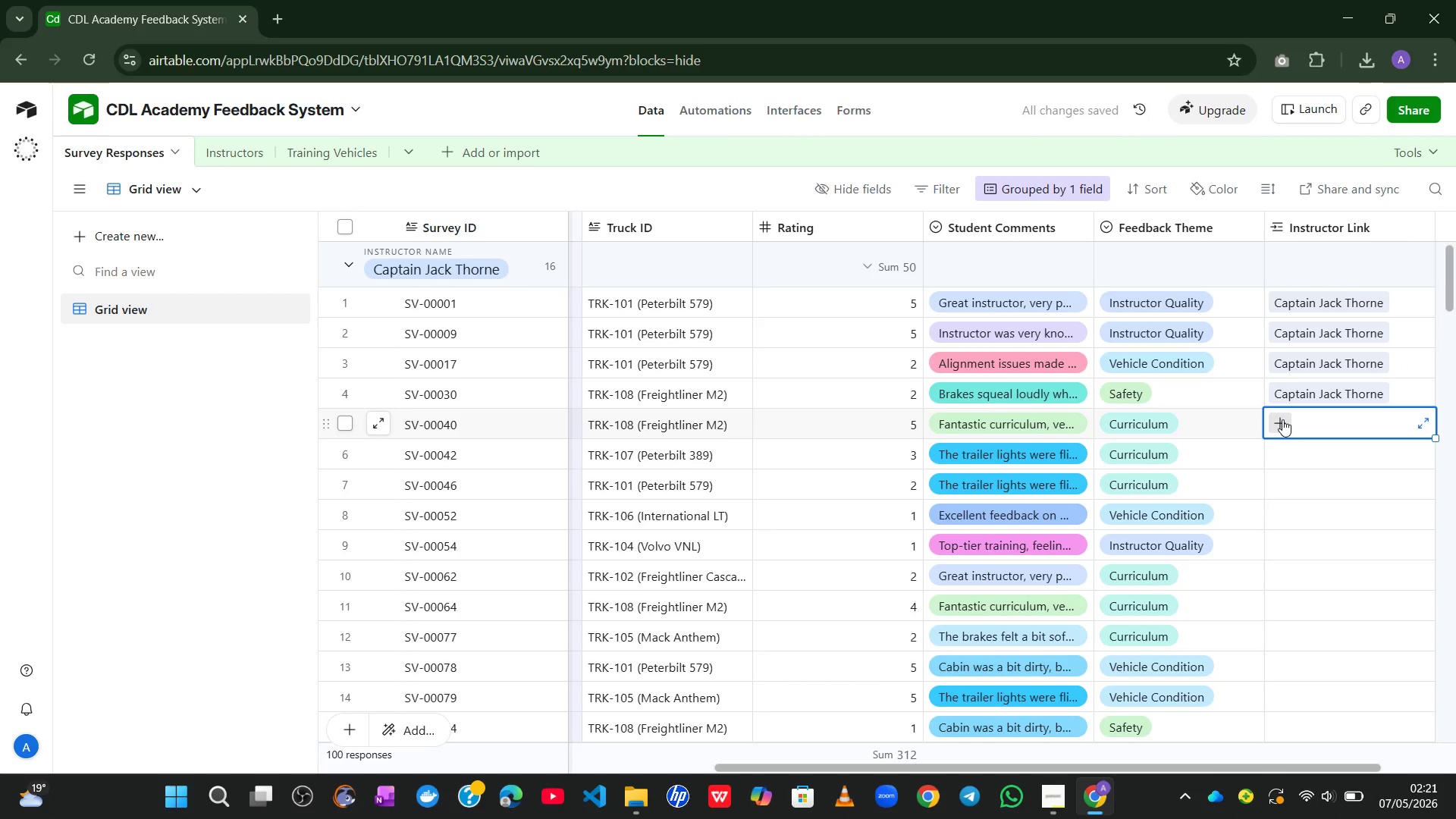 
left_click([1279, 419])
 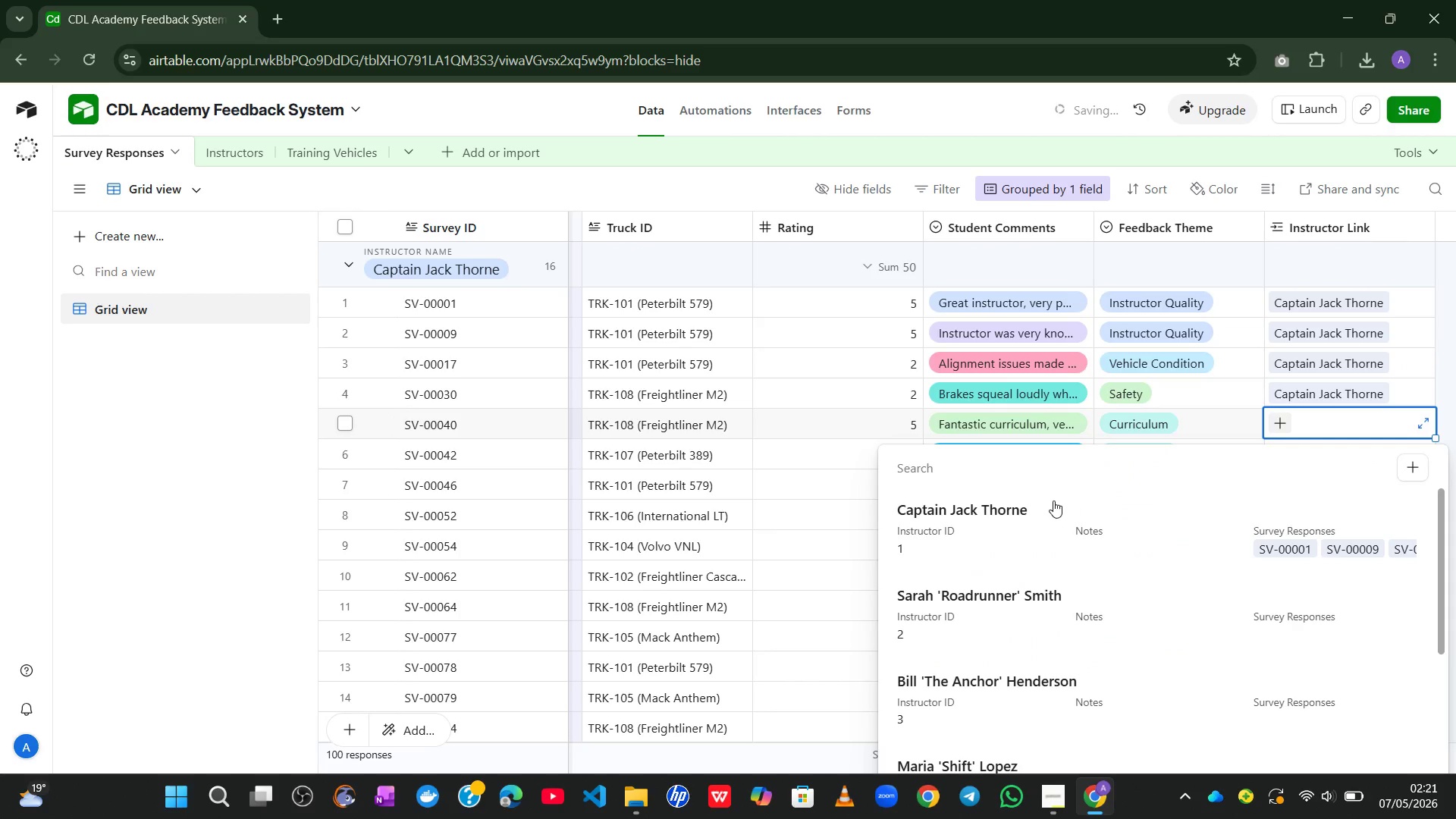 
left_click([1006, 519])
 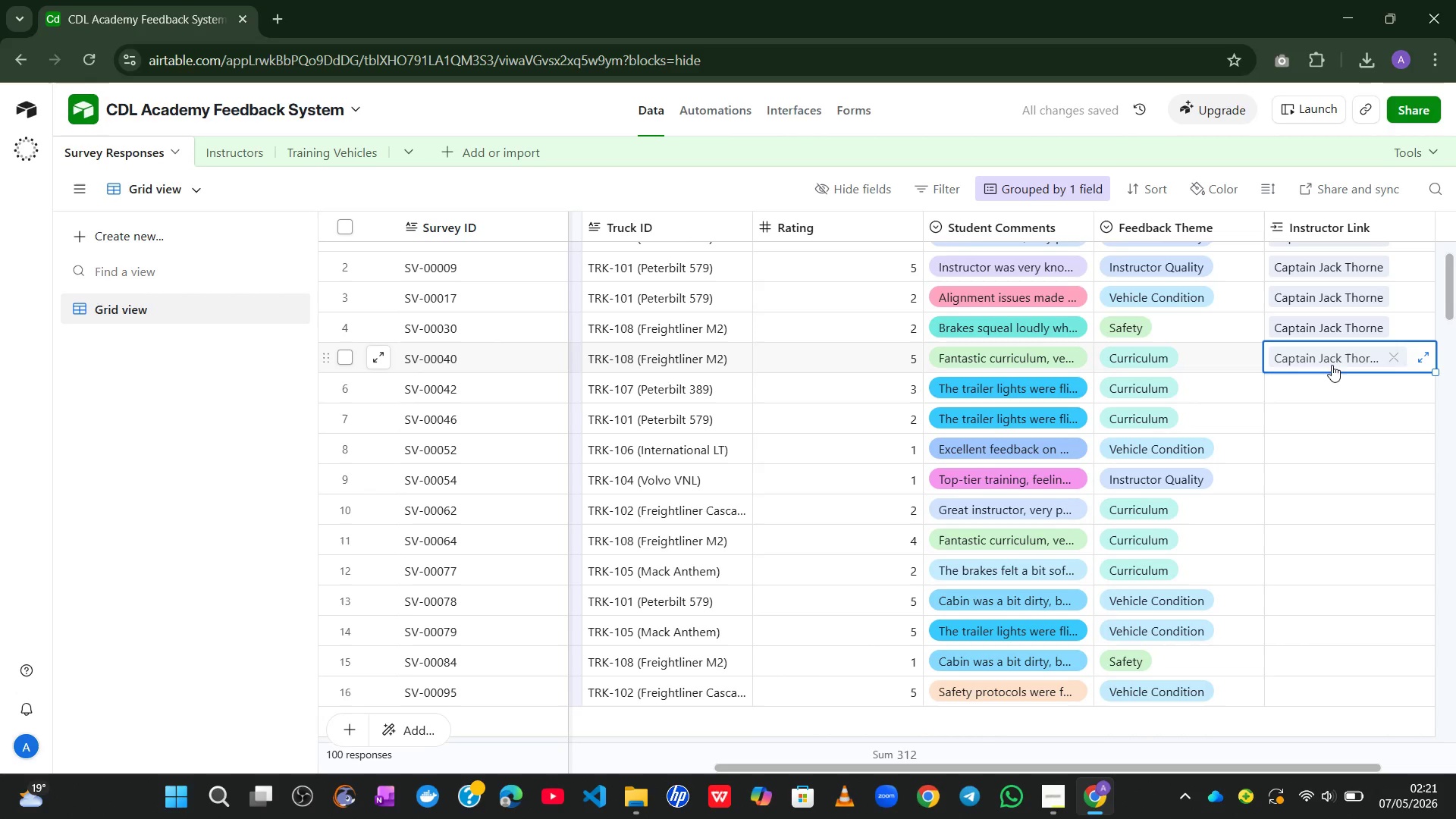 
left_click([1313, 380])
 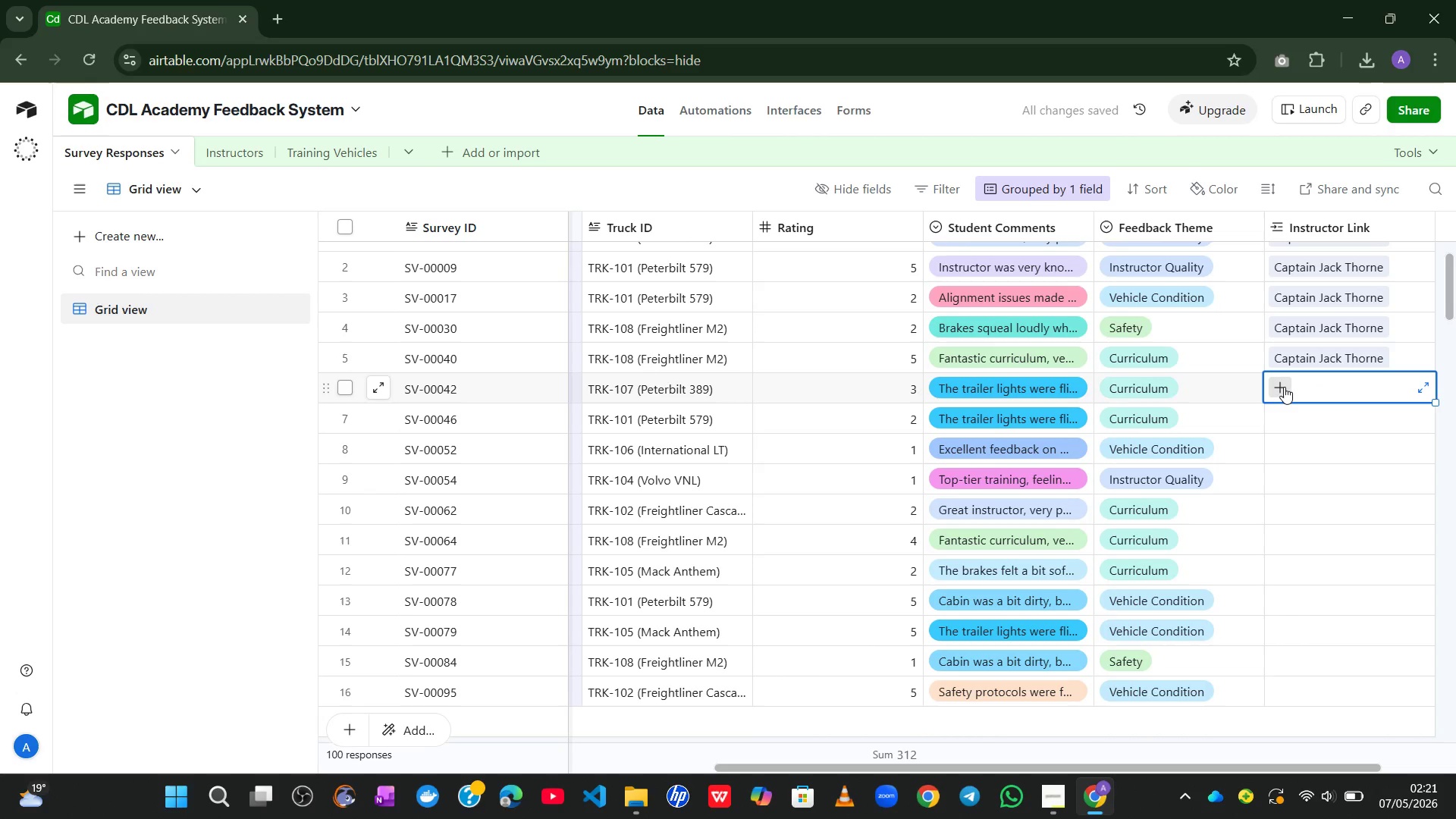 
left_click([1284, 387])
 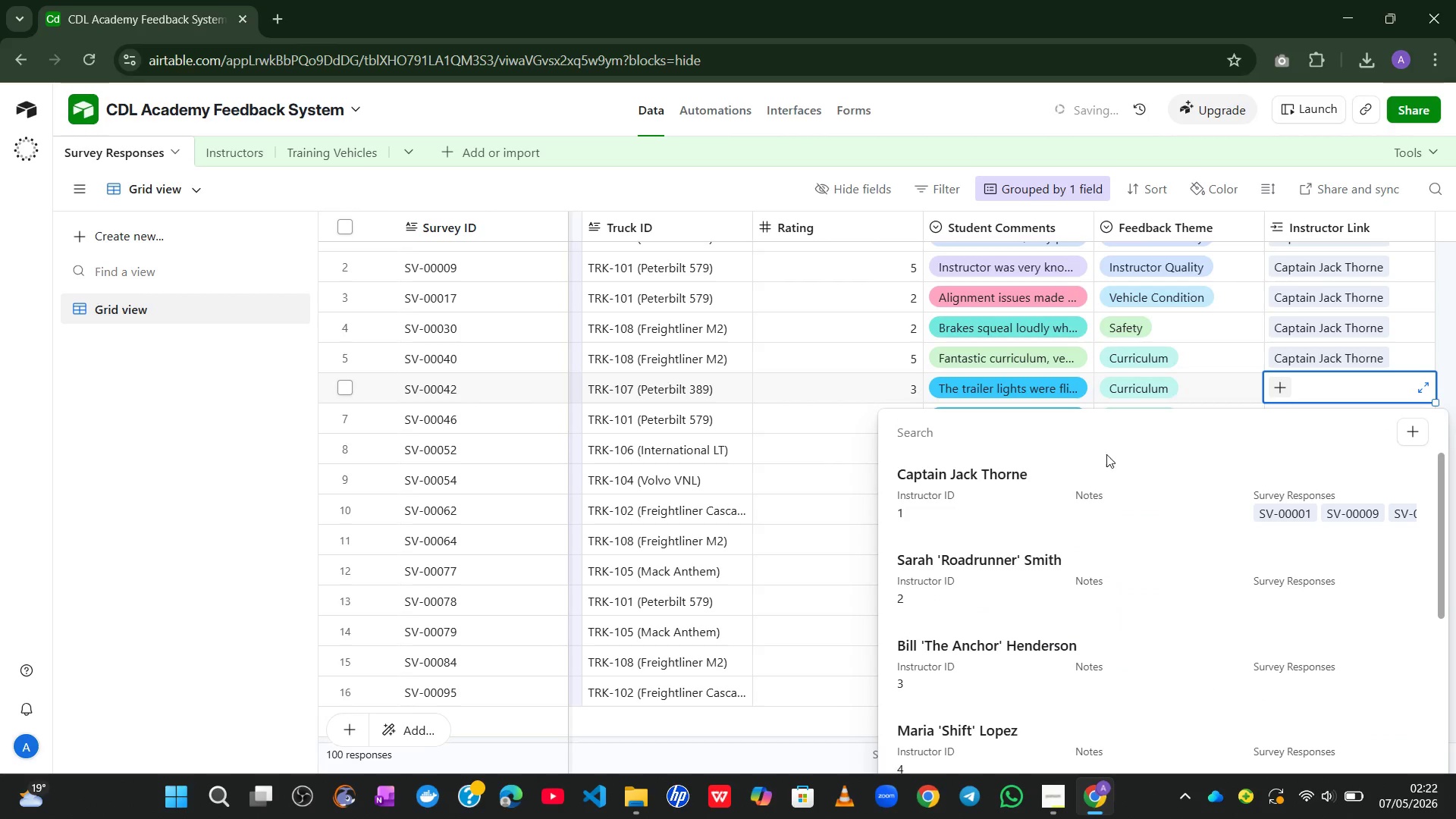 
left_click([1059, 479])
 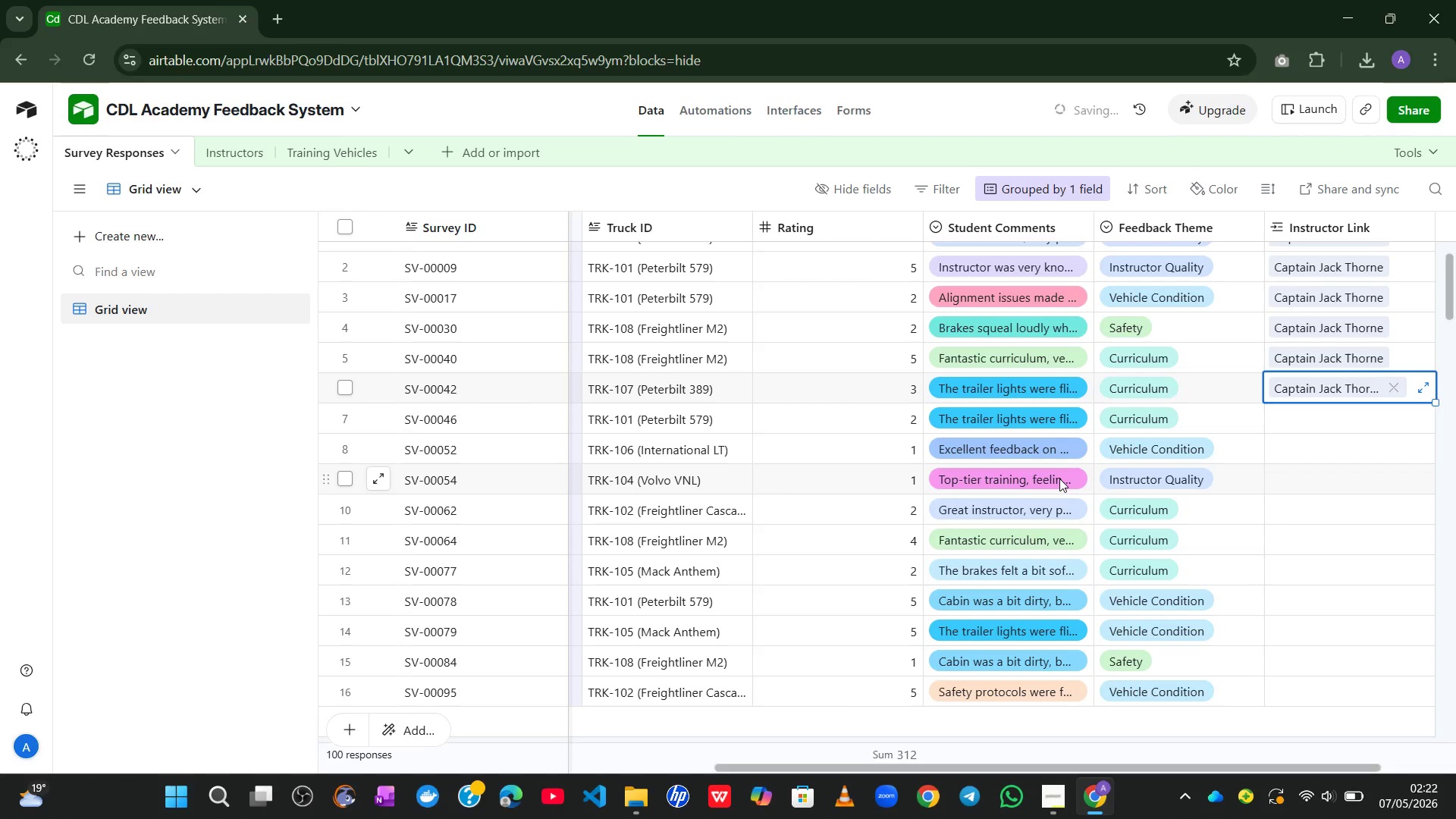 
mouse_move([1092, 468])
 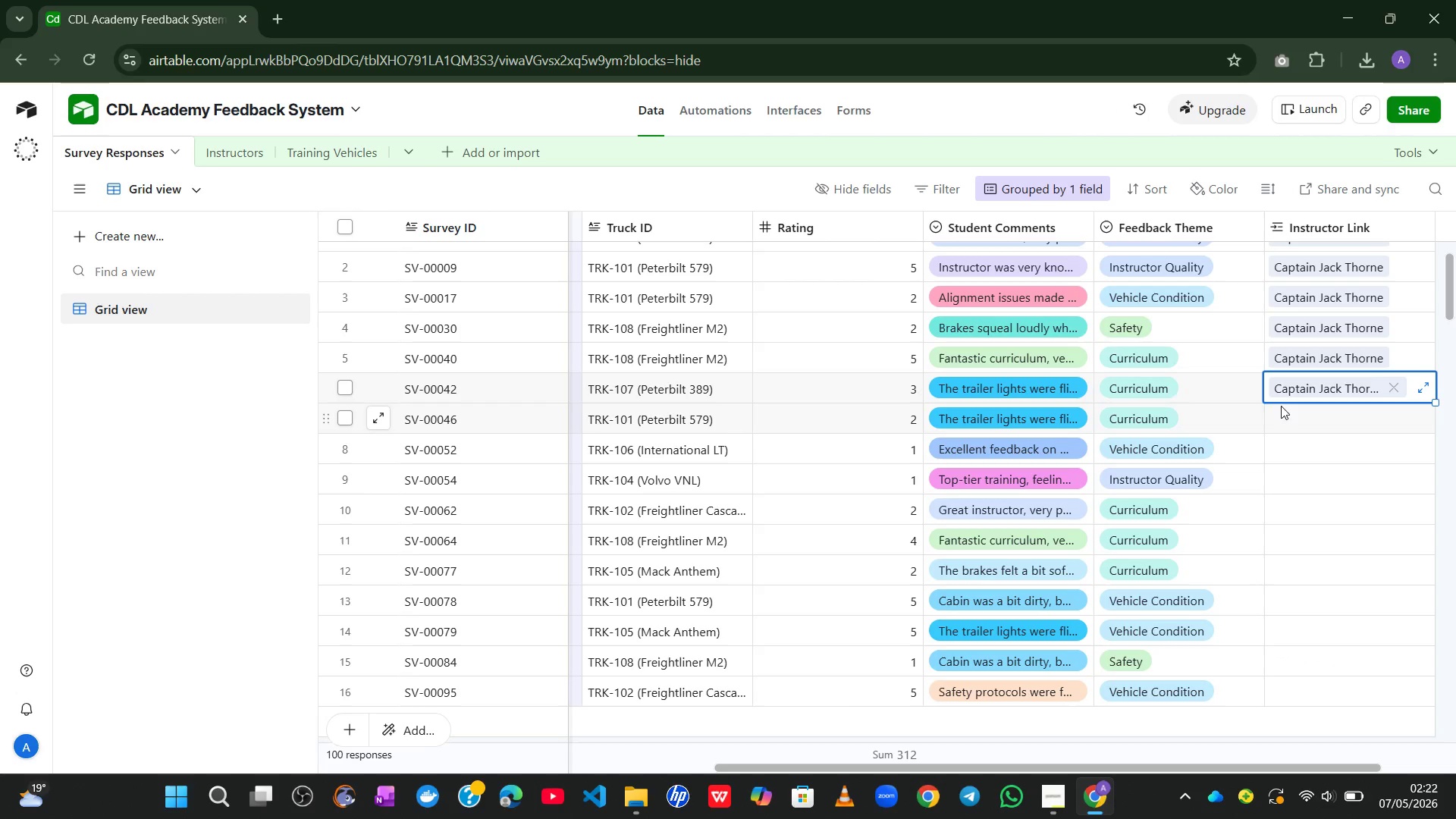 
left_click([1287, 413])
 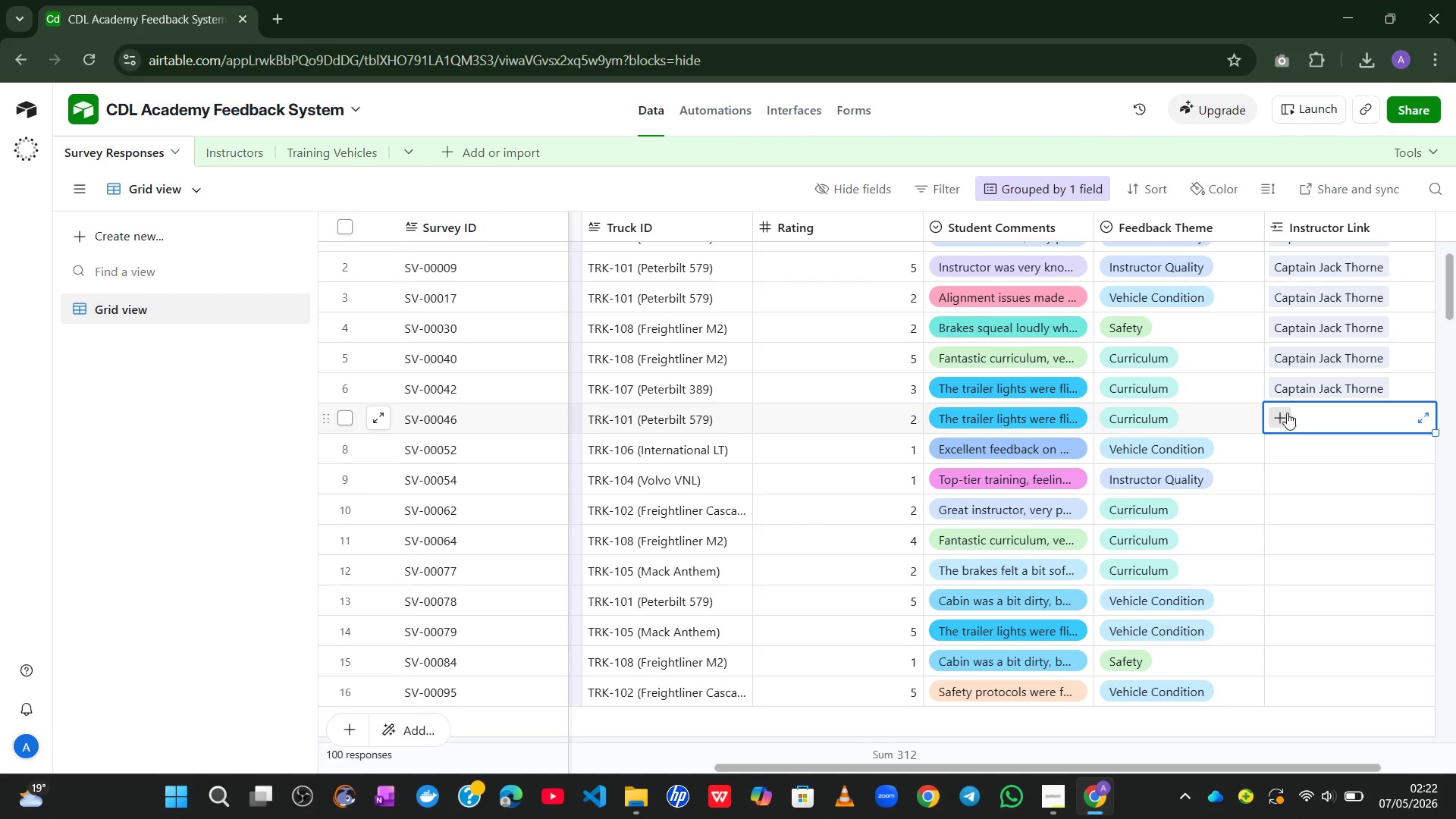 
left_click([1287, 413])
 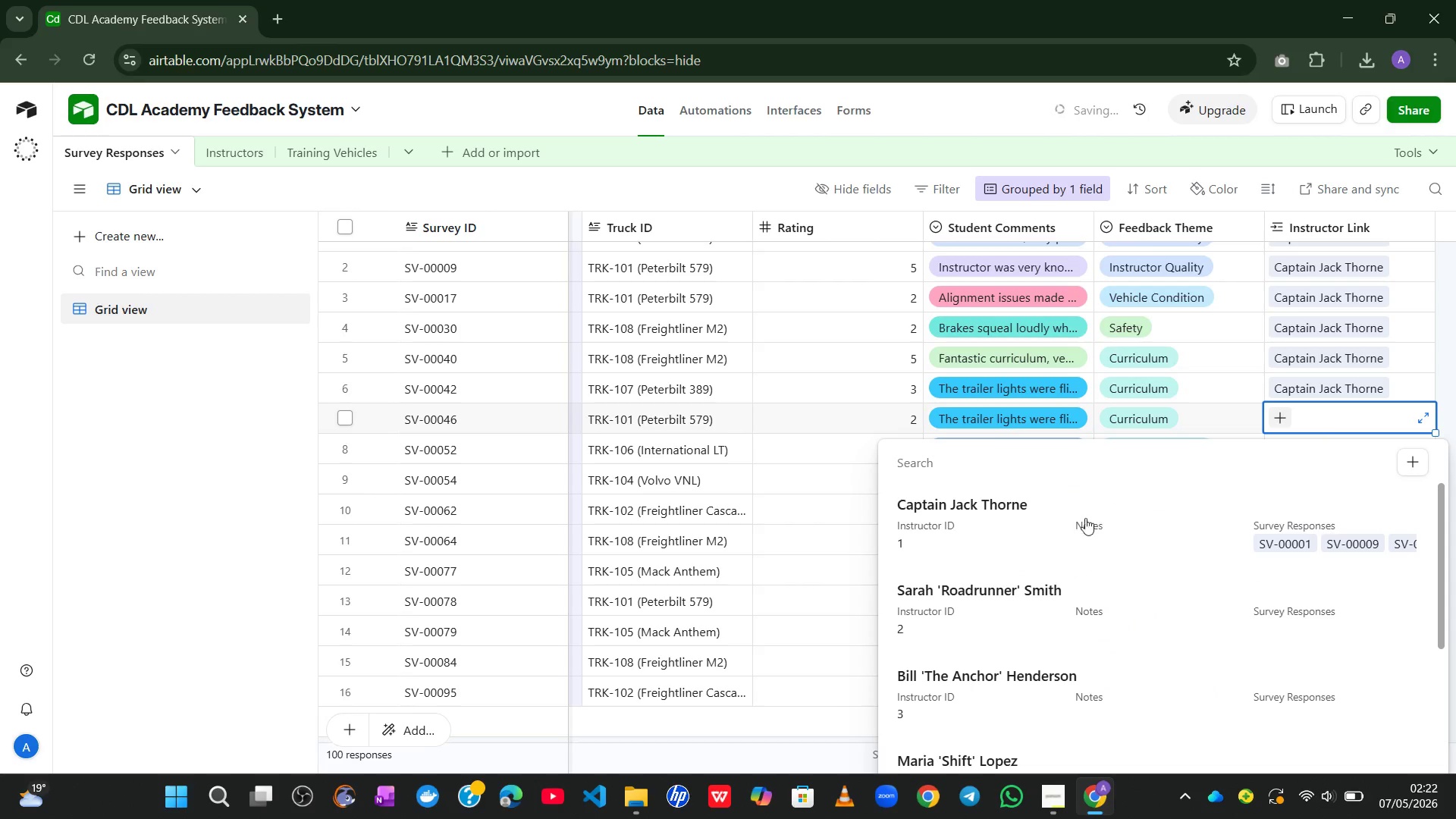 
left_click([1070, 522])
 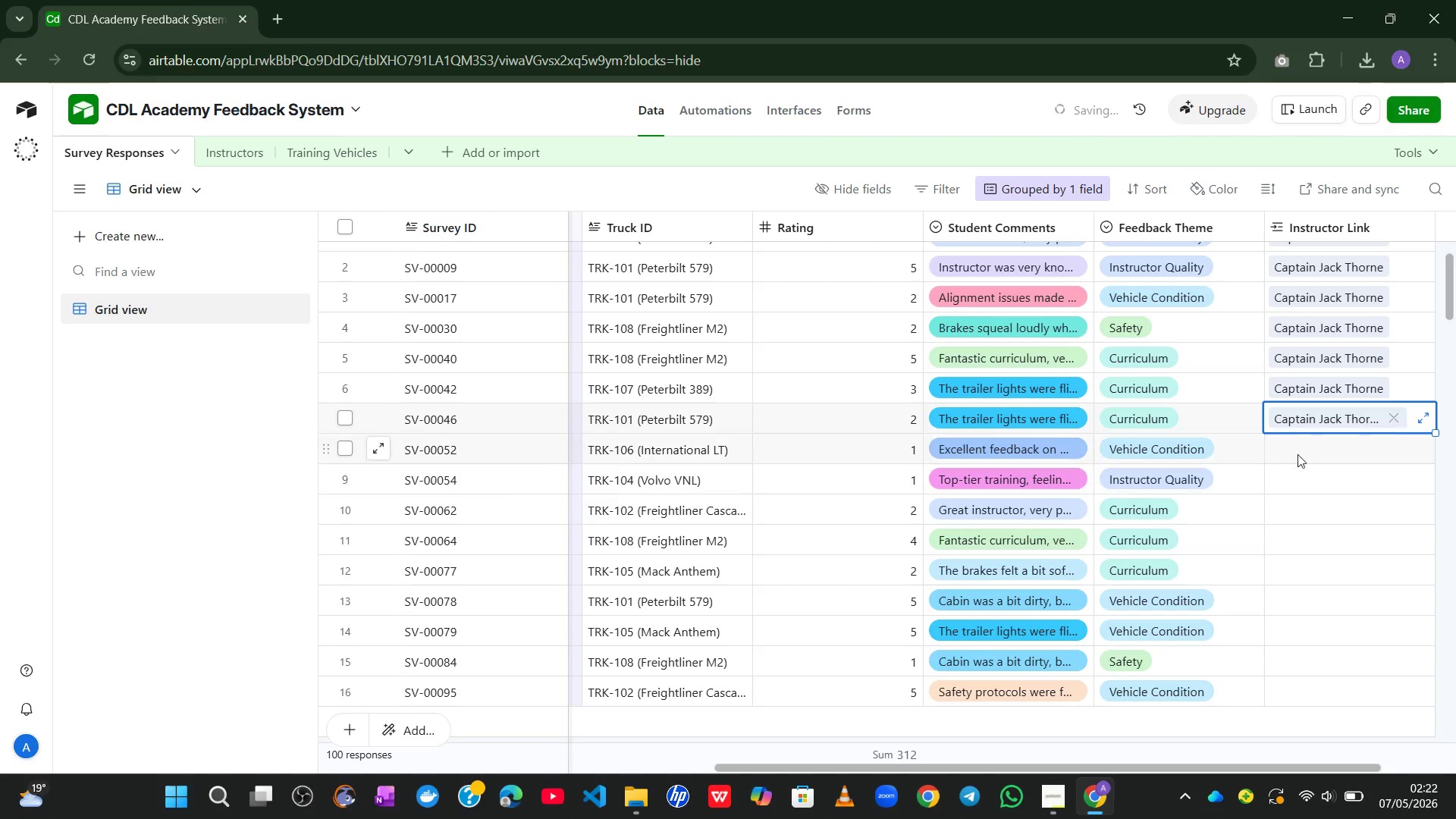 
left_click([1314, 444])
 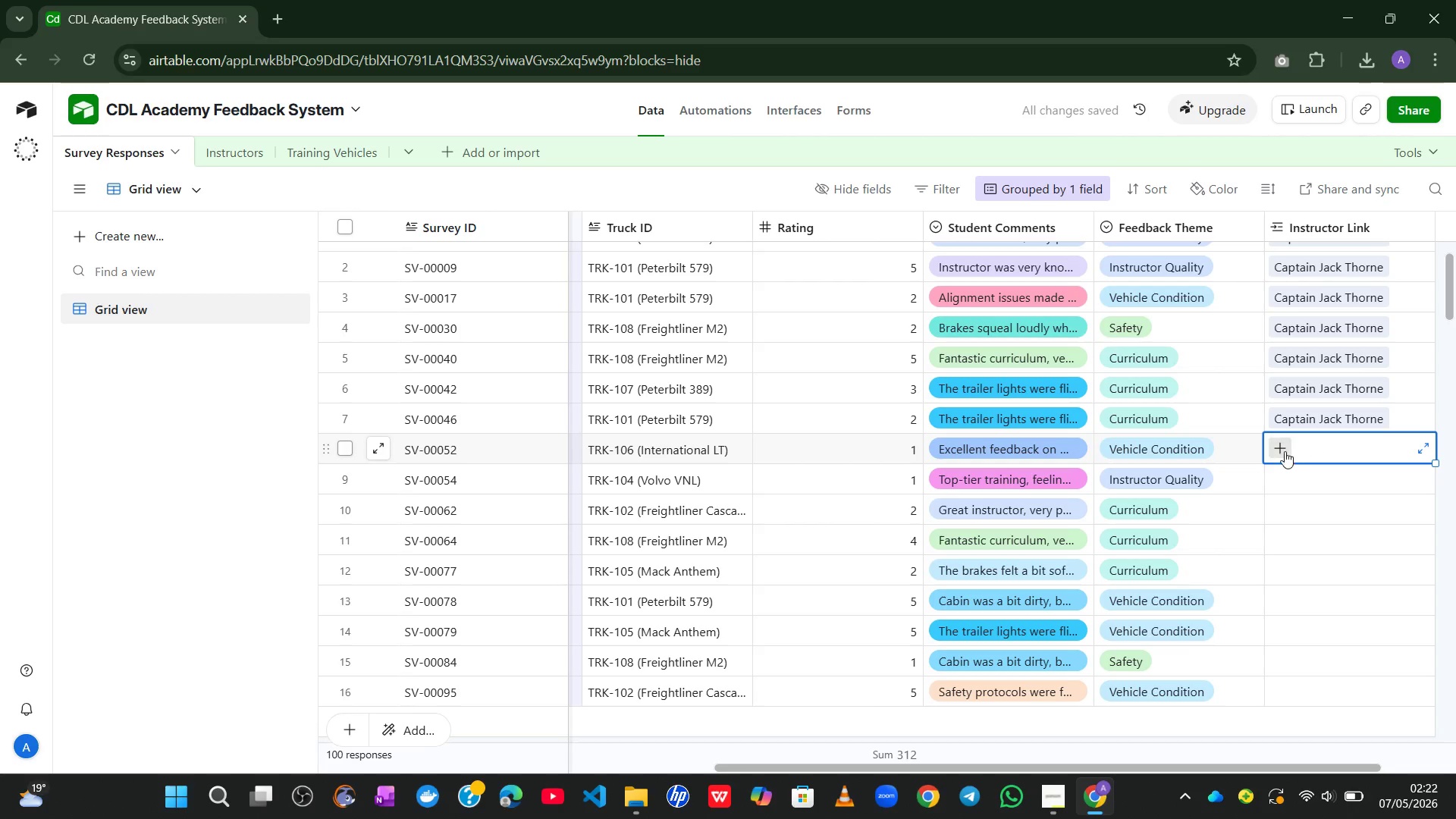 
left_click([1284, 450])
 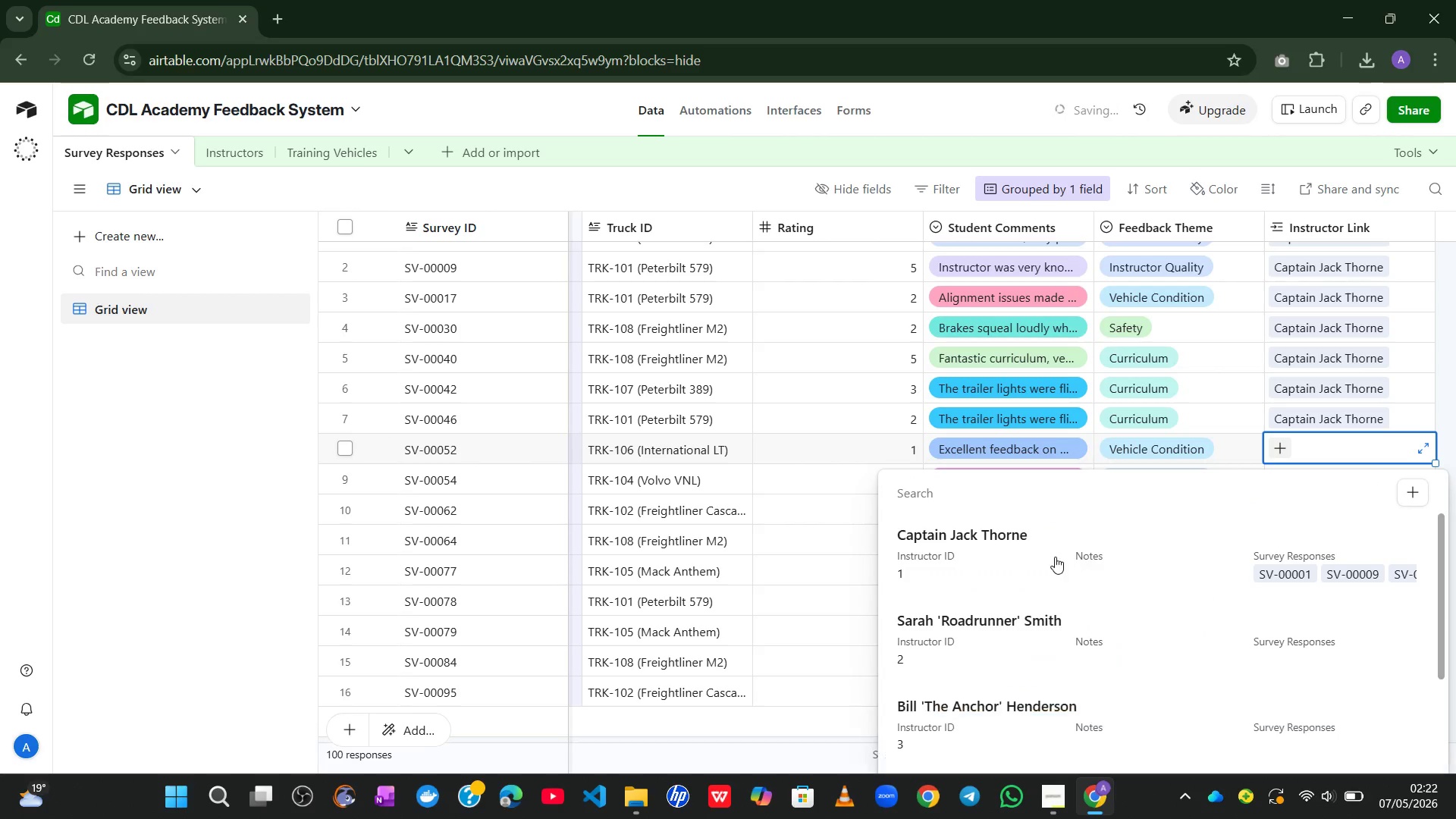 
left_click([1032, 562])
 